 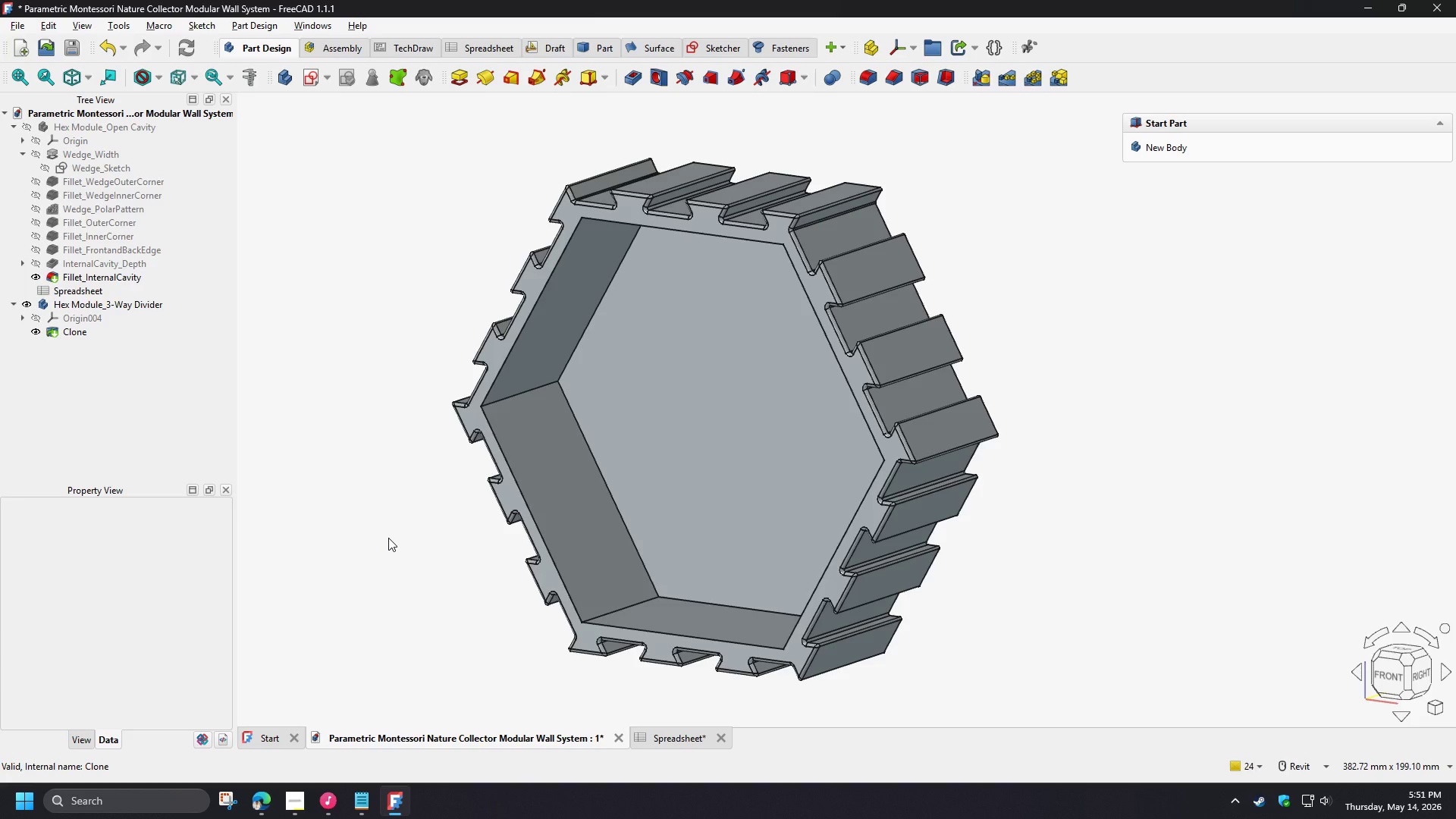 
scroll: coordinate [388, 564], scroll_direction: none, amount: 0.0
 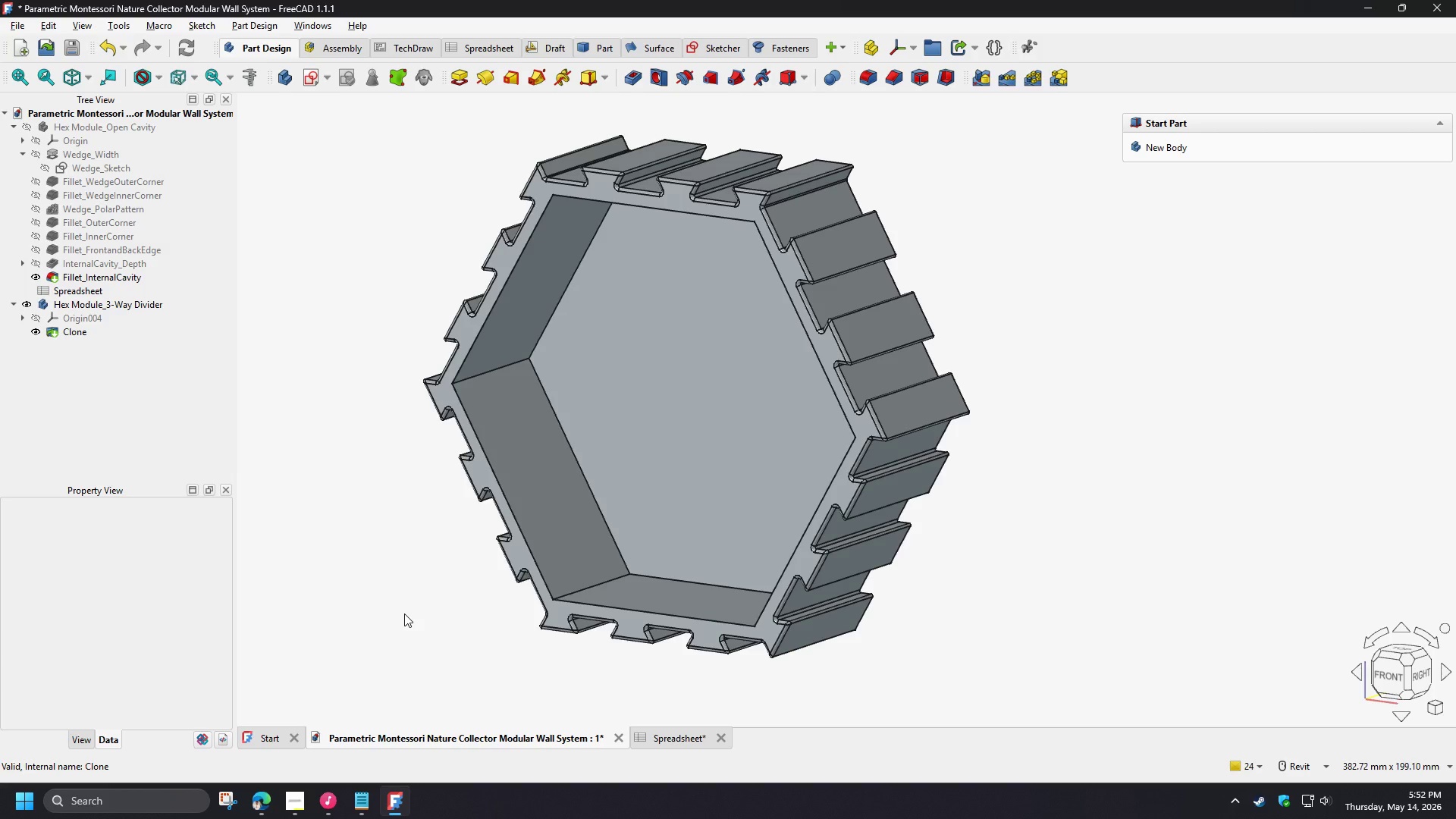 
wait(35.56)
 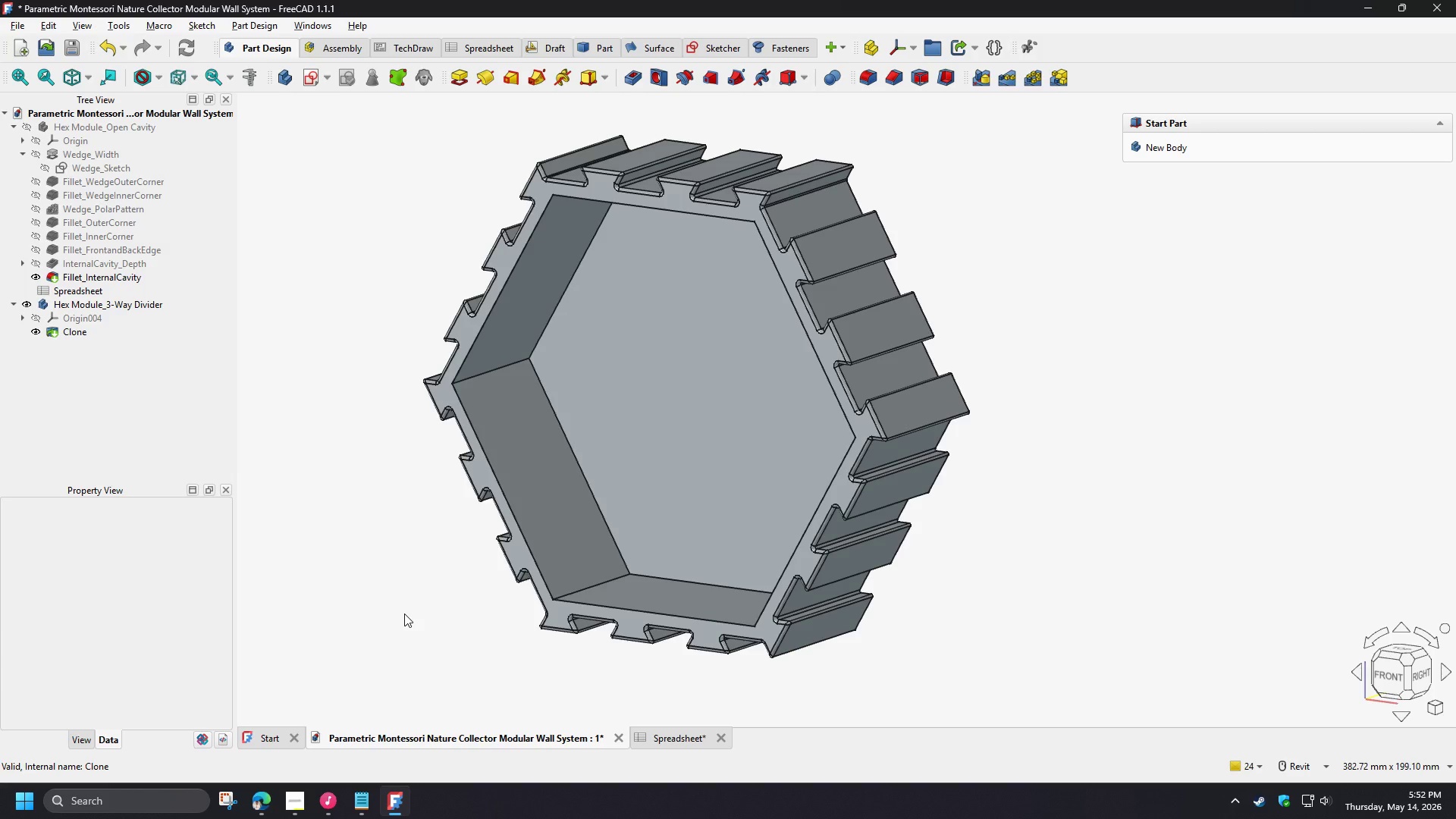 
left_click([133, 378])
 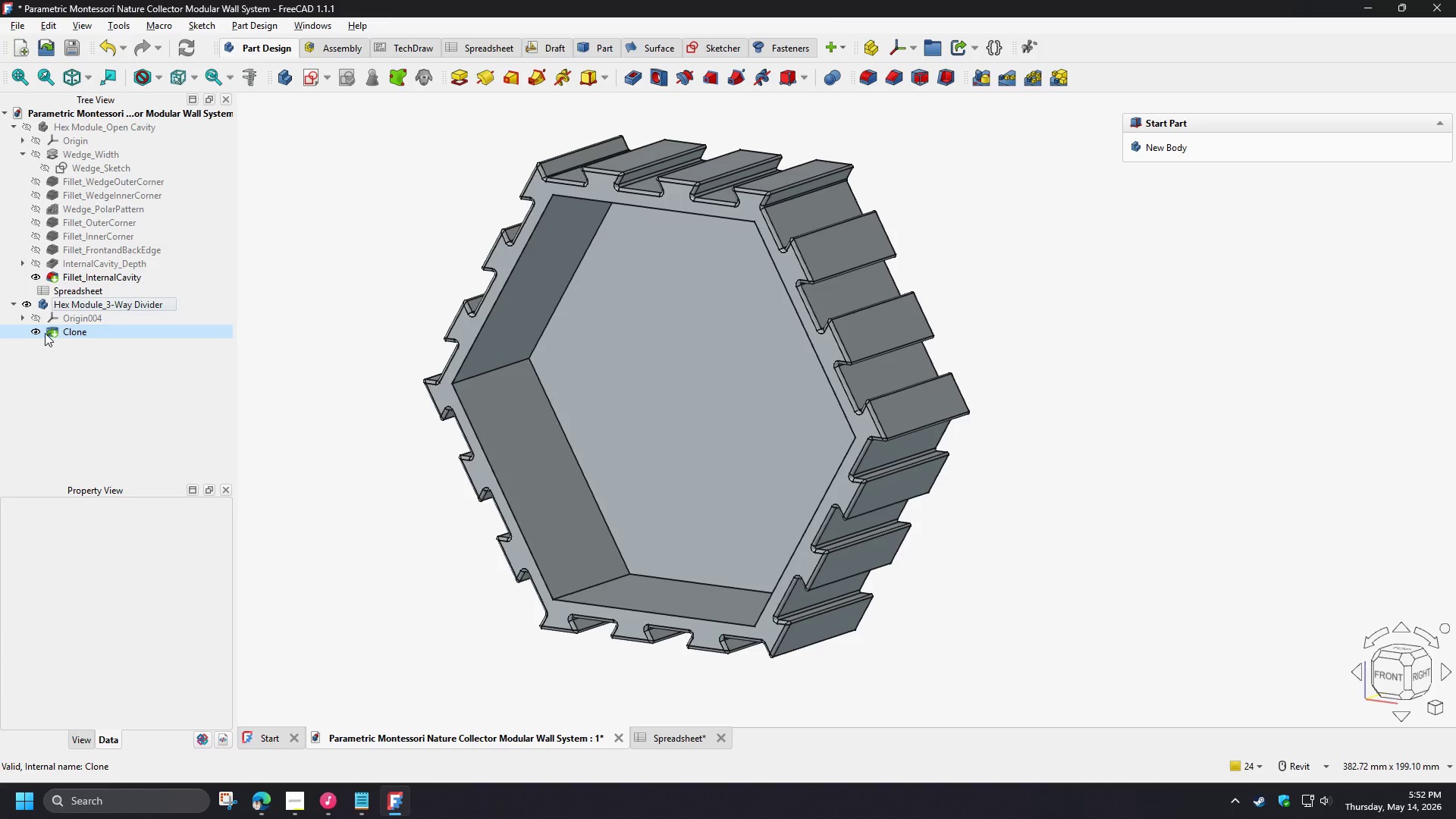 
left_click([36, 334])
 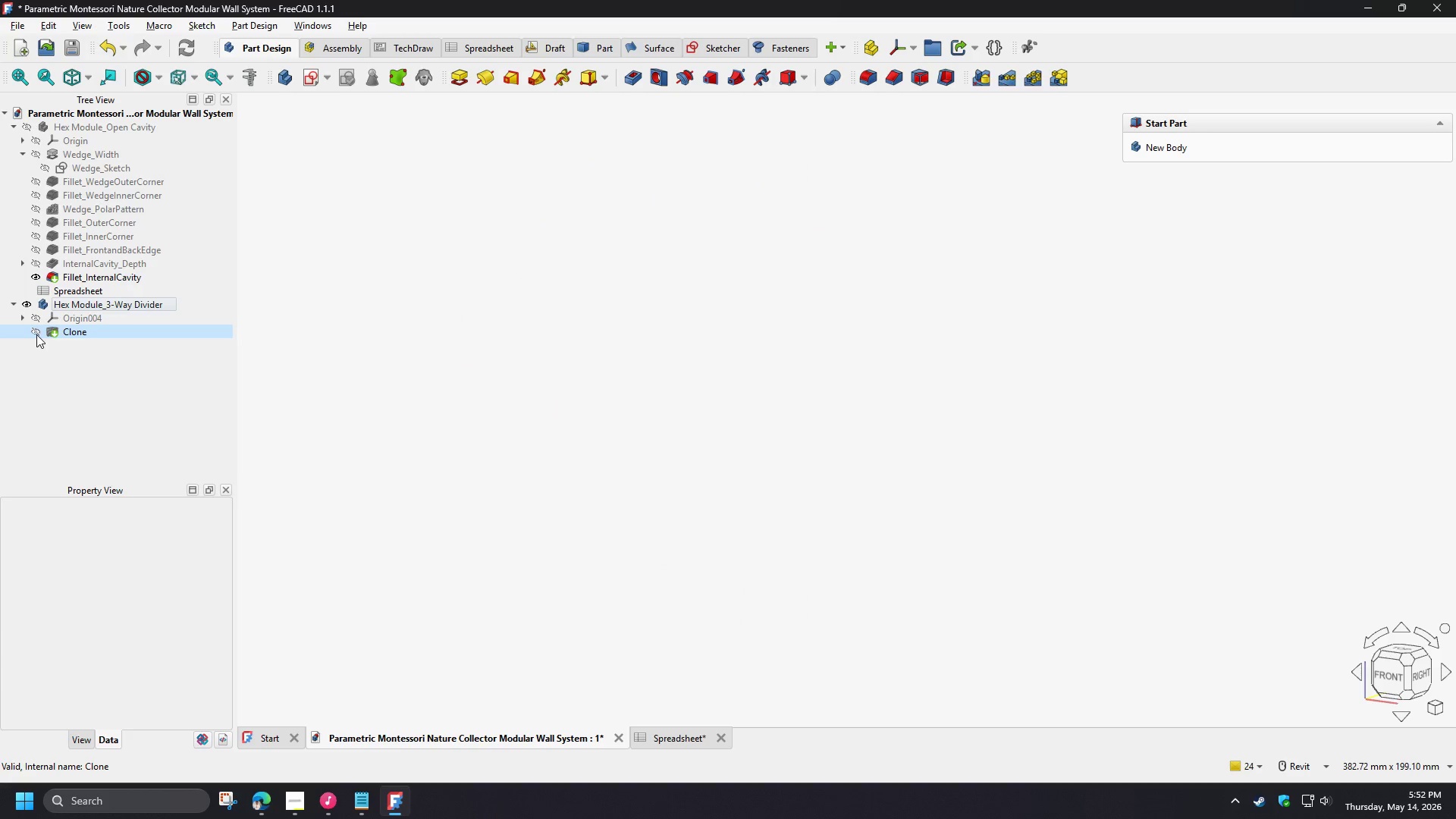 
left_click([36, 334])
 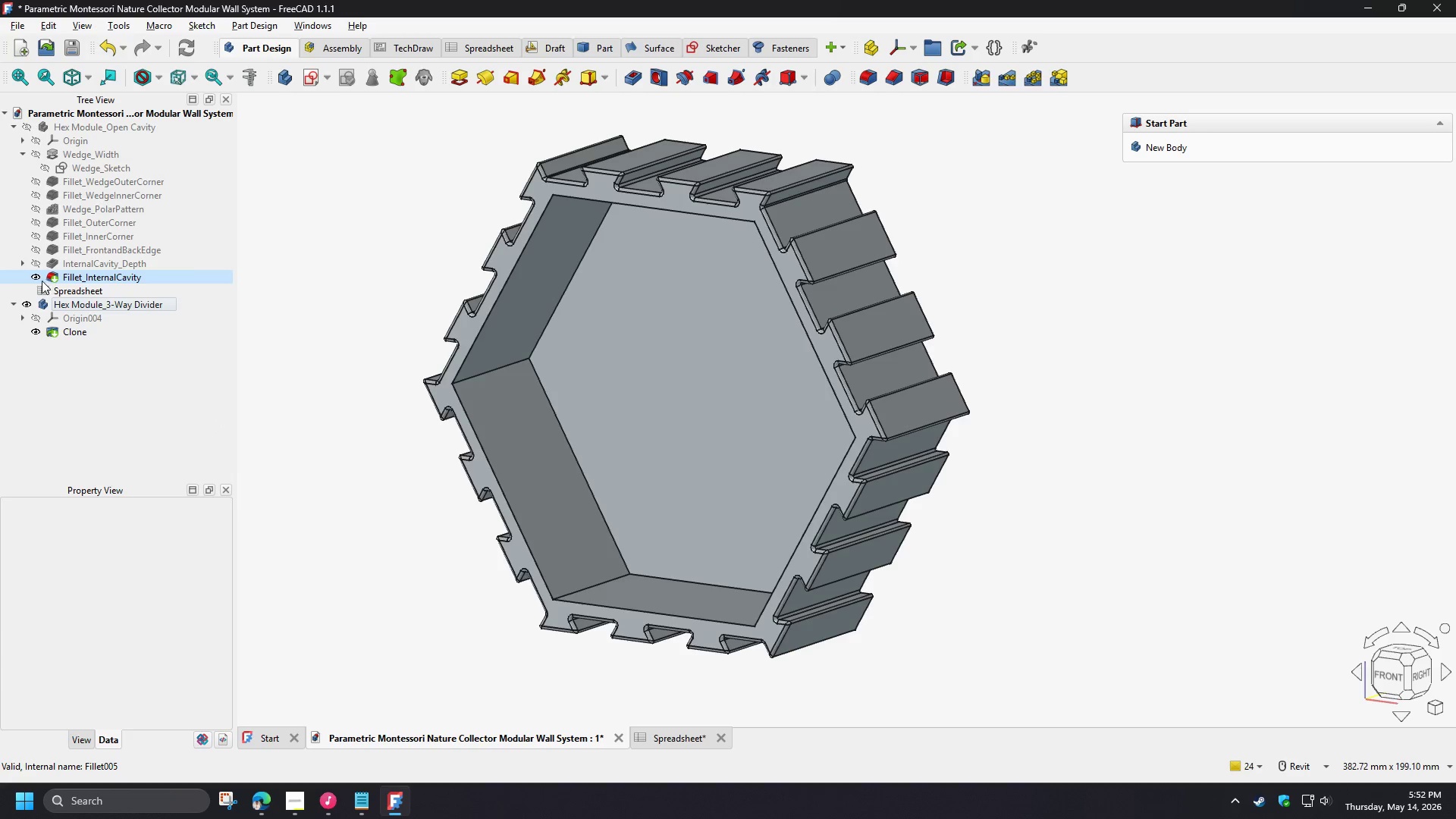 
double_click([36, 277])
 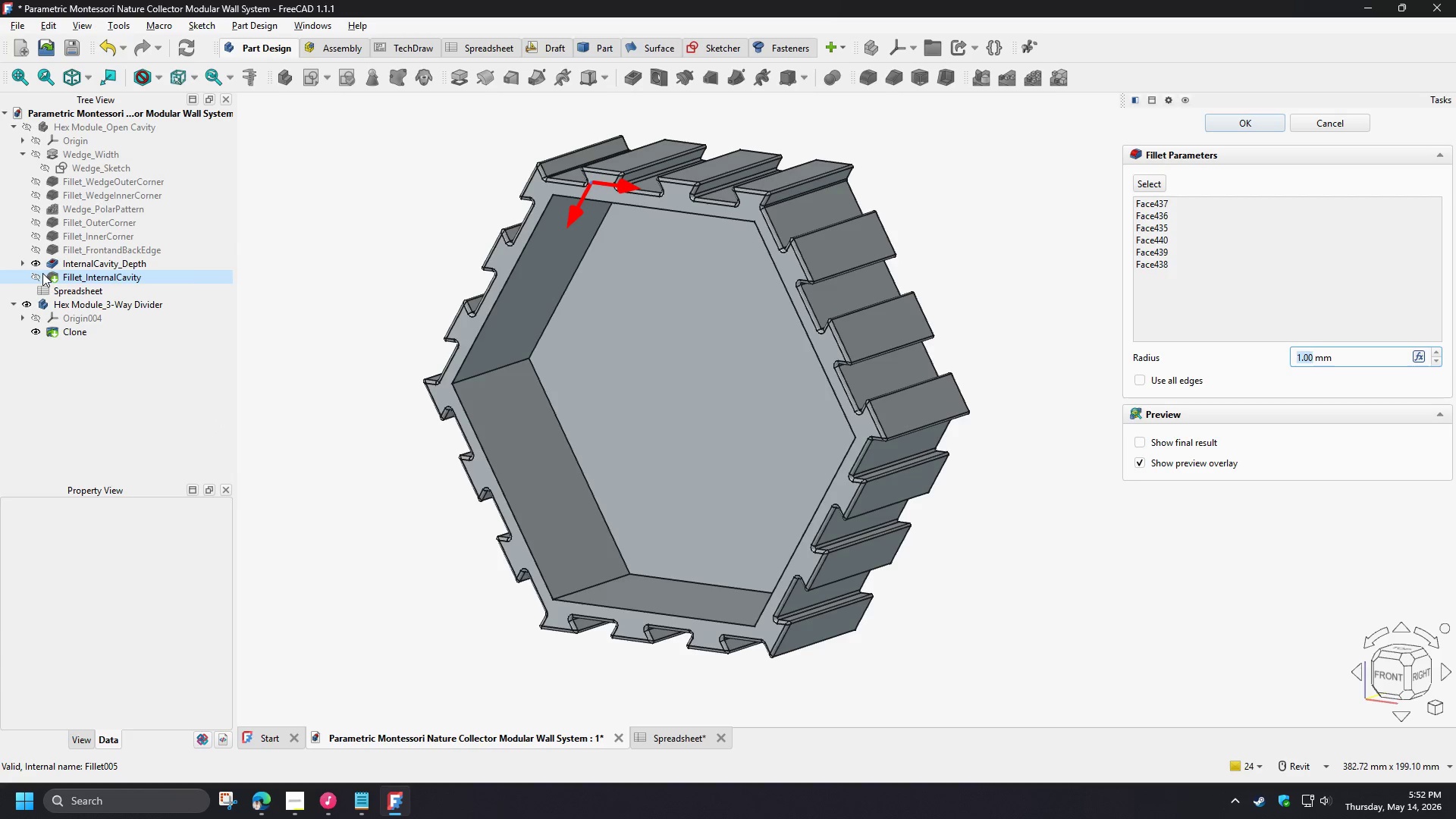 
left_click([37, 278])
 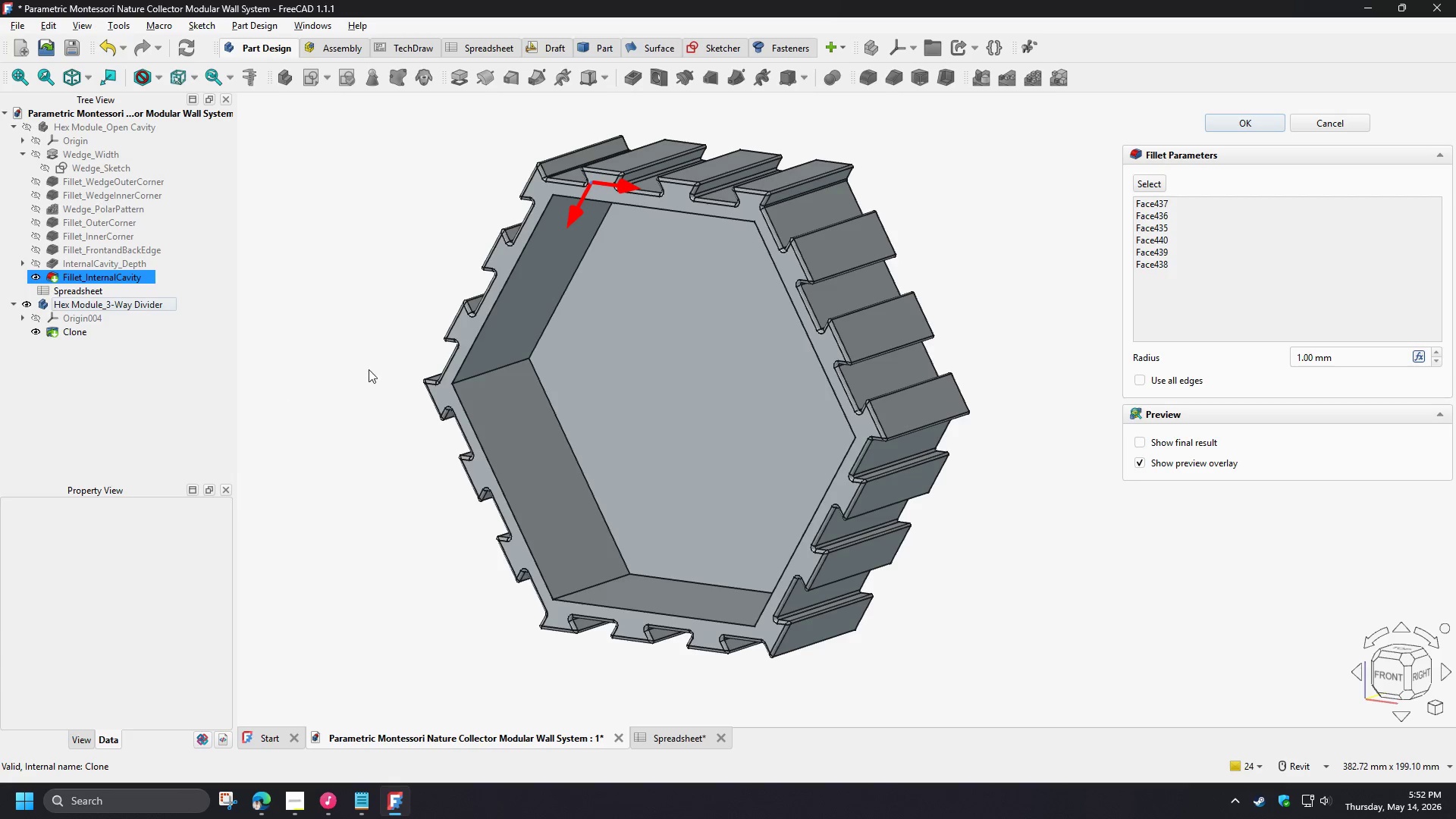 
left_click([363, 352])
 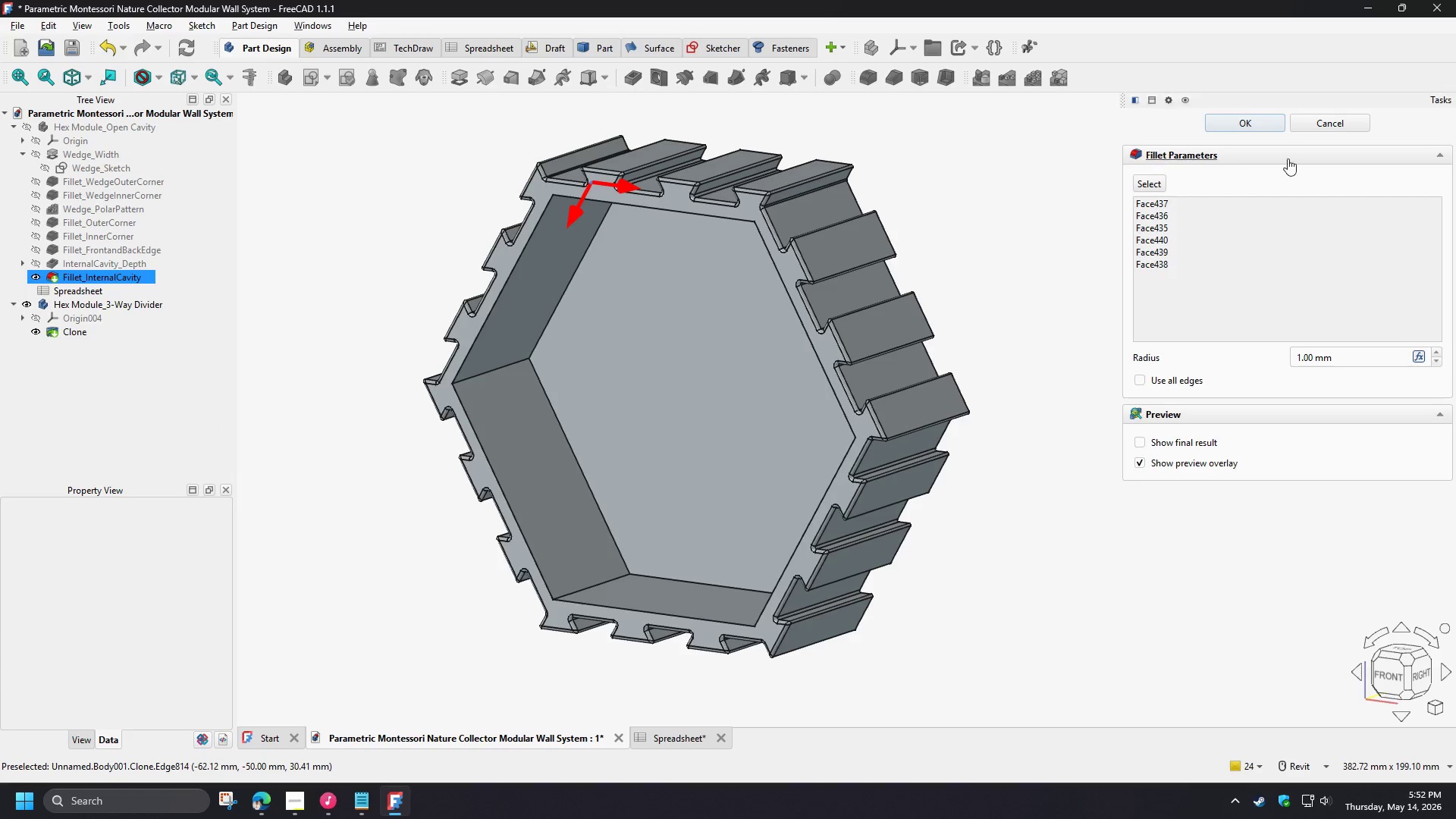 
left_click([1320, 122])
 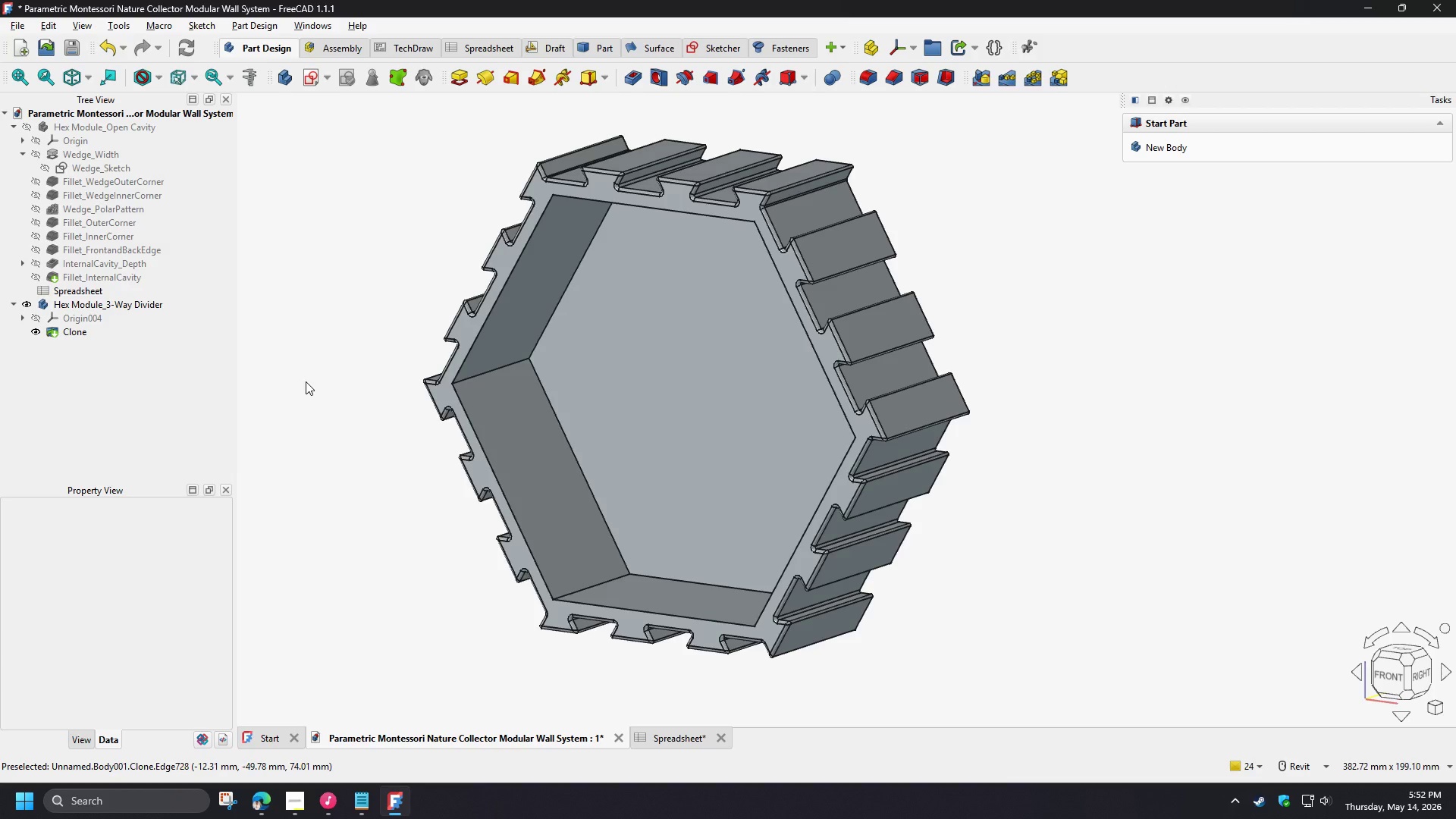 
left_click([306, 381])
 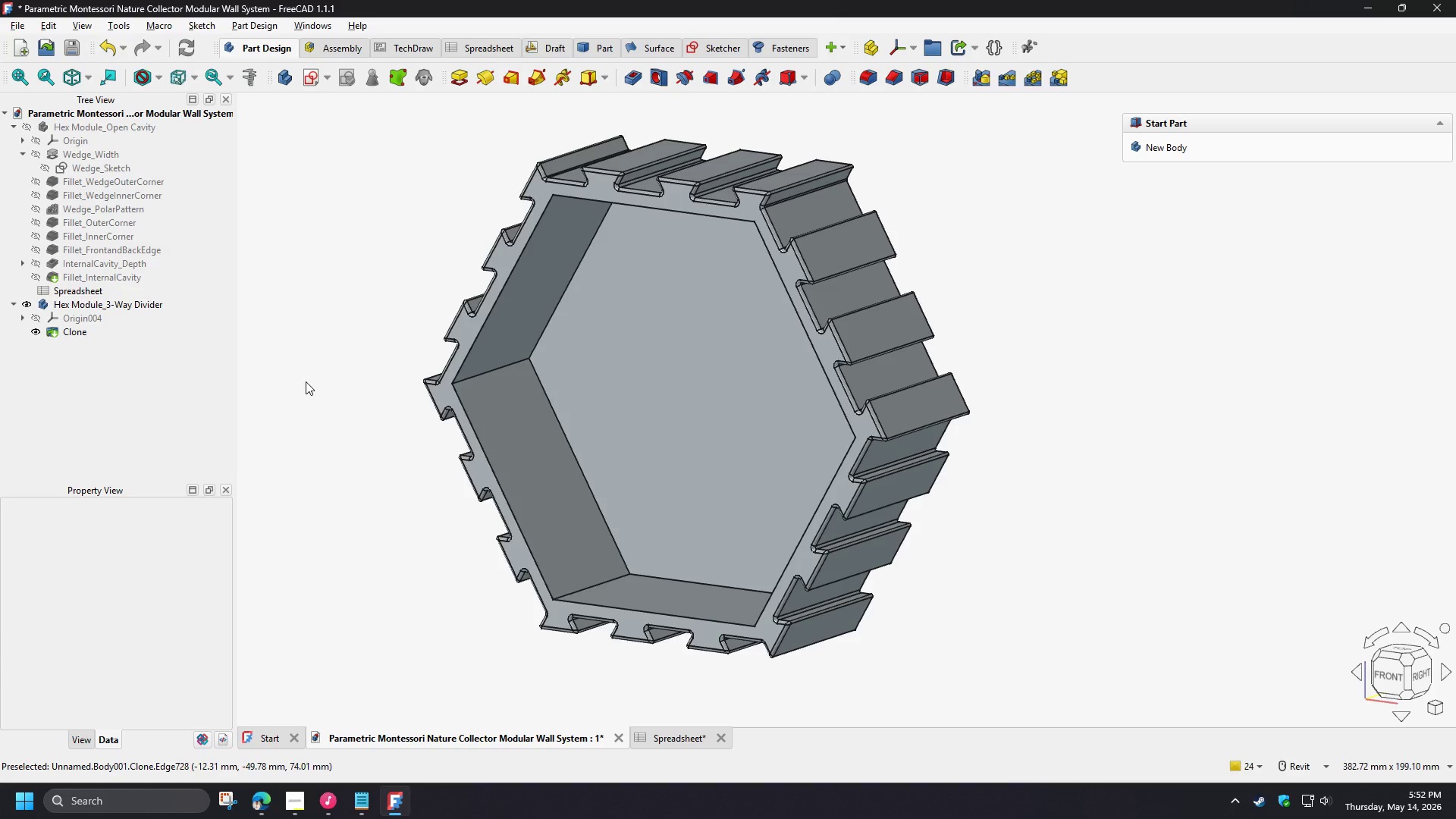 
key(Control+S)
 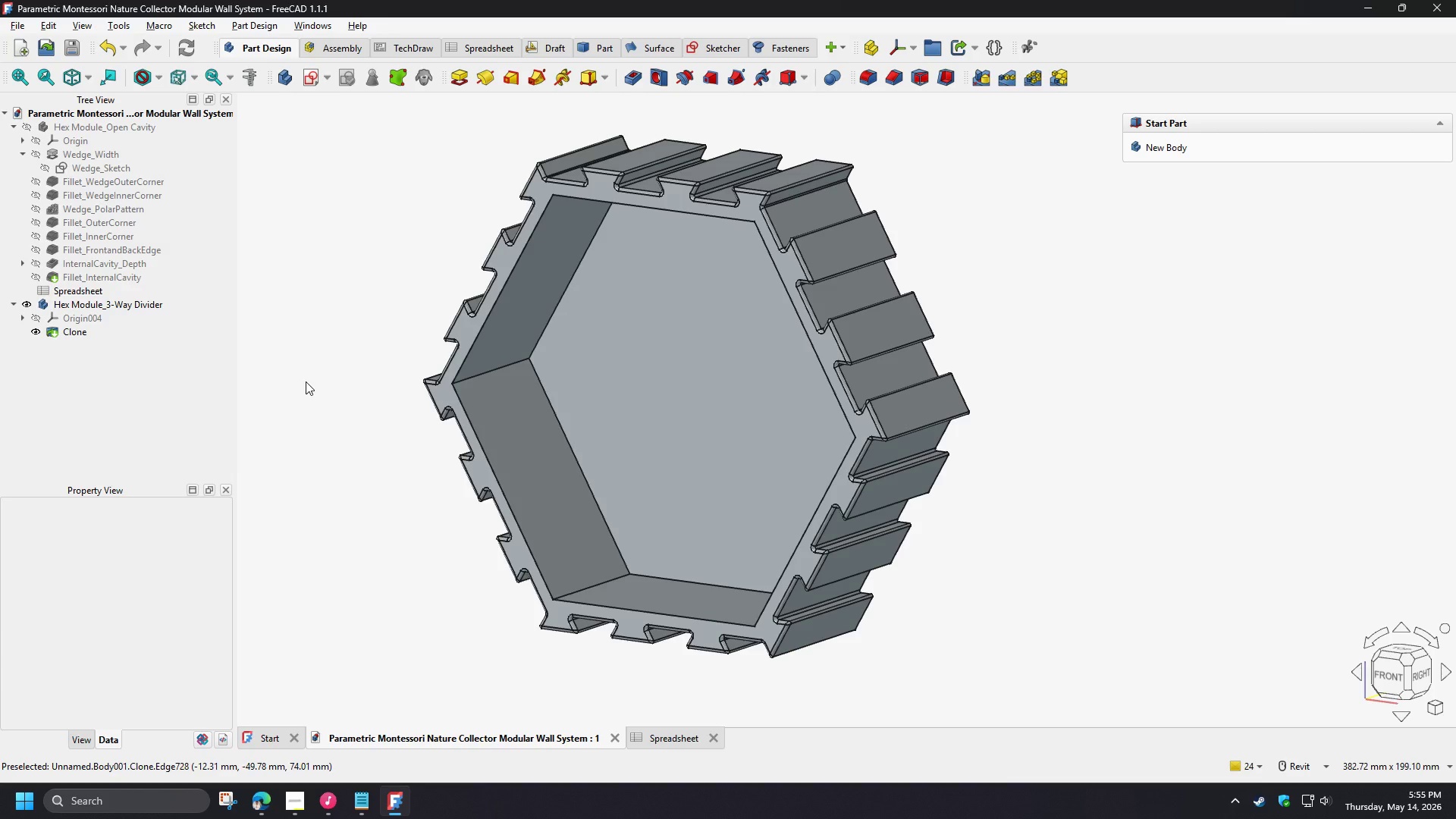 
wait(180.05)
 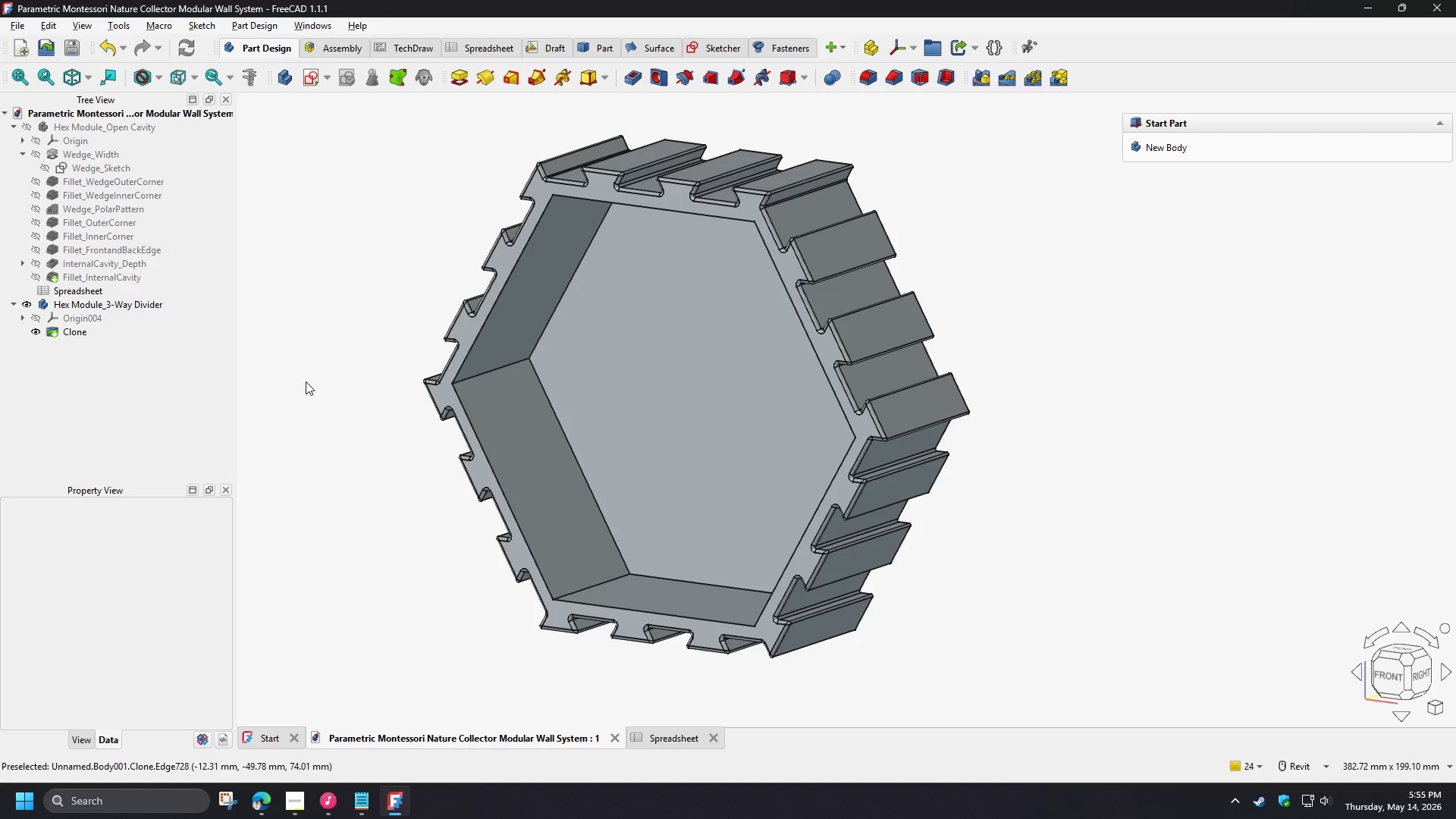 
left_click([142, 377])
 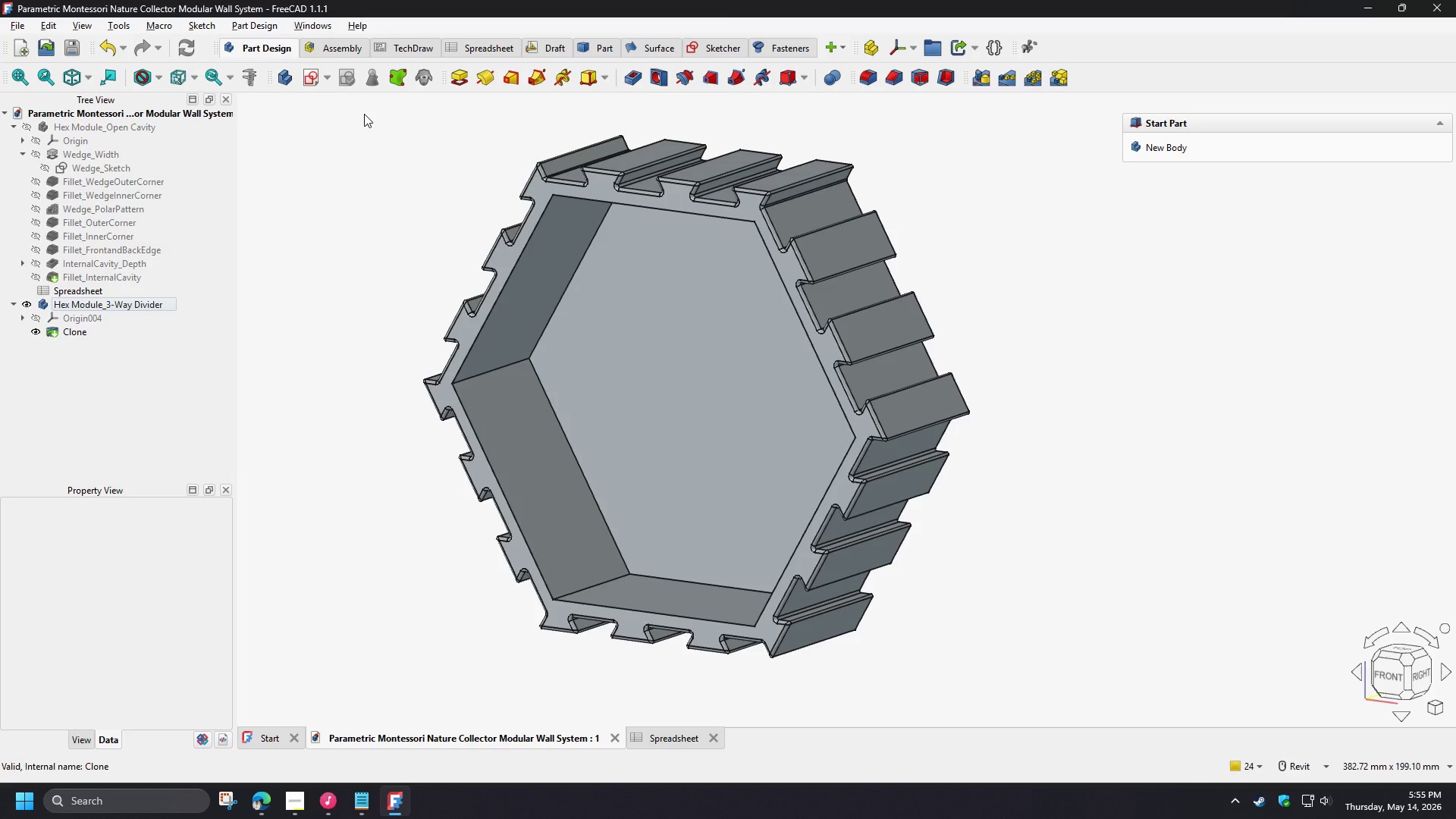 
left_click([655, 327])
 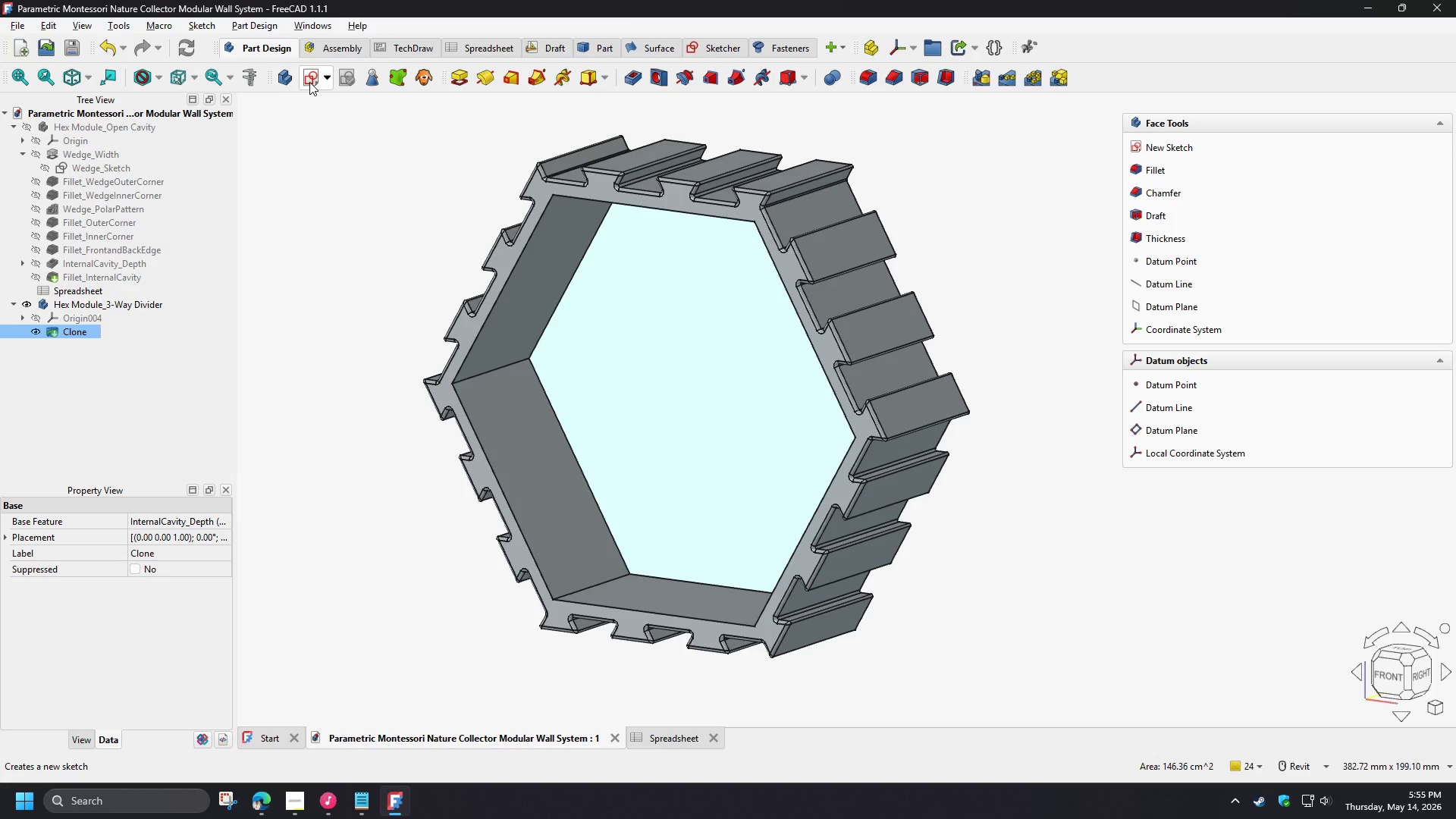 
left_click([309, 82])
 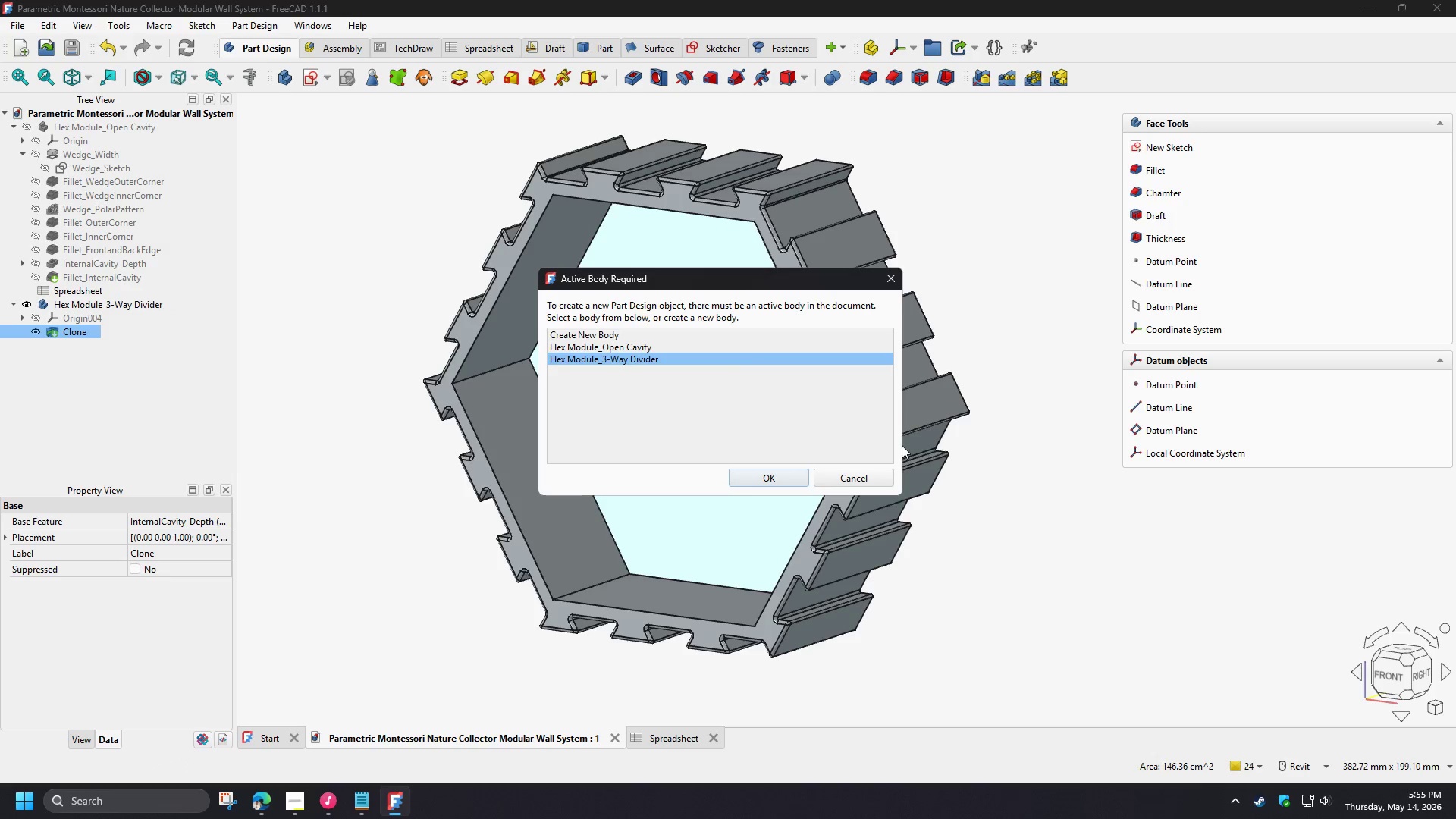 
left_click_drag(start_coordinate=[882, 469], to_coordinate=[880, 475])
 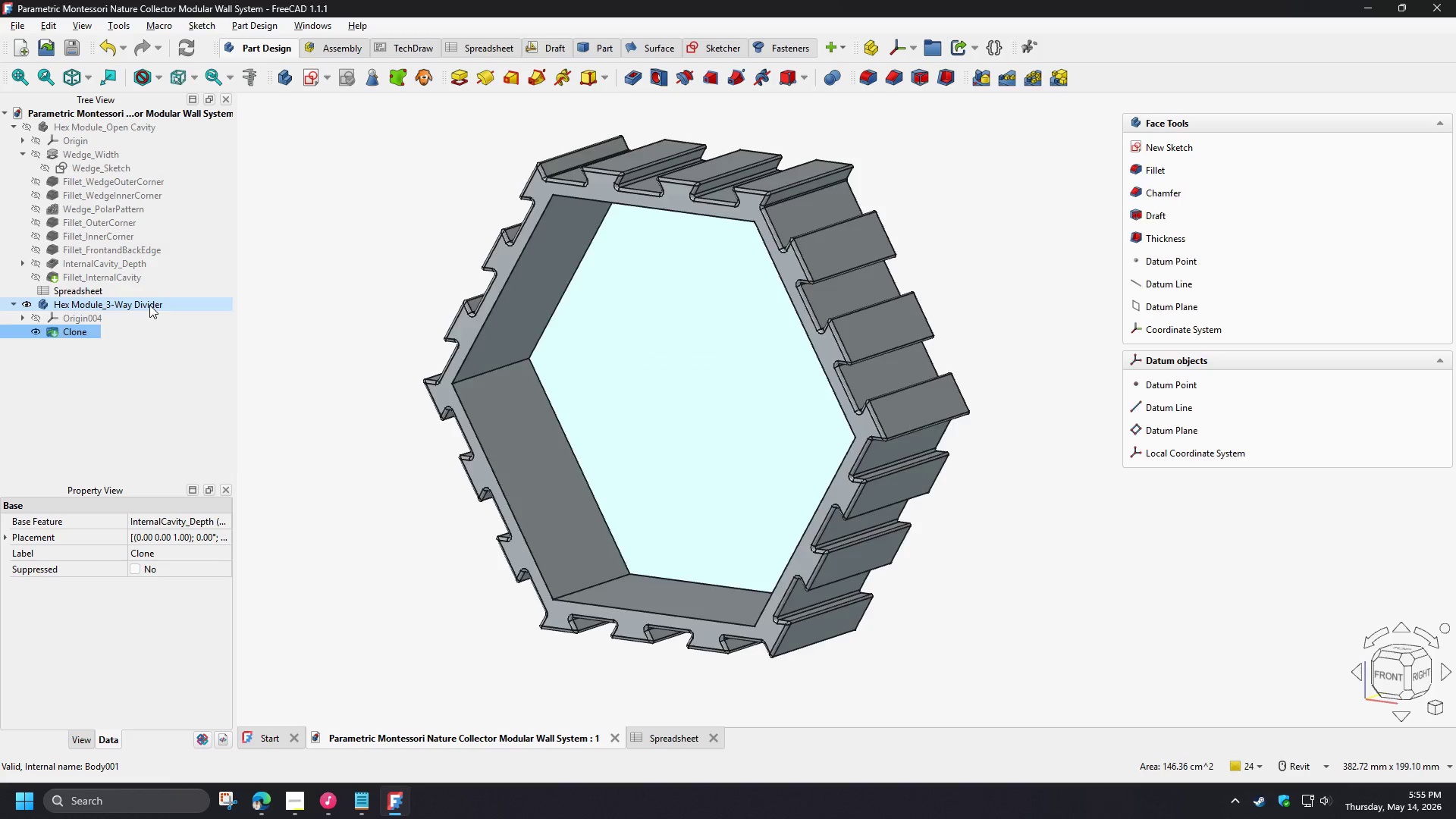 
double_click([149, 305])
 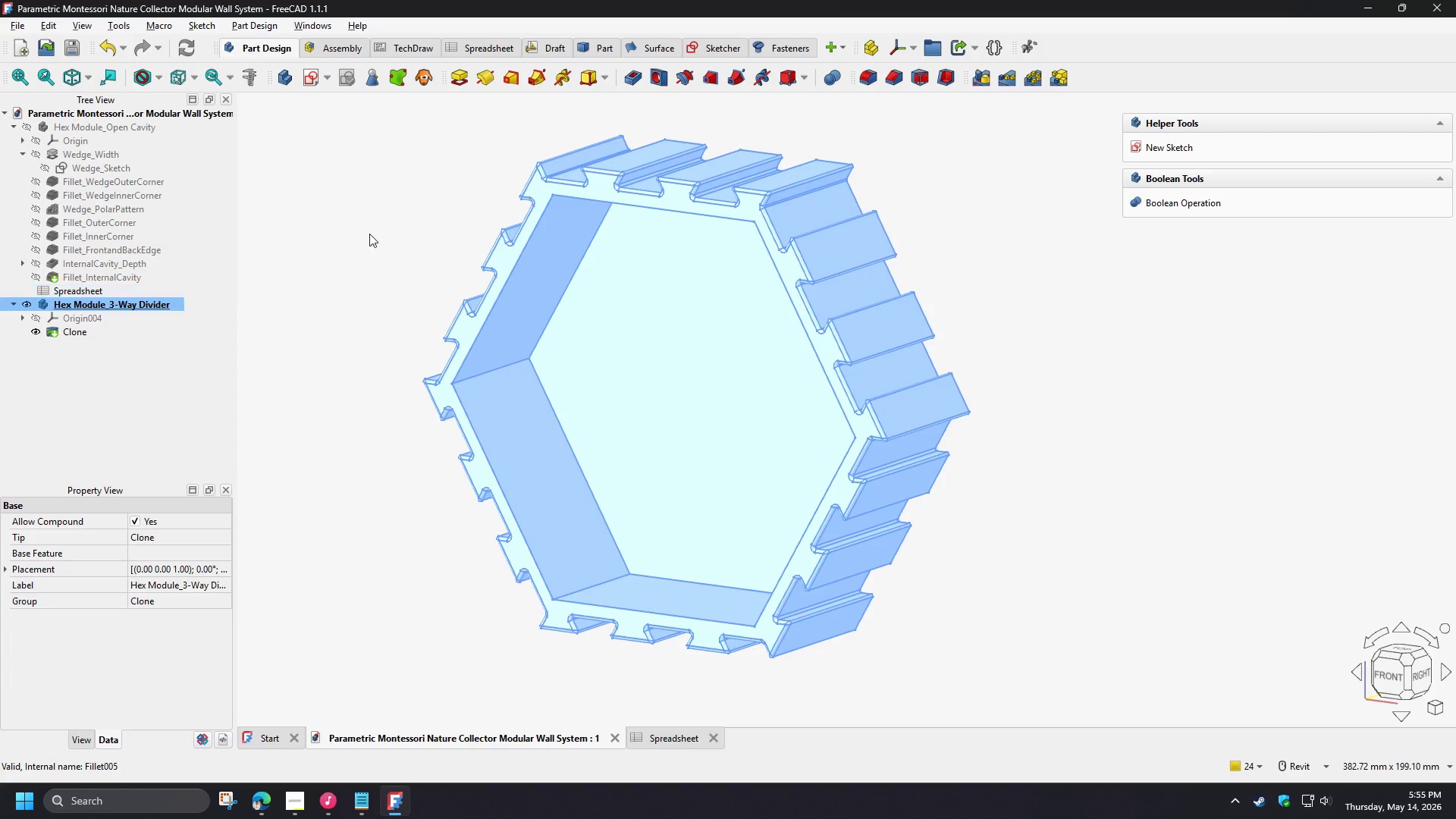 
left_click([380, 227])
 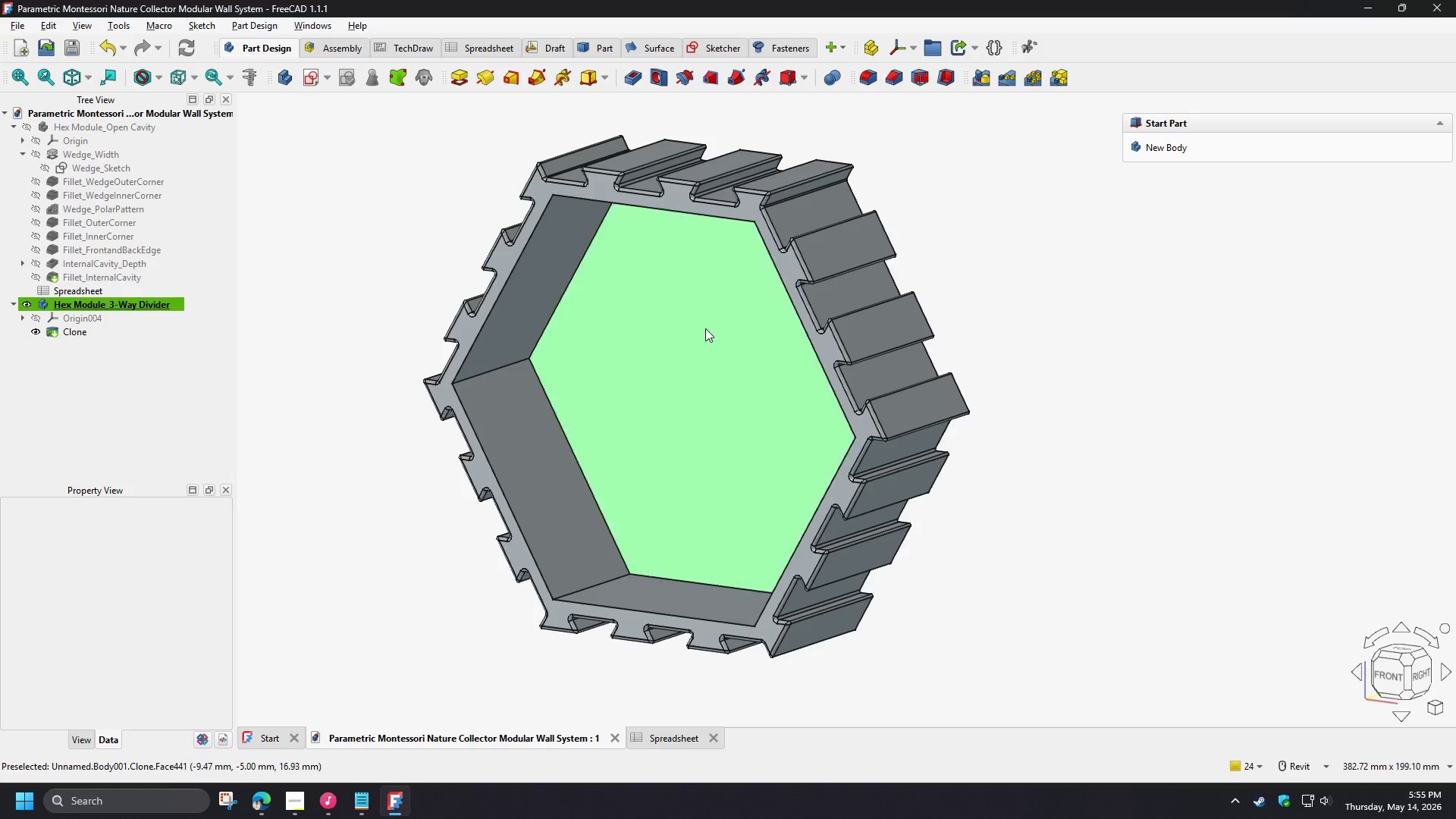 
left_click([705, 328])
 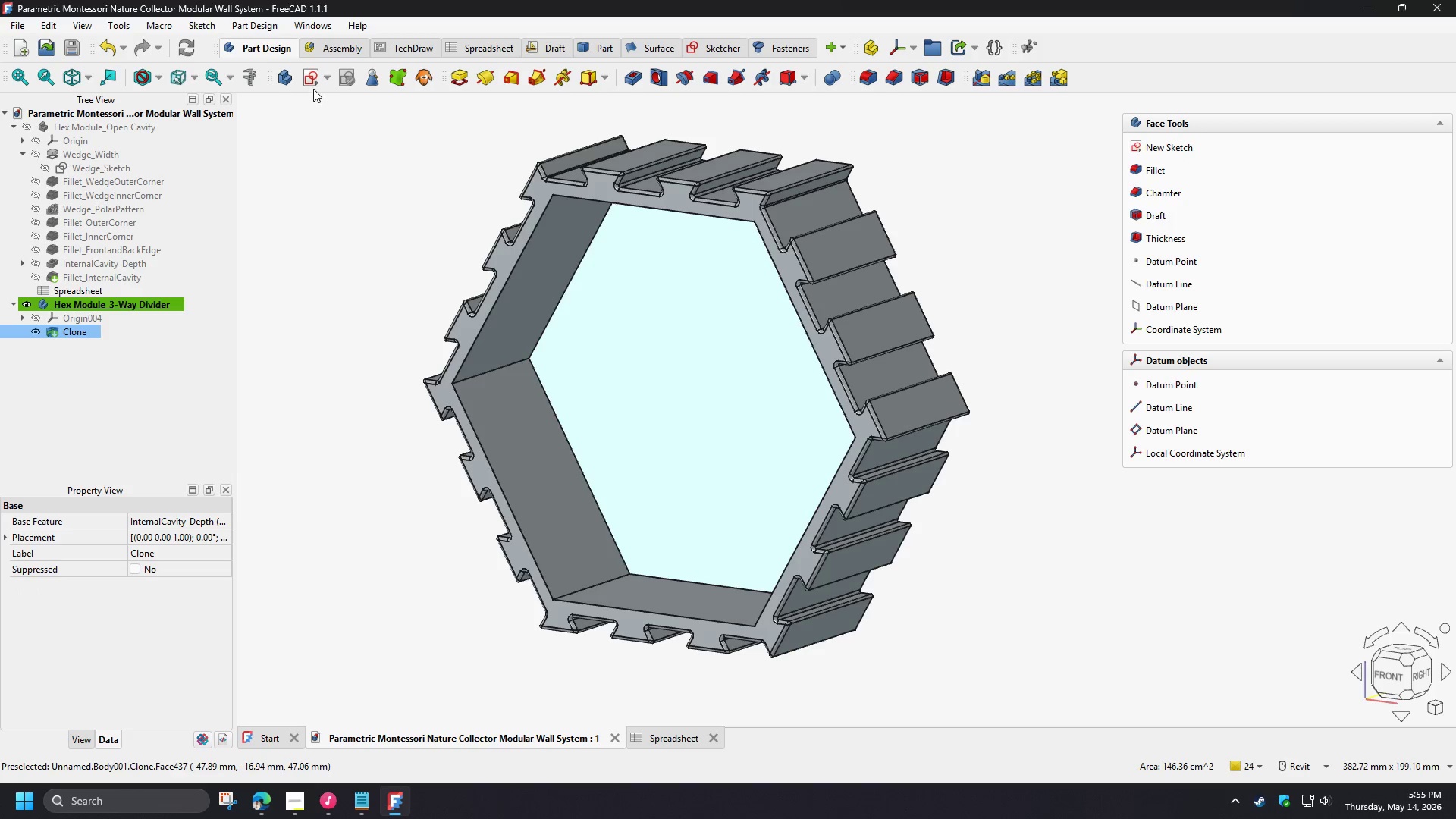 
left_click([312, 86])
 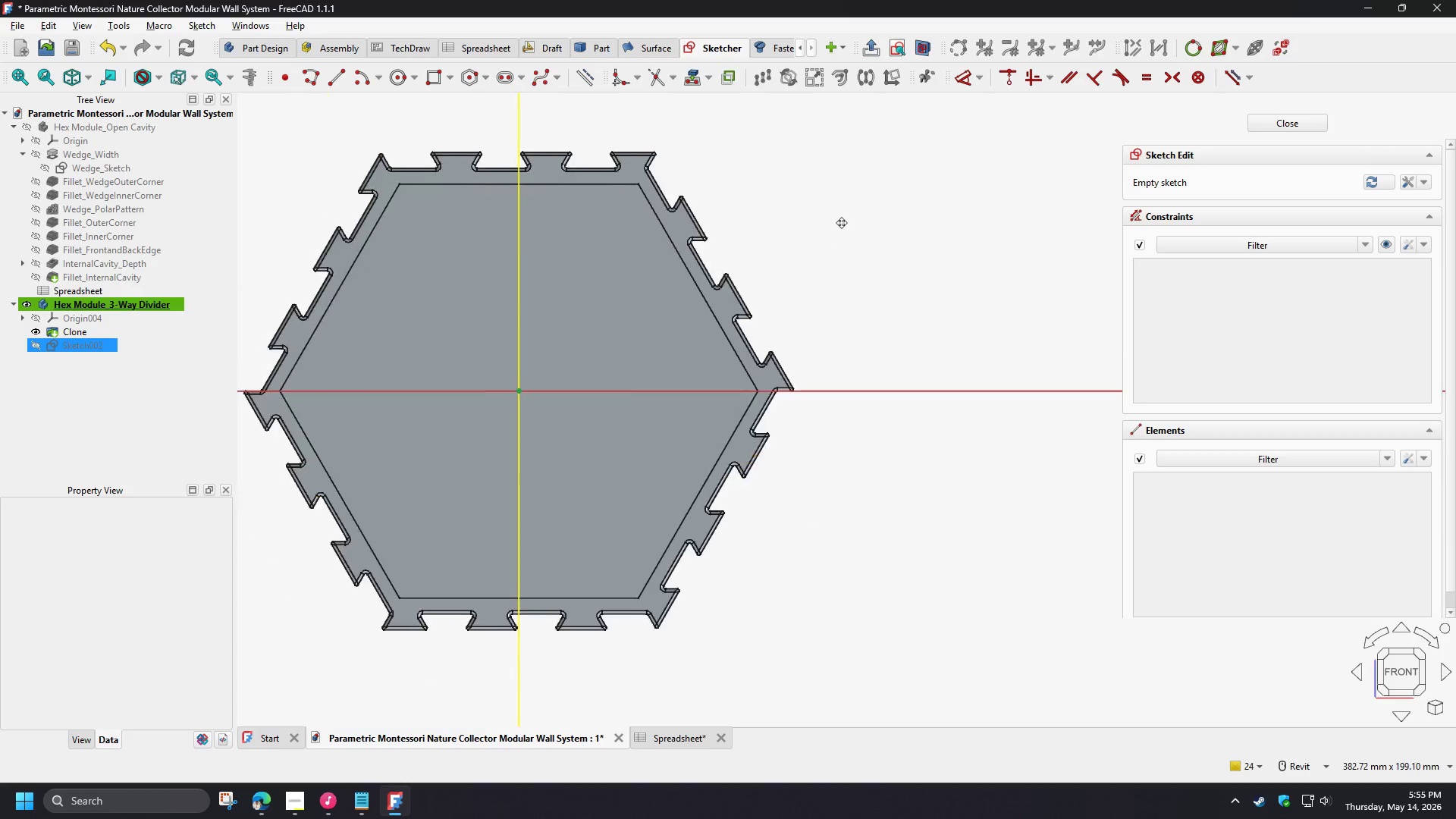 
scroll: coordinate [437, 299], scroll_direction: up, amount: 1.0
 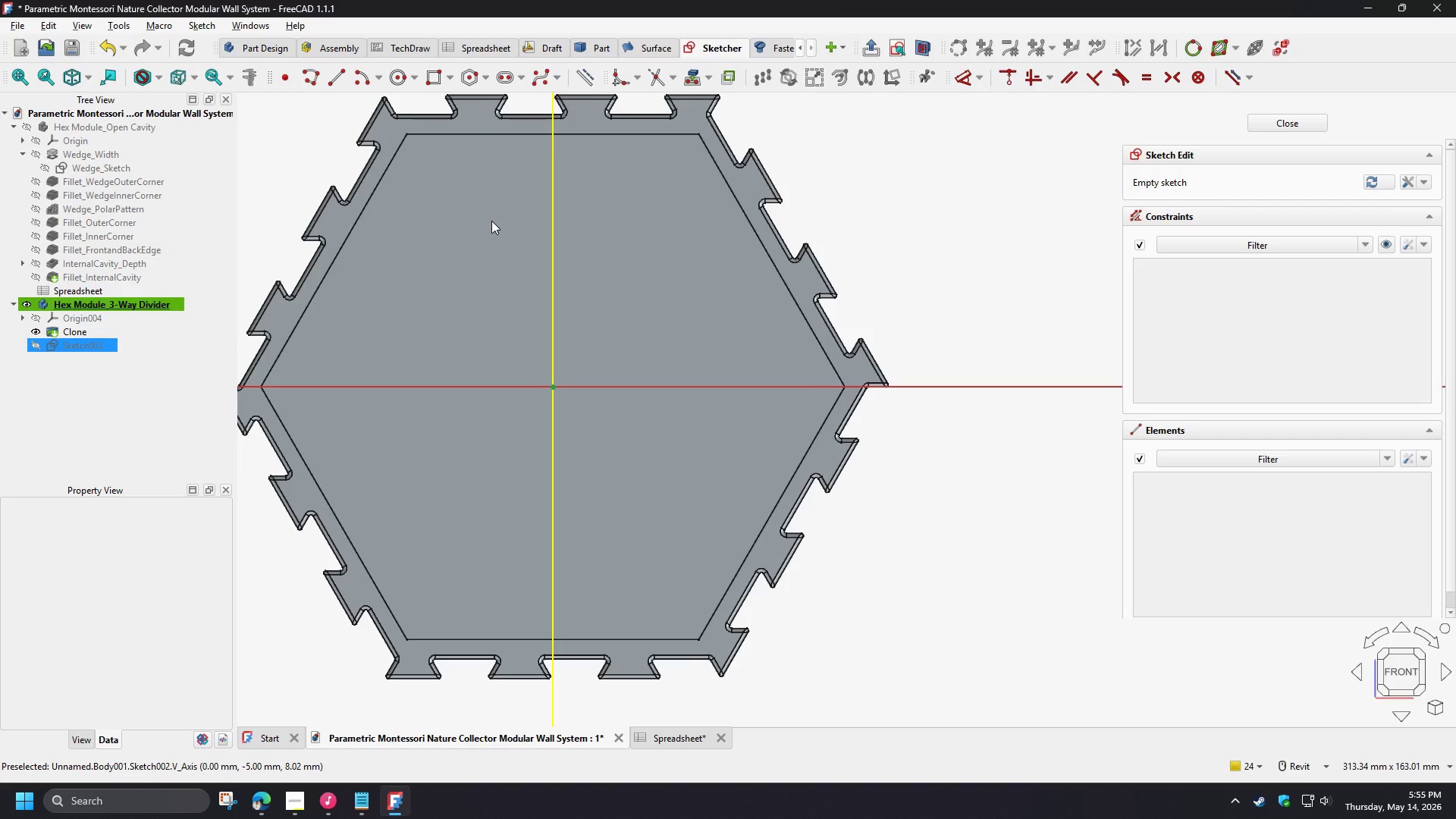 
wait(8.17)
 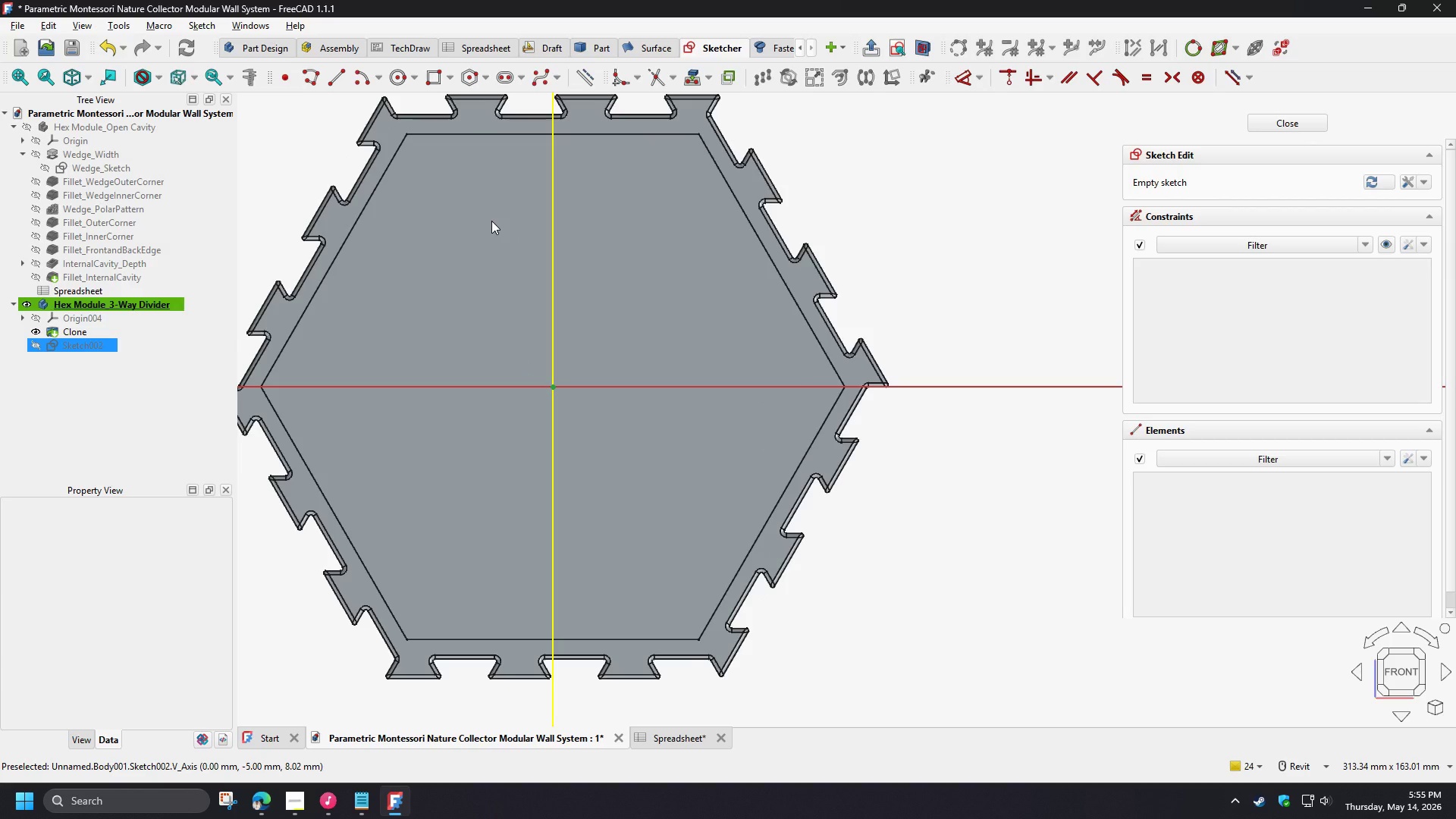 
left_click([695, 75])
 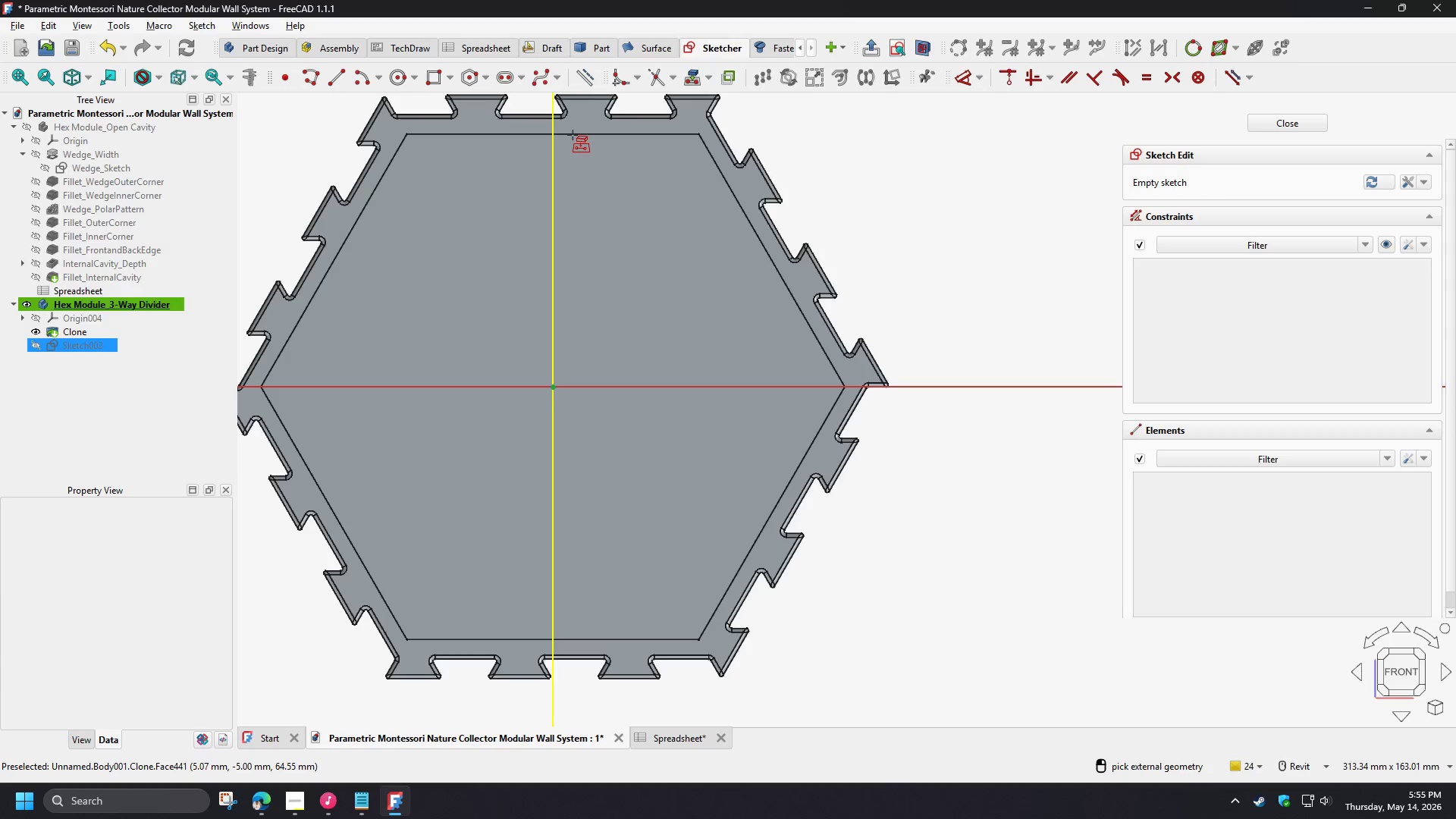 
left_click([572, 134])
 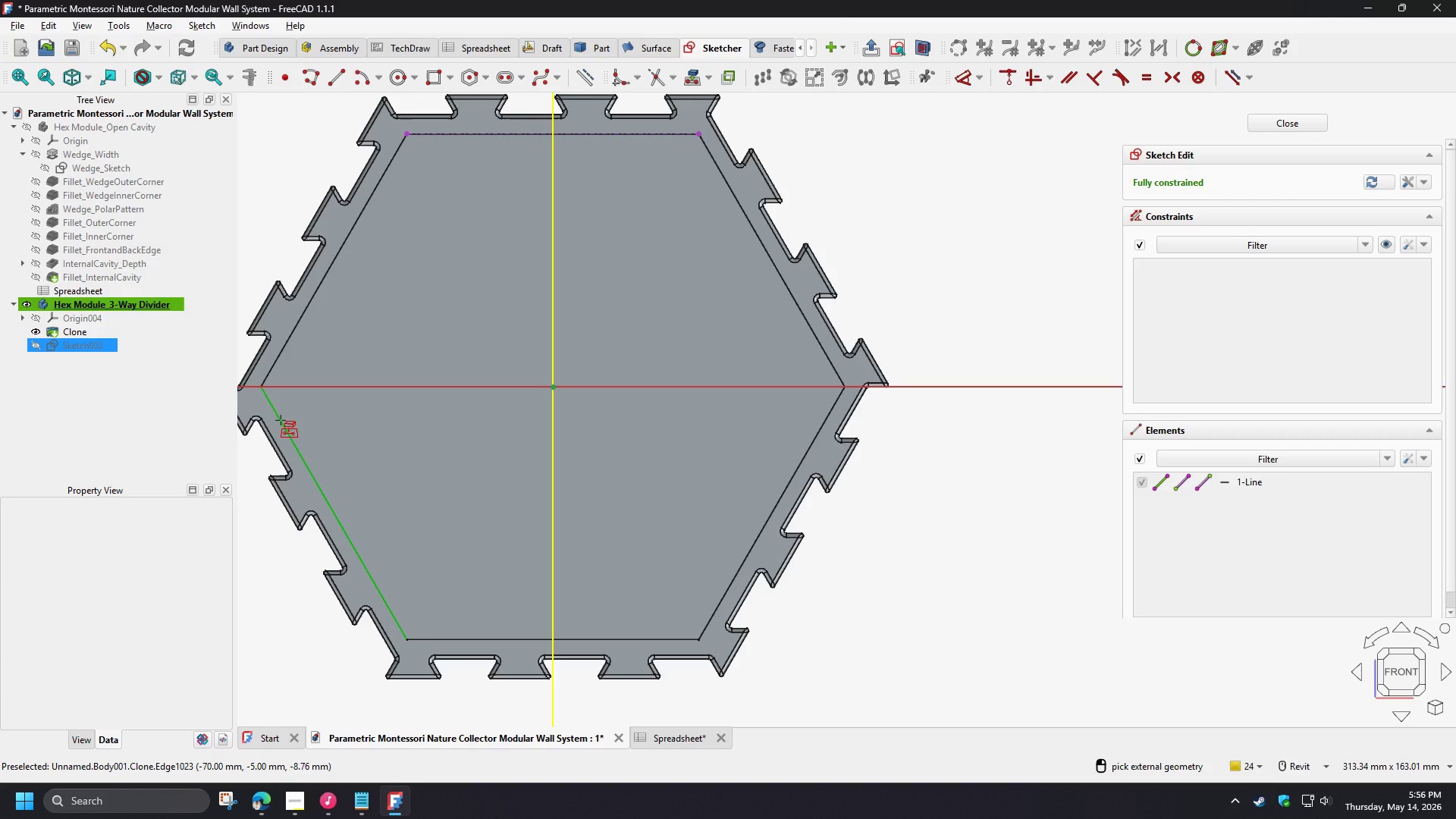 
wait(28.56)
 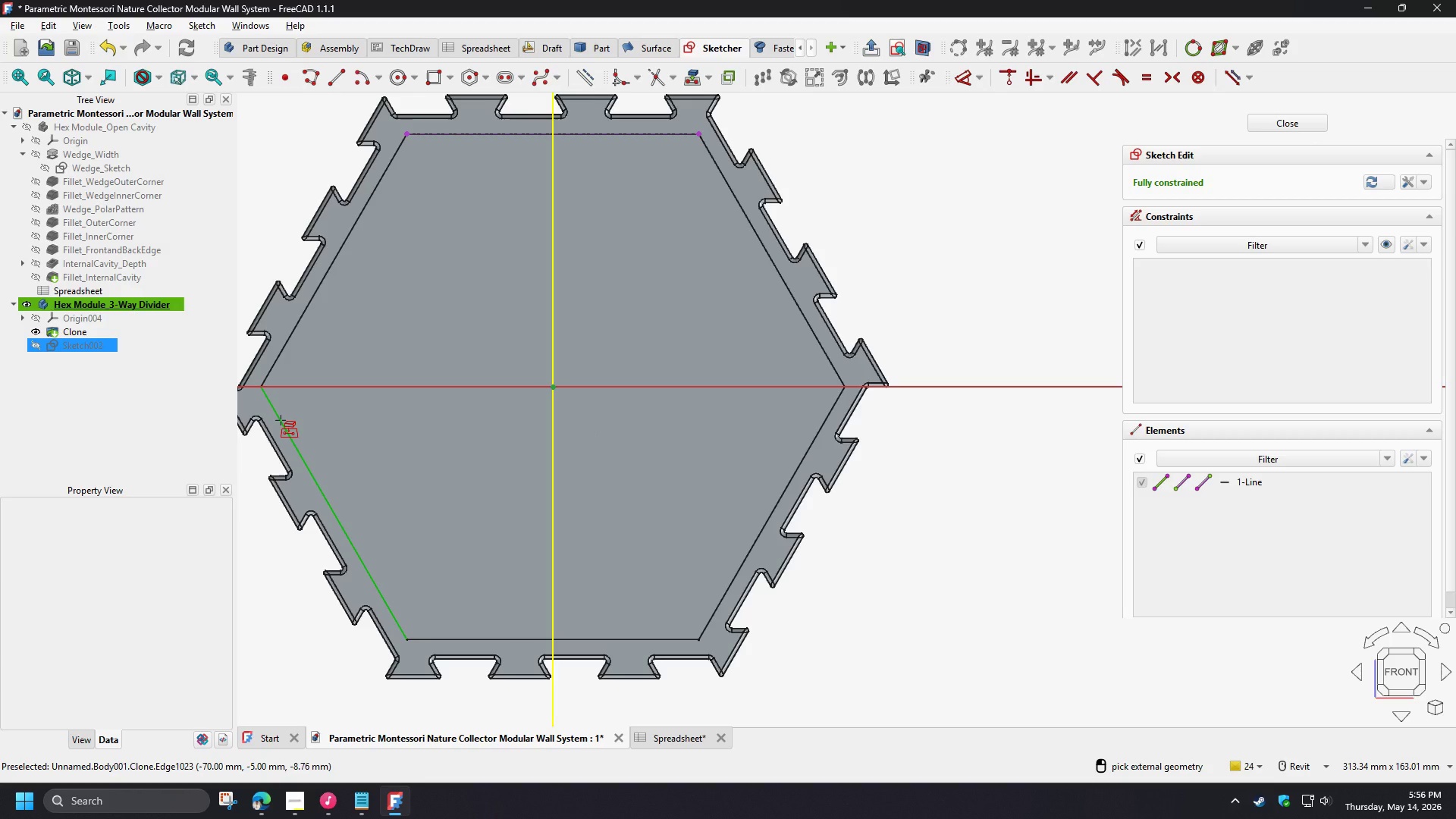 
left_click([262, 388])
 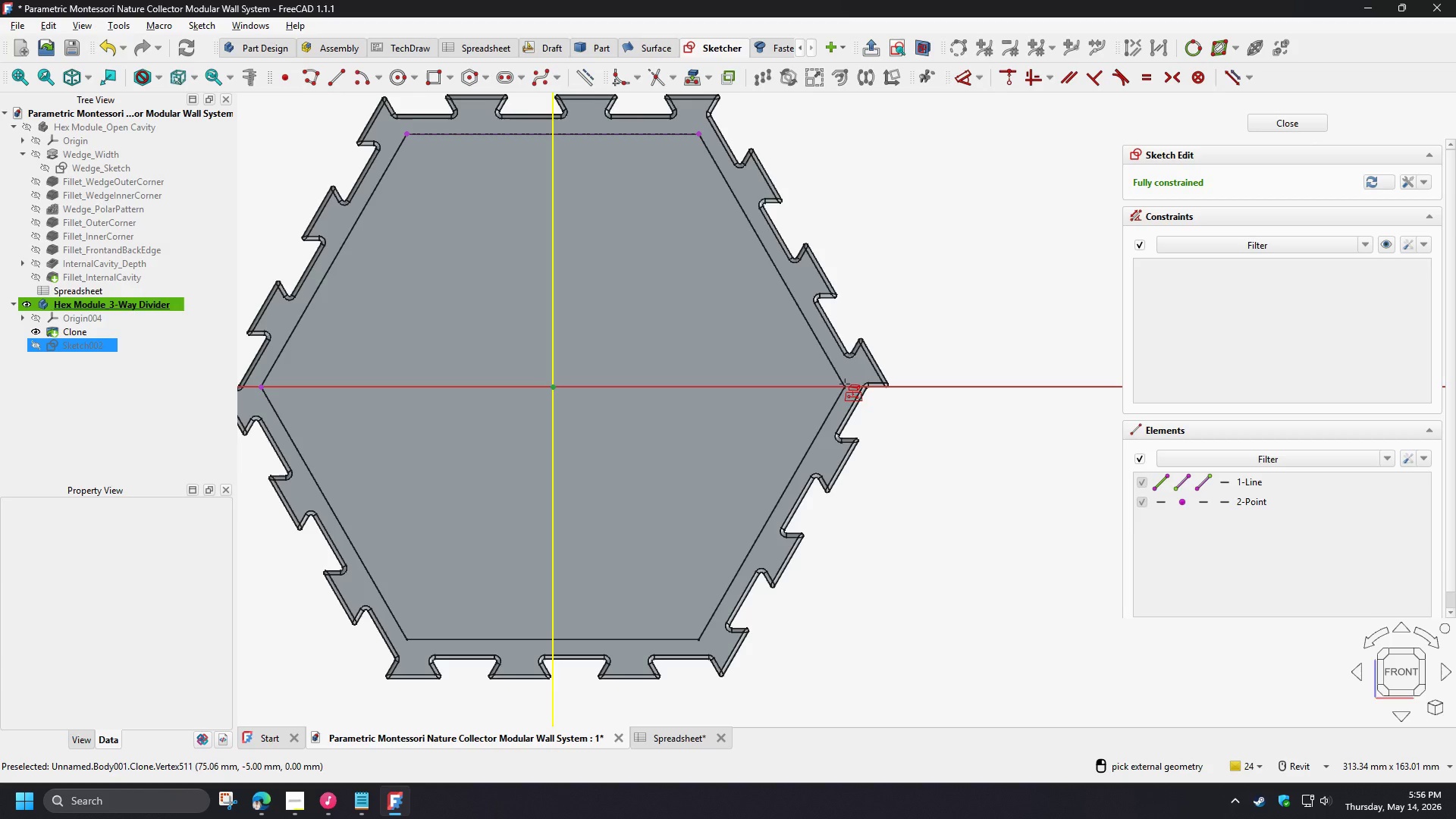 
left_click([843, 387])
 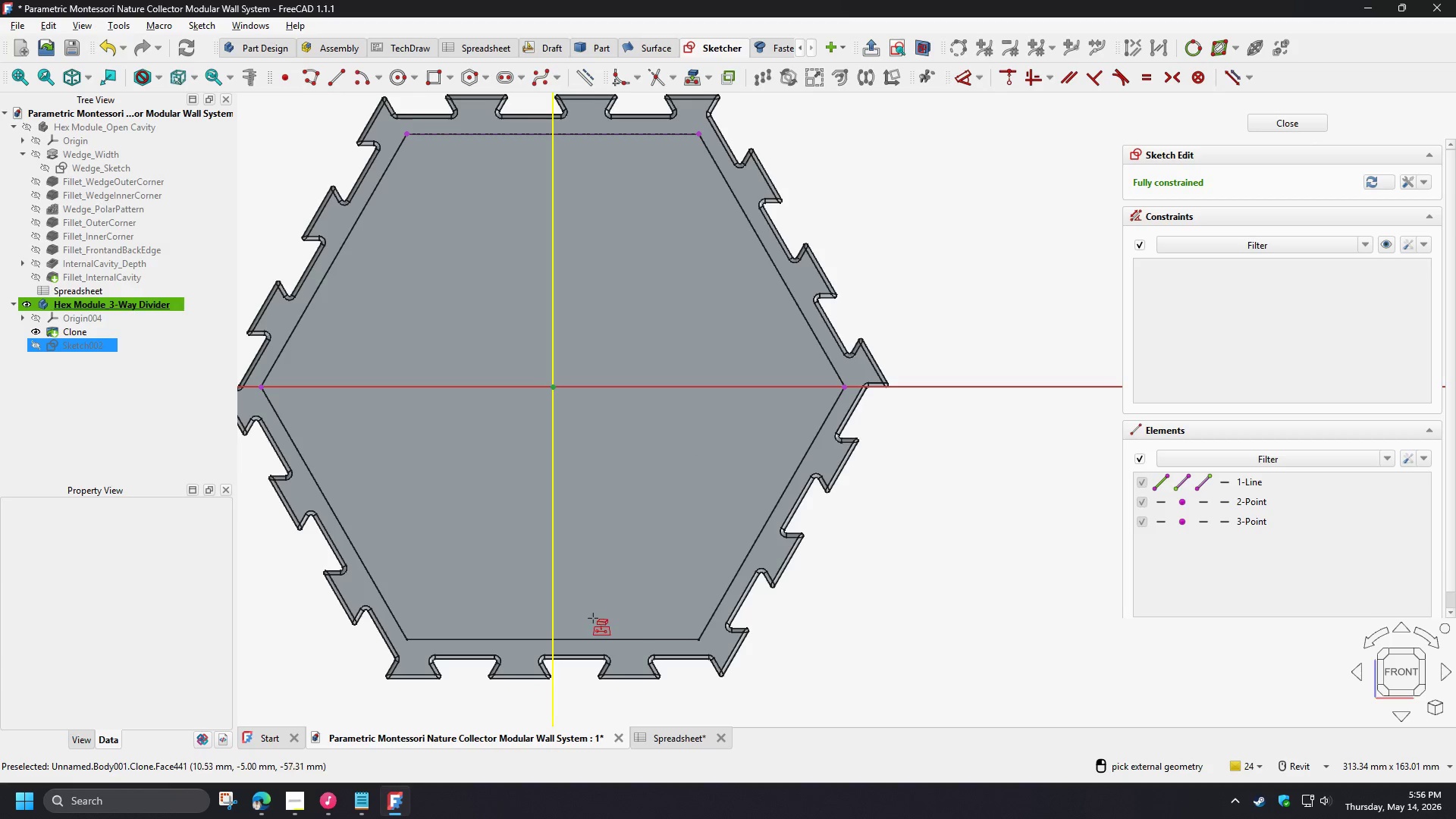 
left_click([590, 641])
 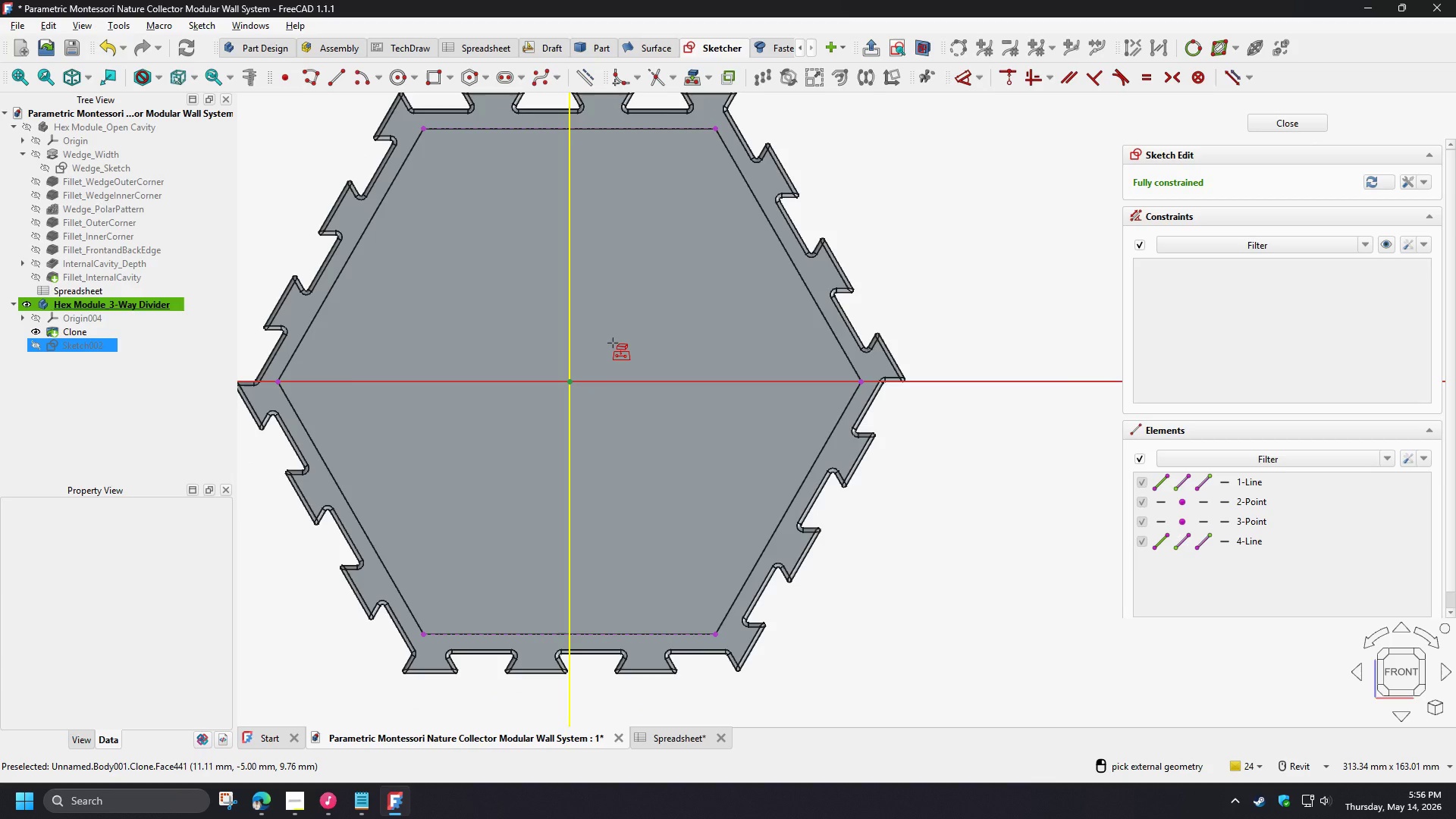 
wait(5.52)
 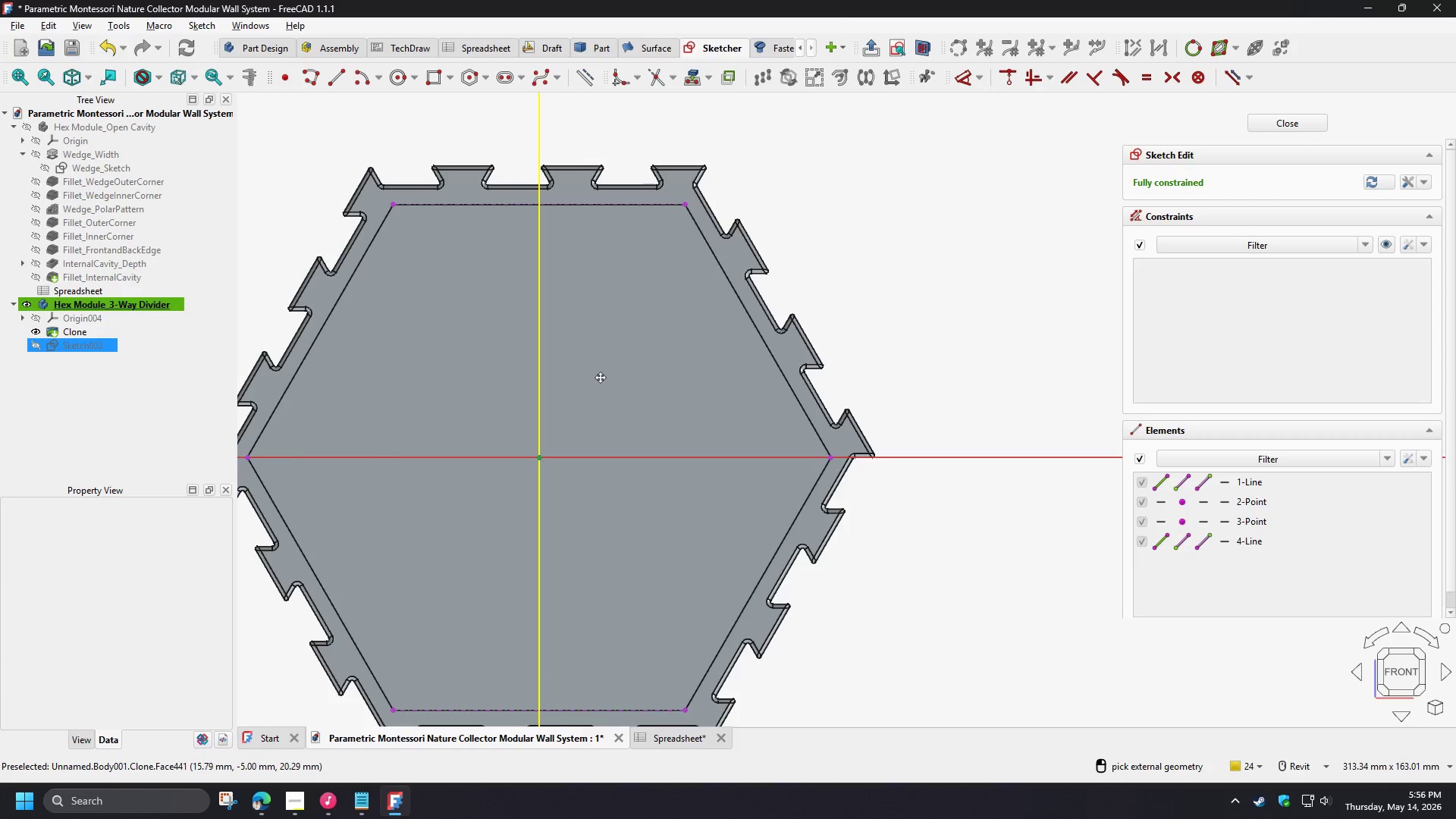 
right_click([613, 343])
 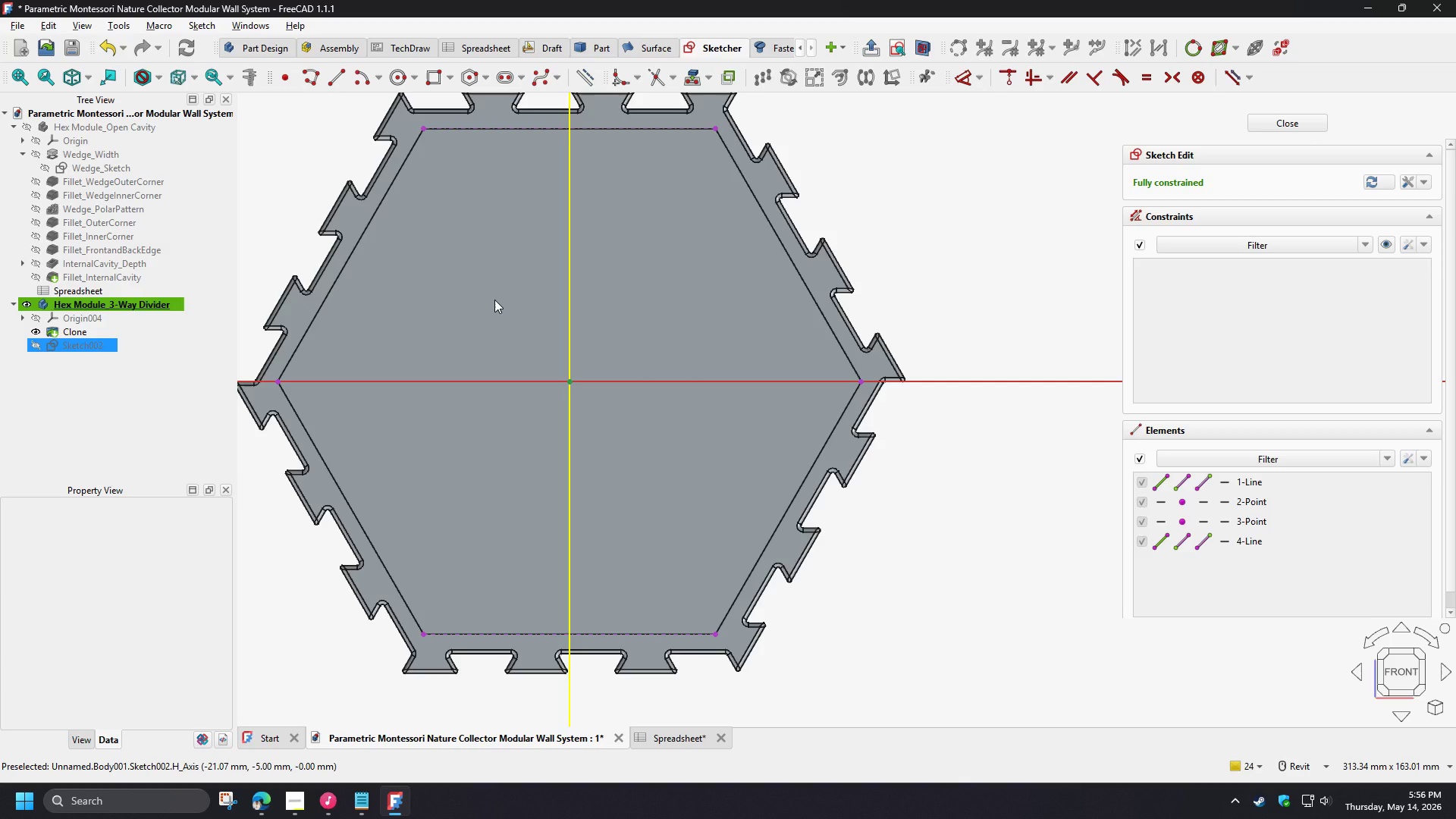 
wait(22.64)
 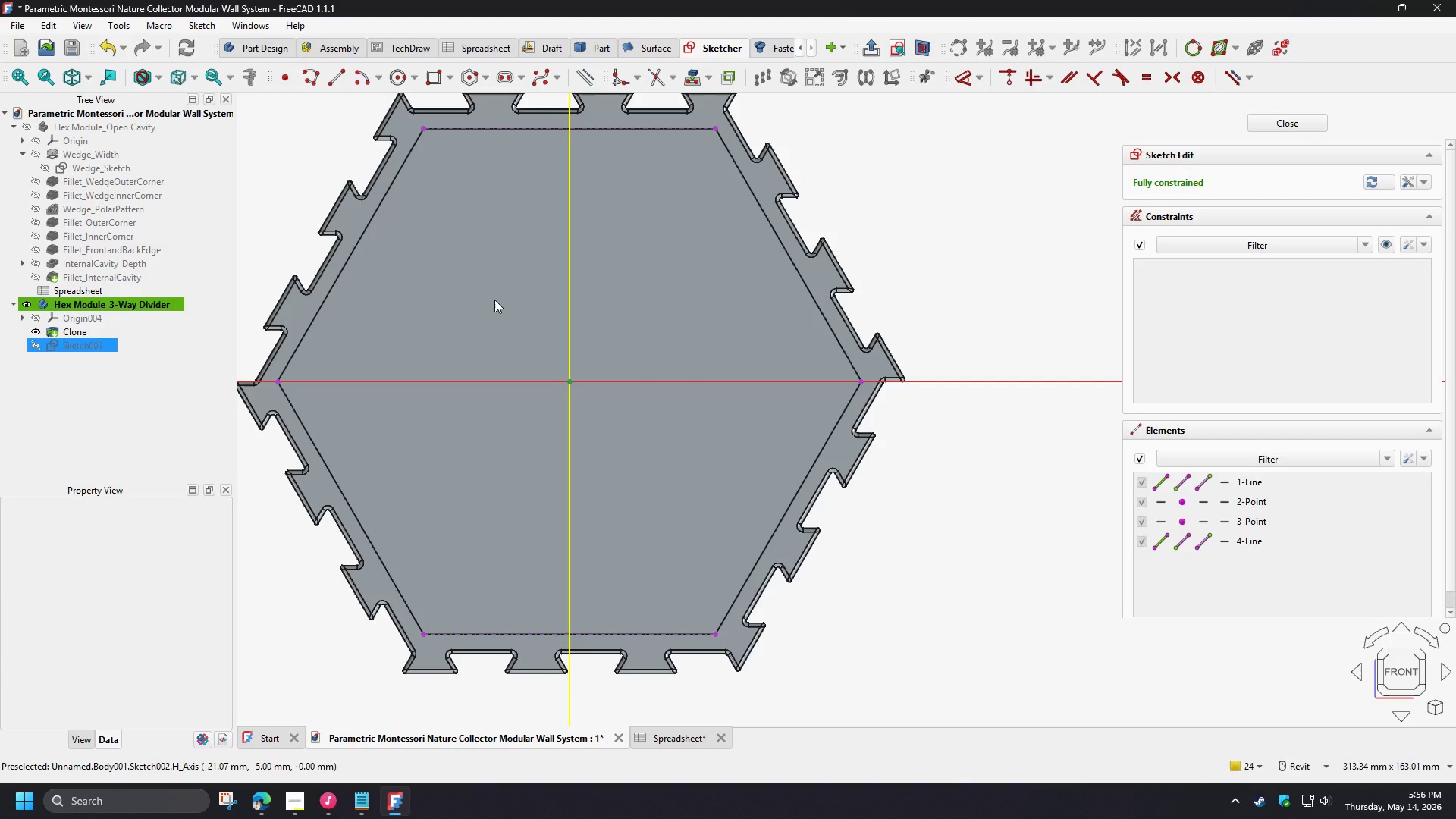 
left_click([496, 128])
 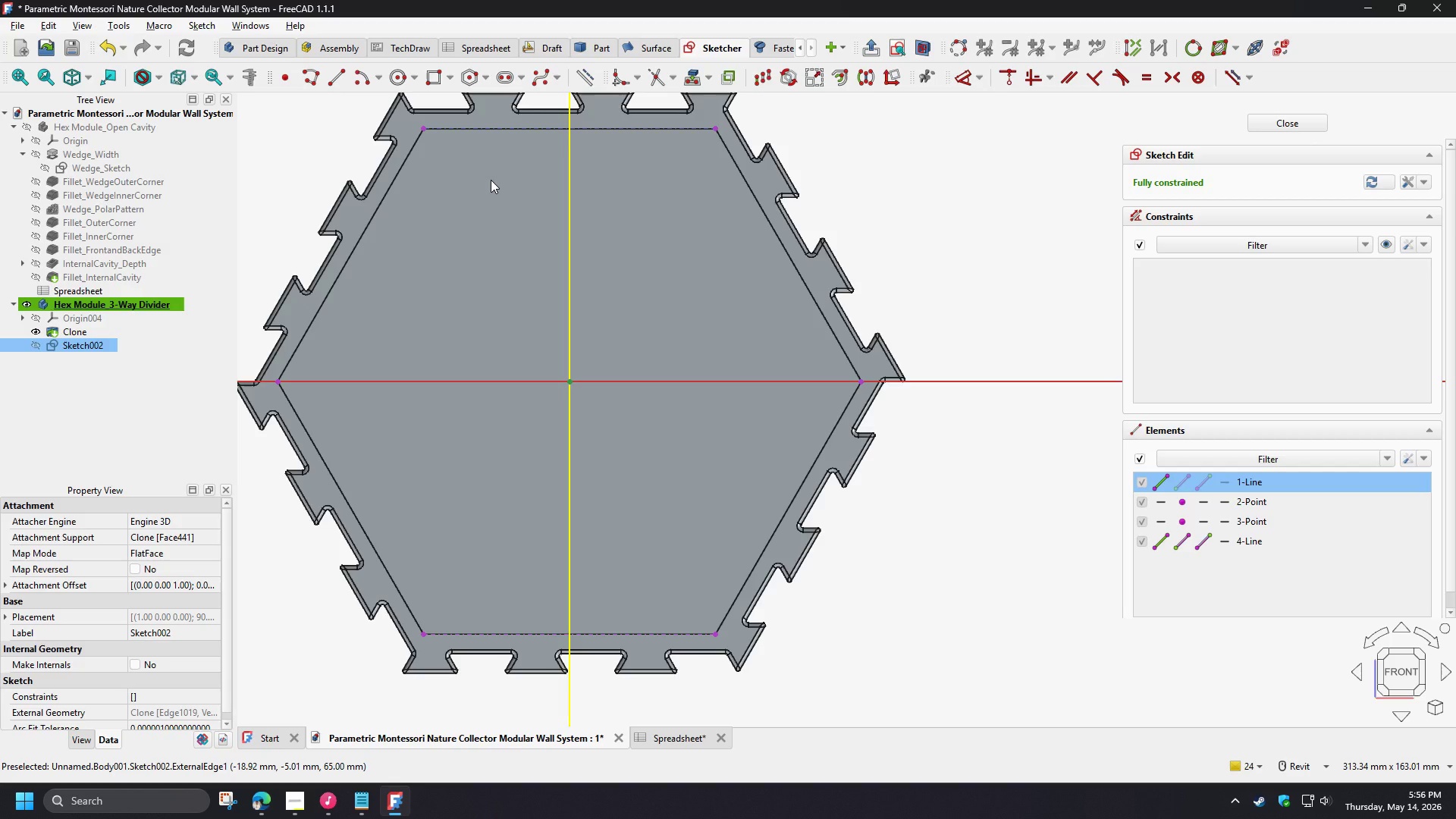 
key(Delete)
 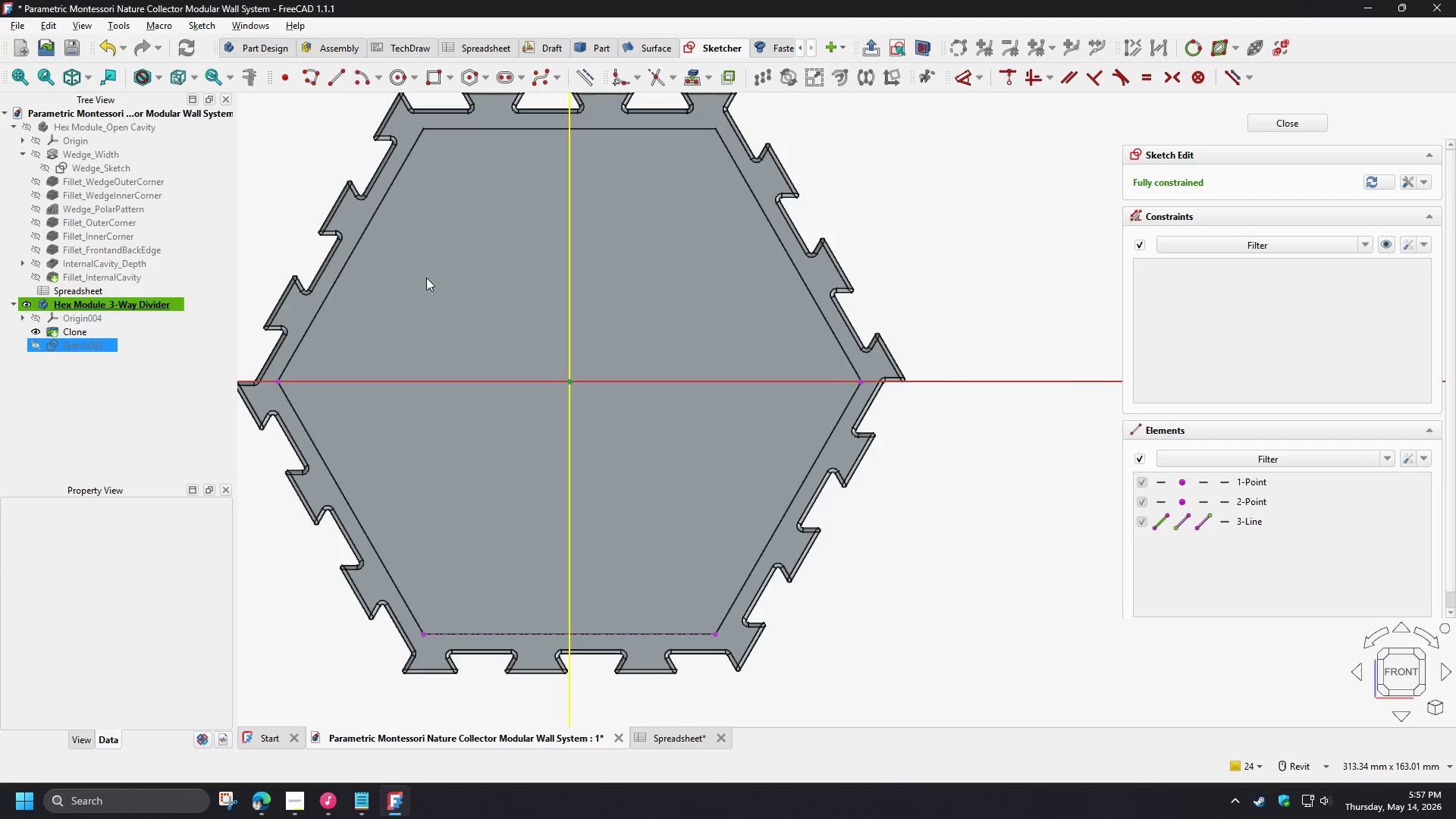 
wait(6.38)
 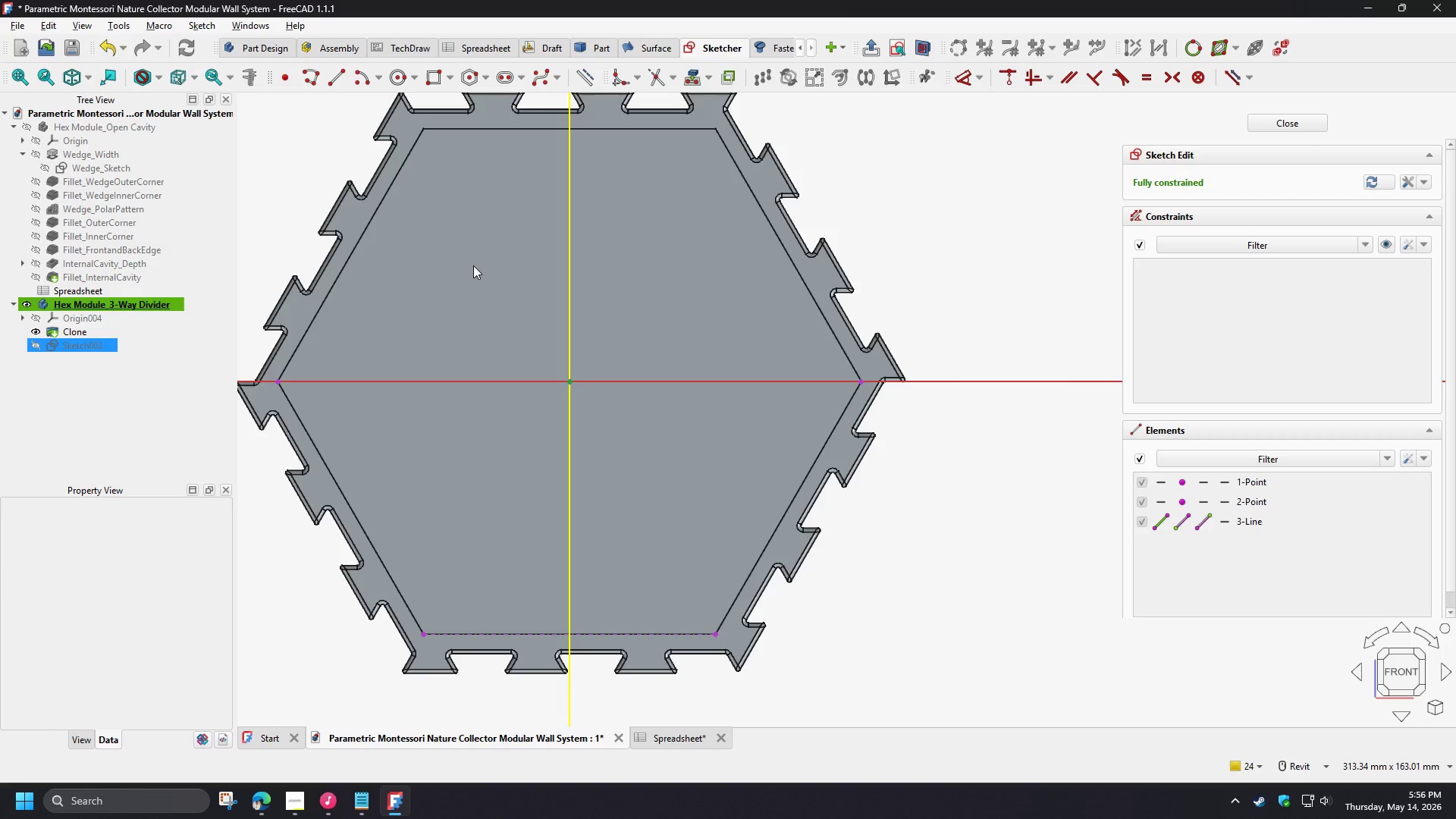 
left_click_drag(start_coordinate=[251, 301], to_coordinate=[375, 464])
 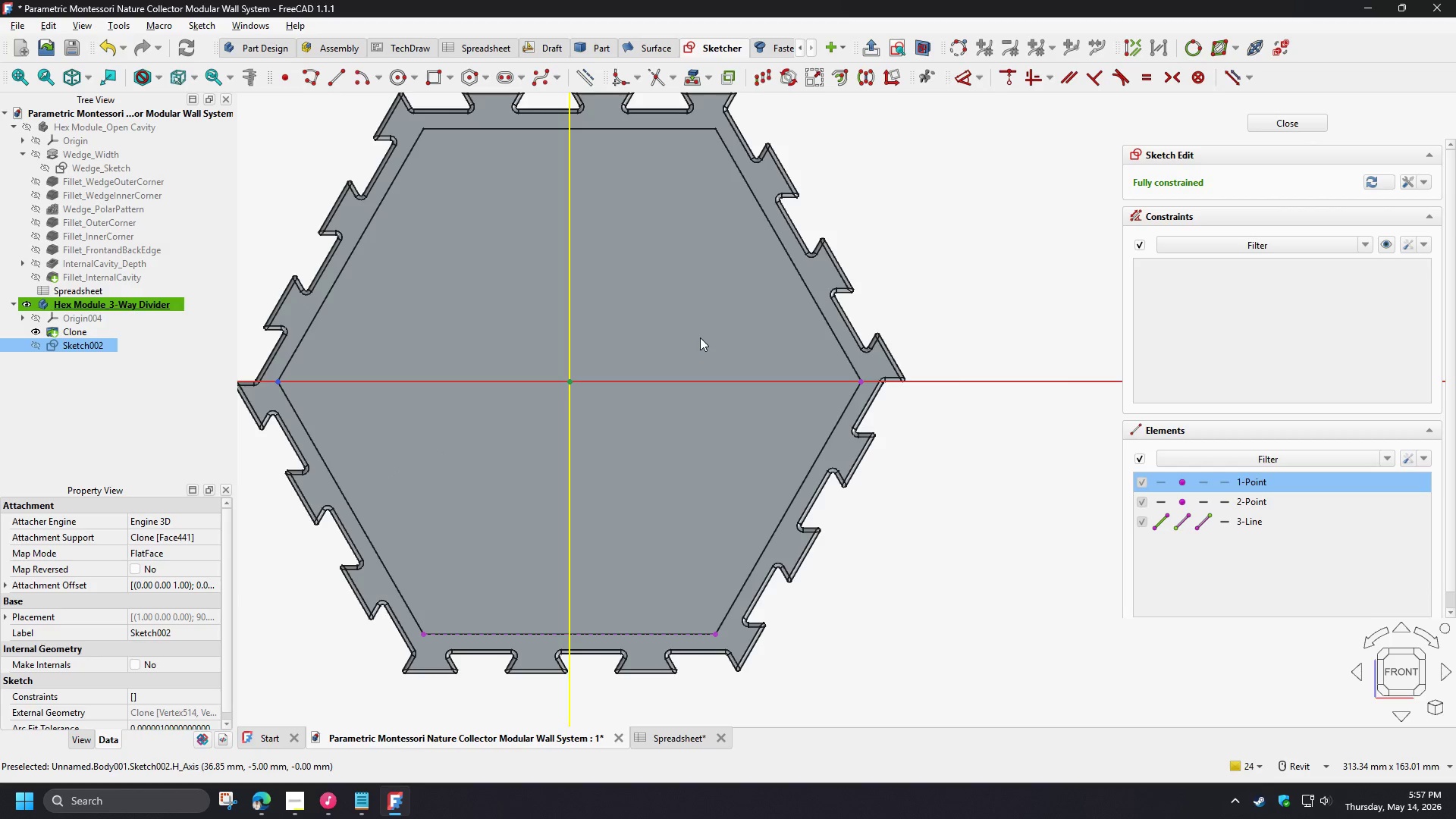 
key(Delete)
 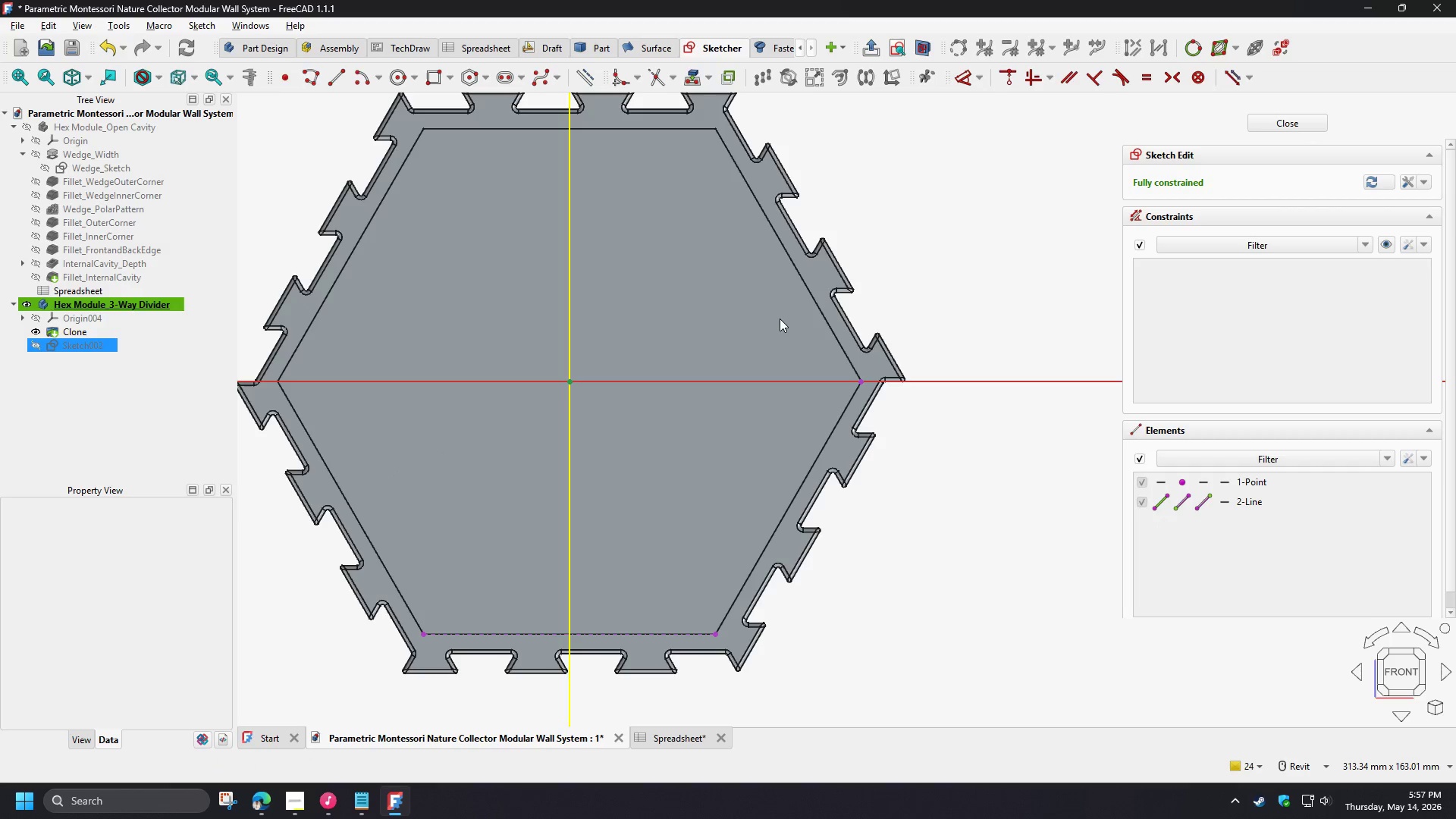 
left_click_drag(start_coordinate=[780, 321], to_coordinate=[951, 463])
 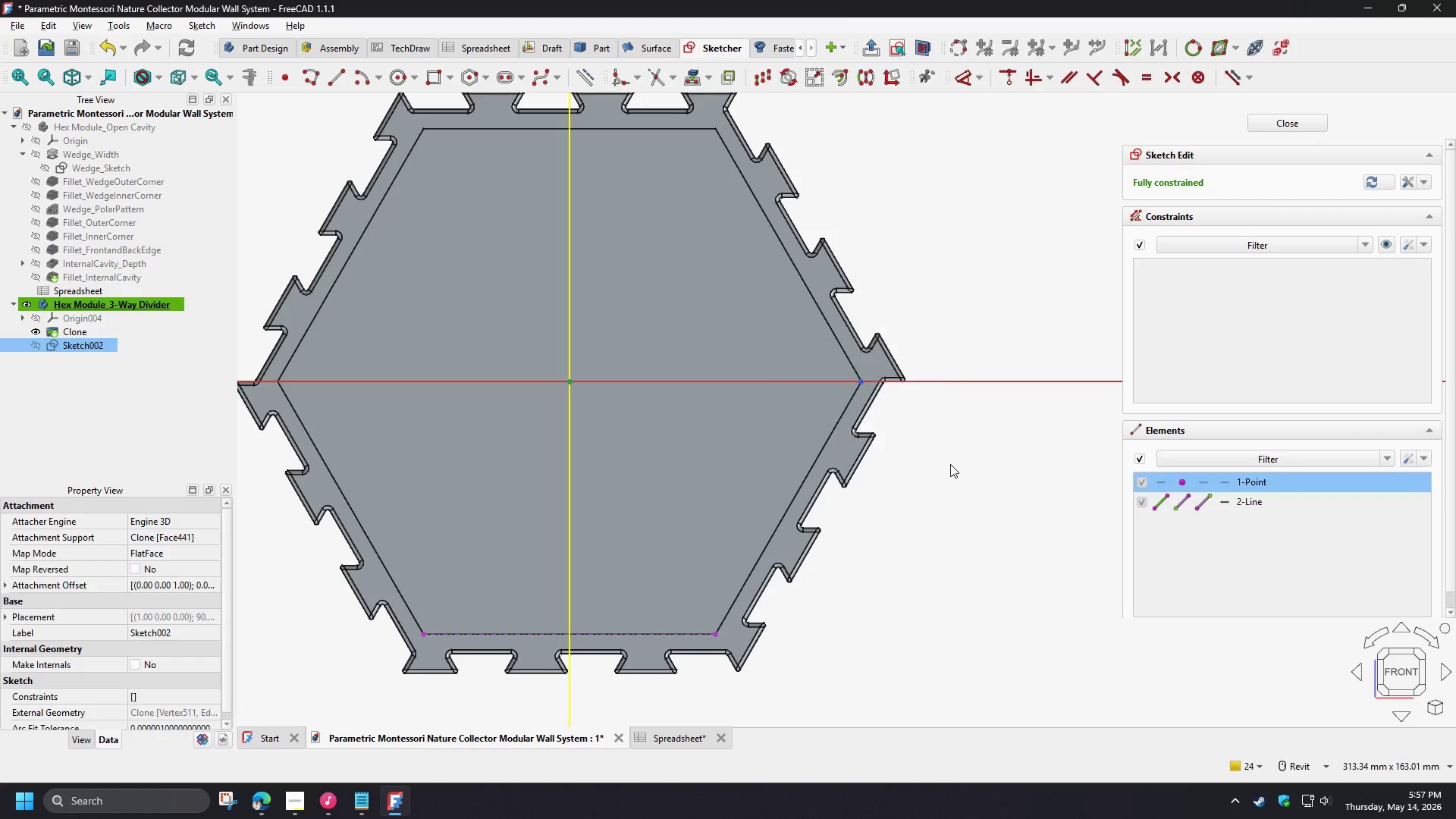 
key(Delete)
 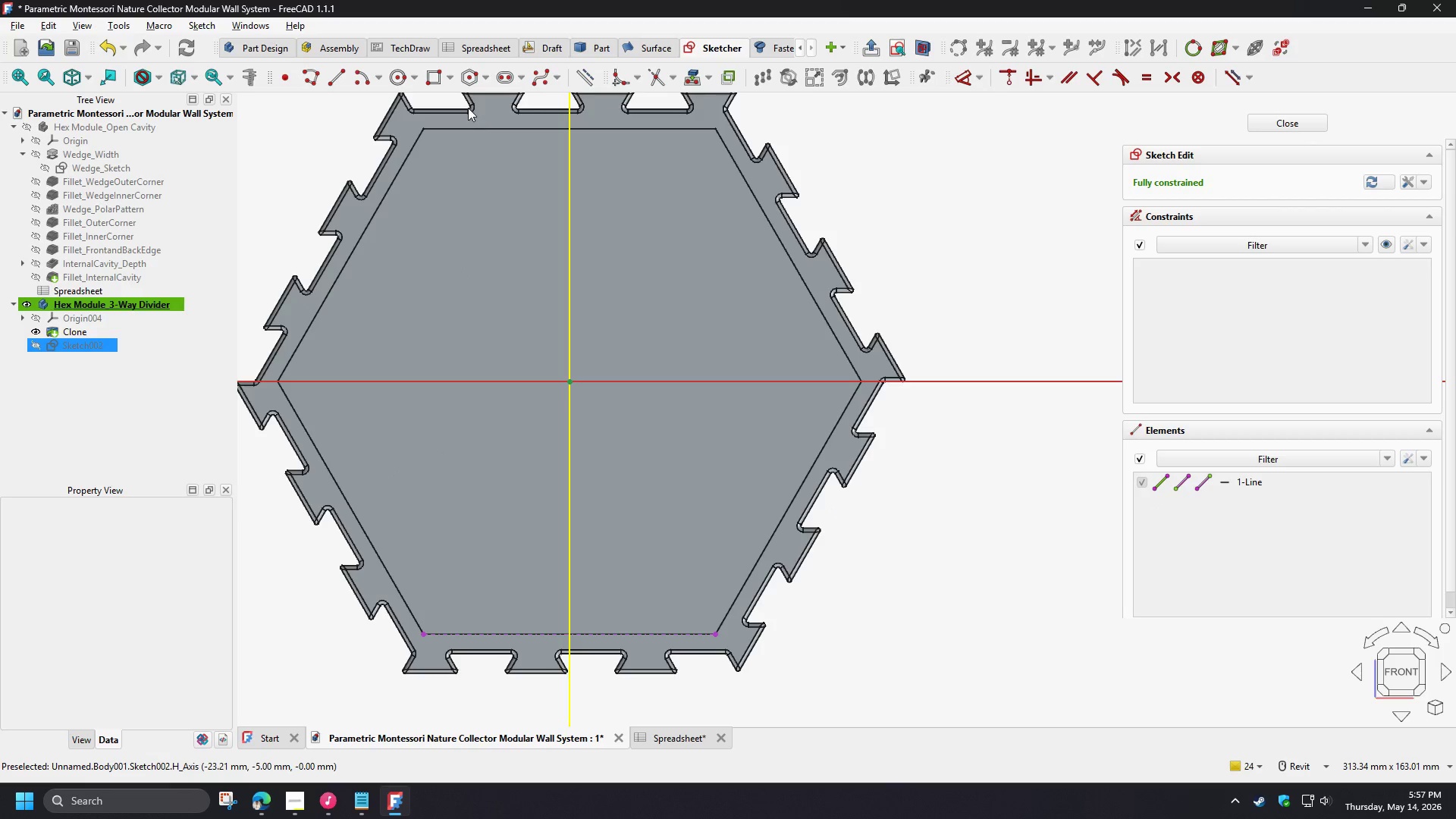 
left_click([613, 86])
 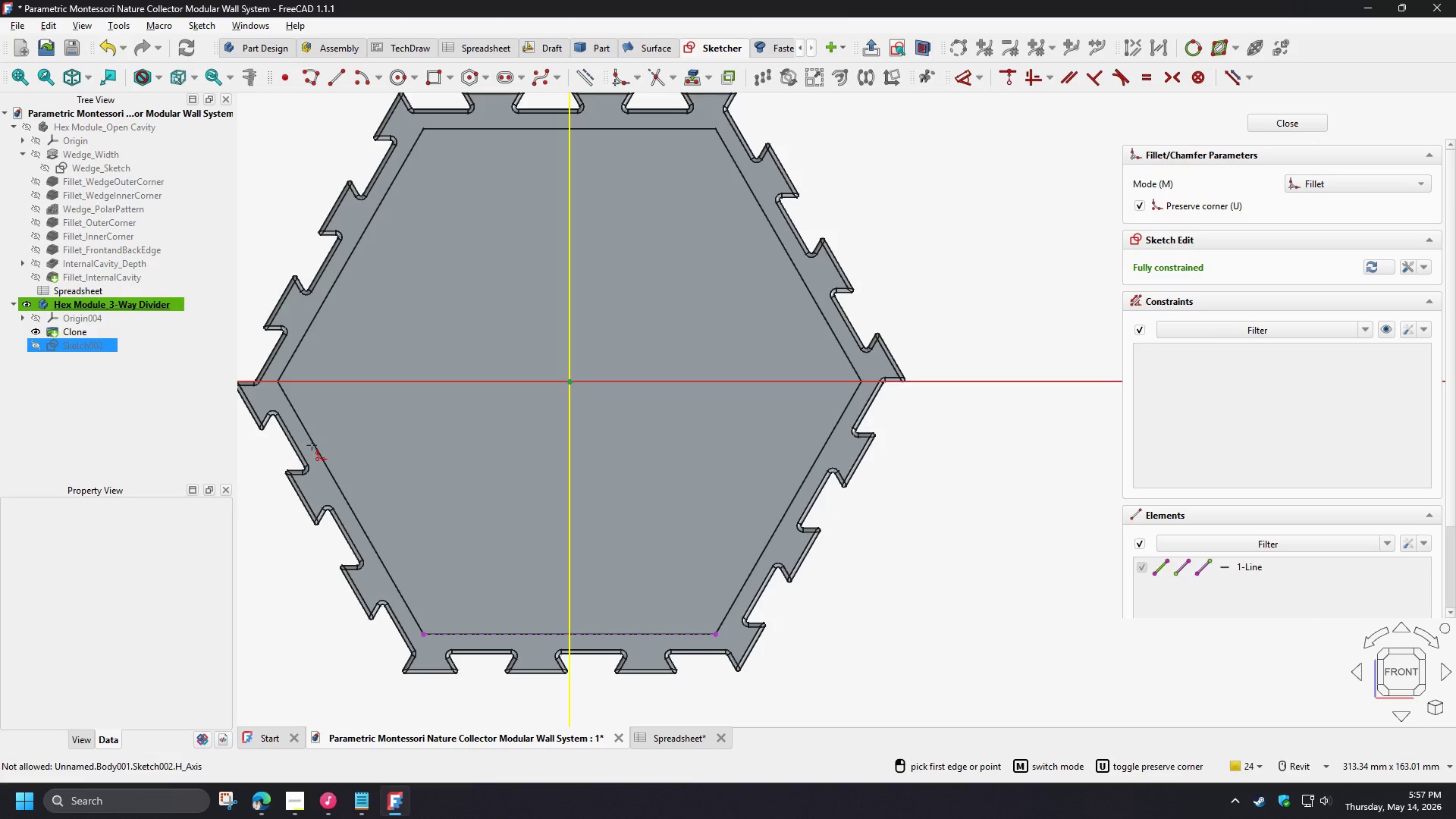 
left_click([312, 445])
 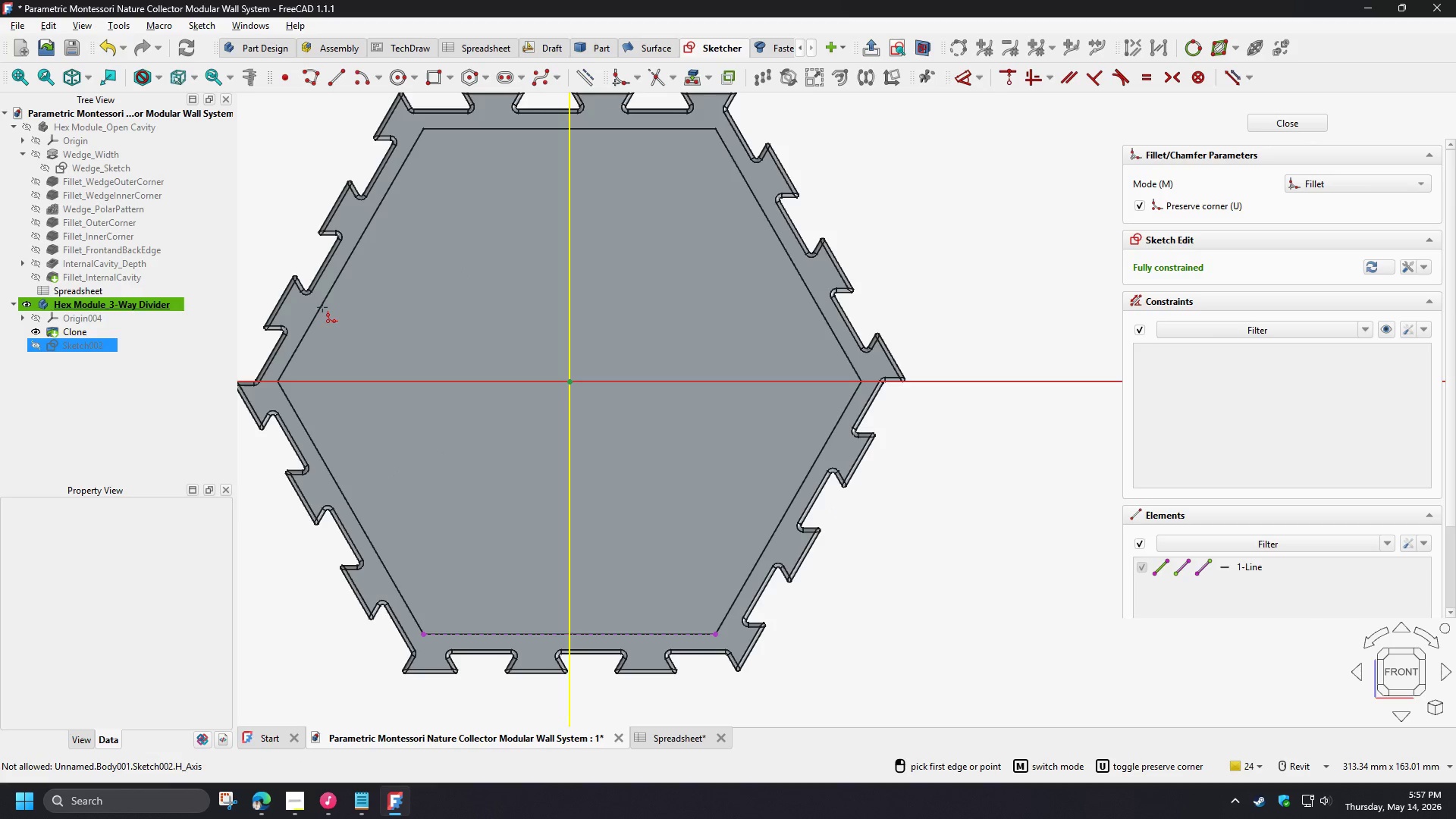 
left_click([322, 305])
 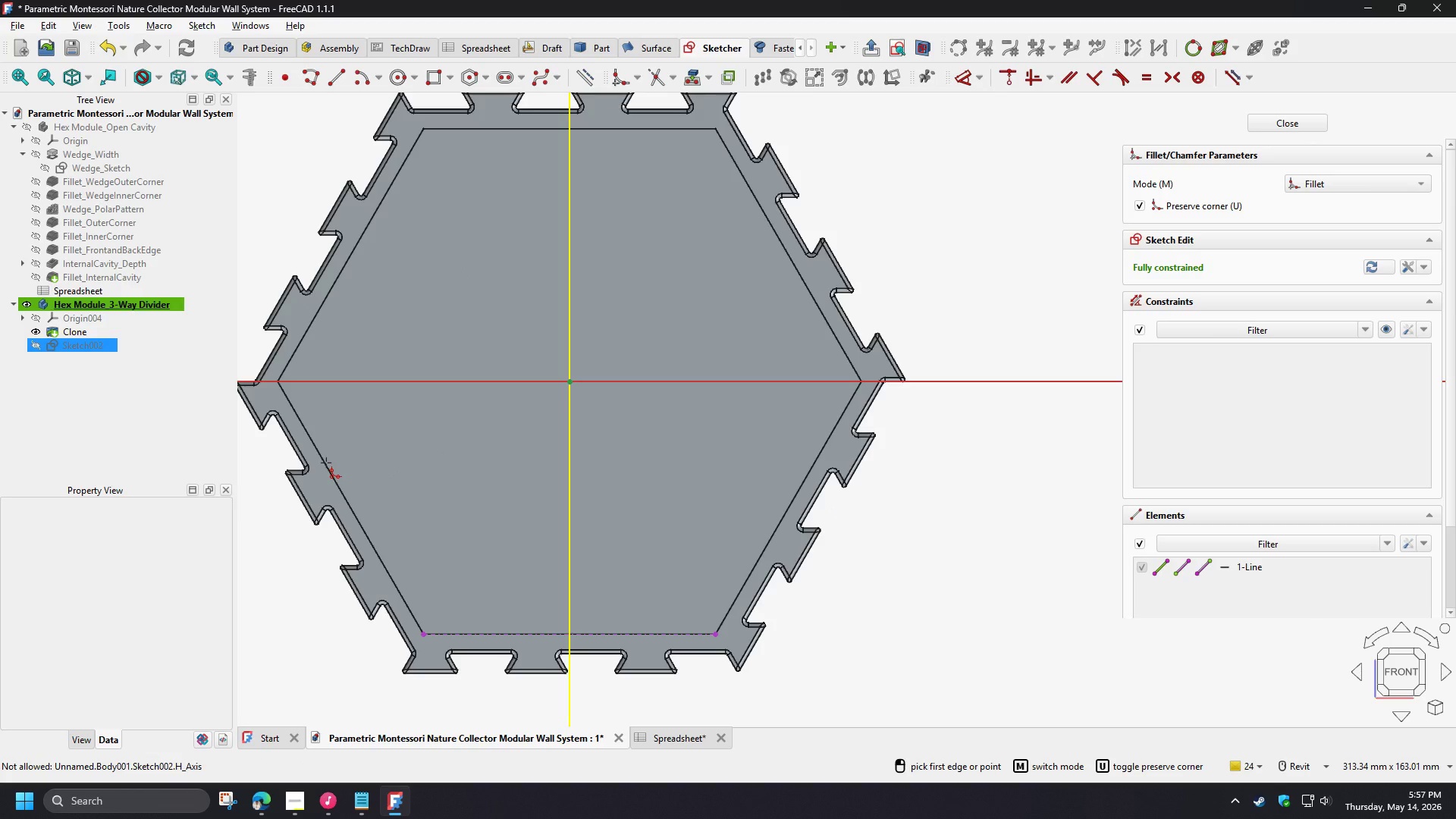 
right_click([485, 275])
 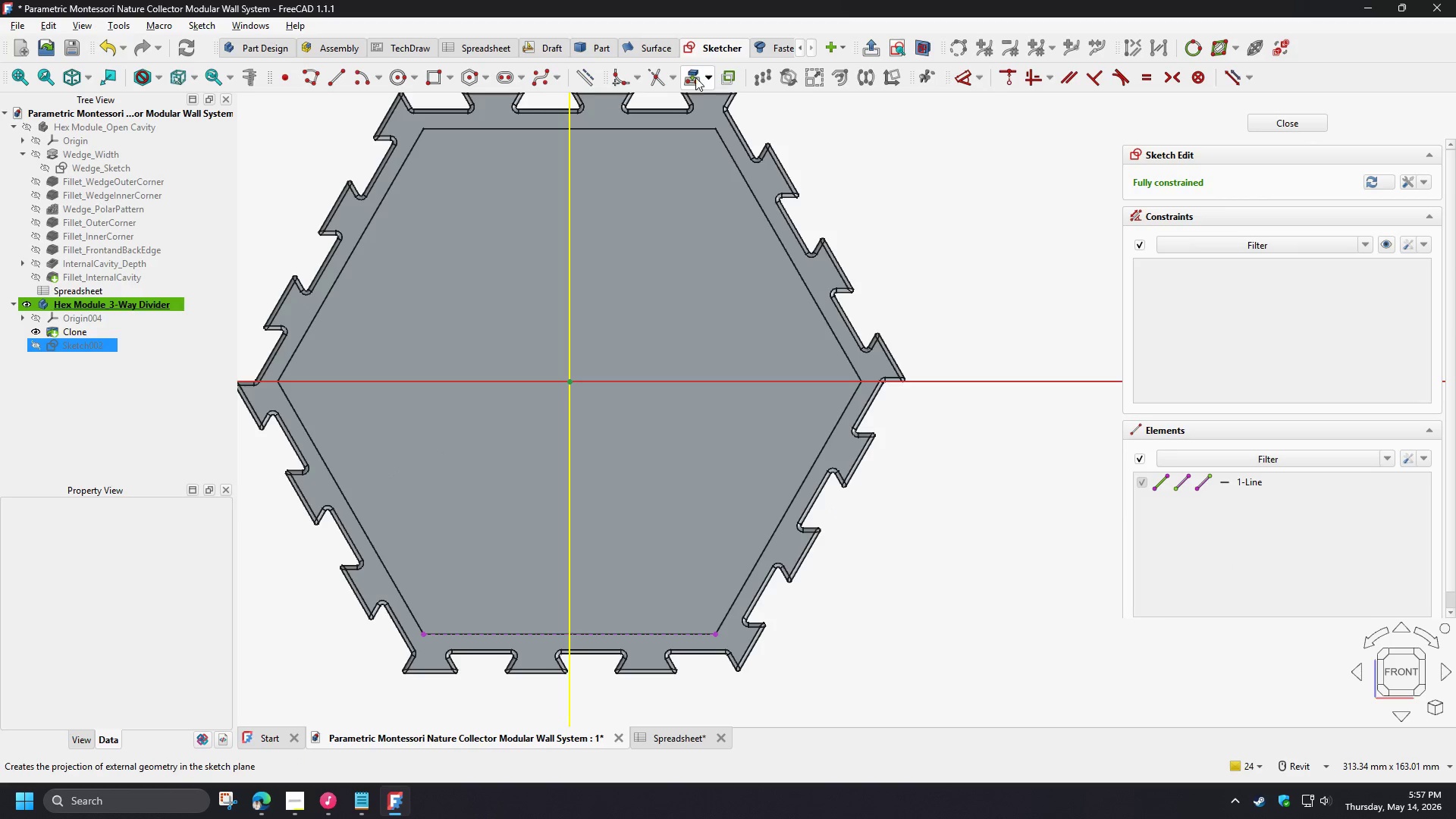 
left_click([695, 77])
 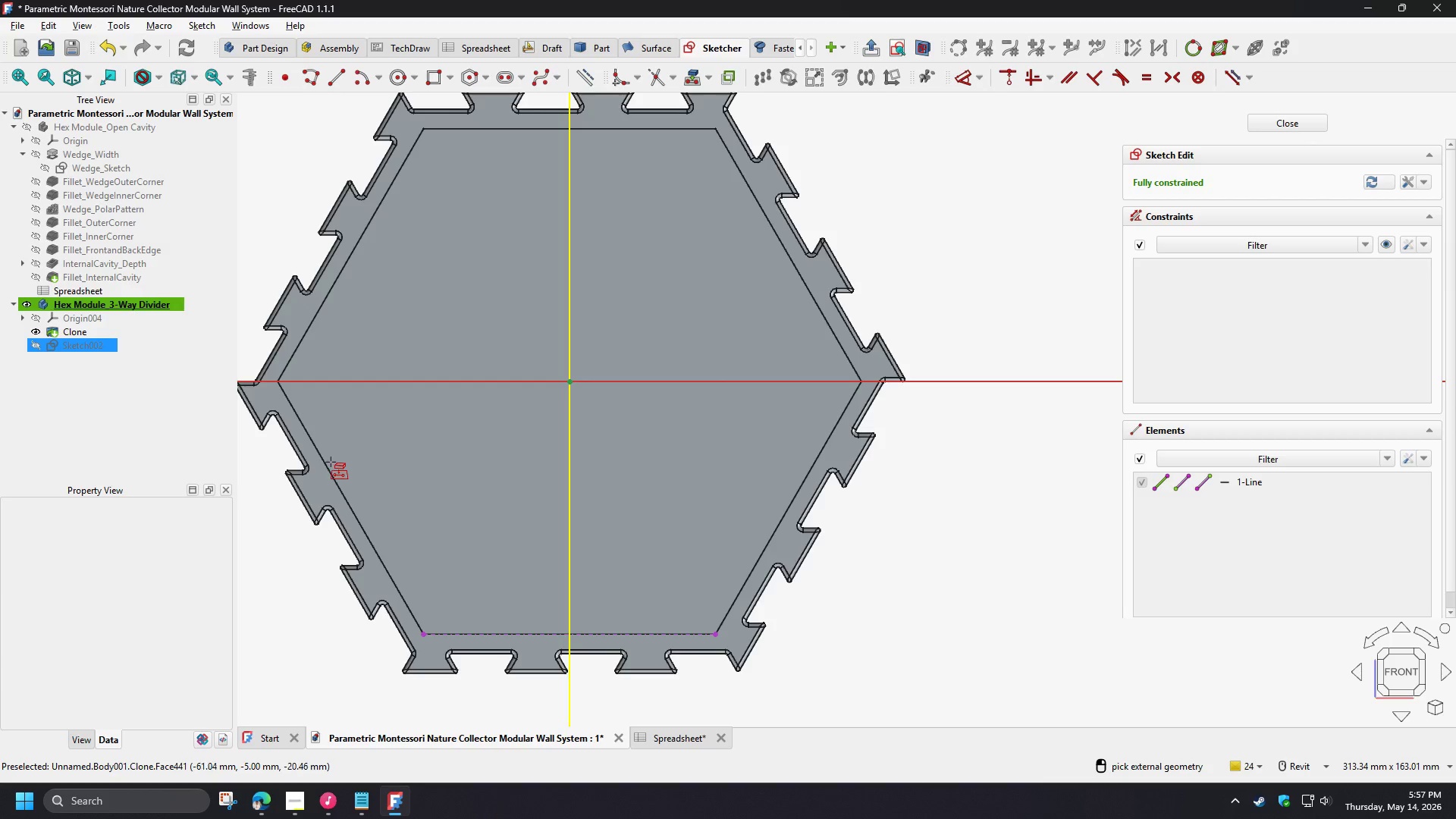 
left_click([327, 463])
 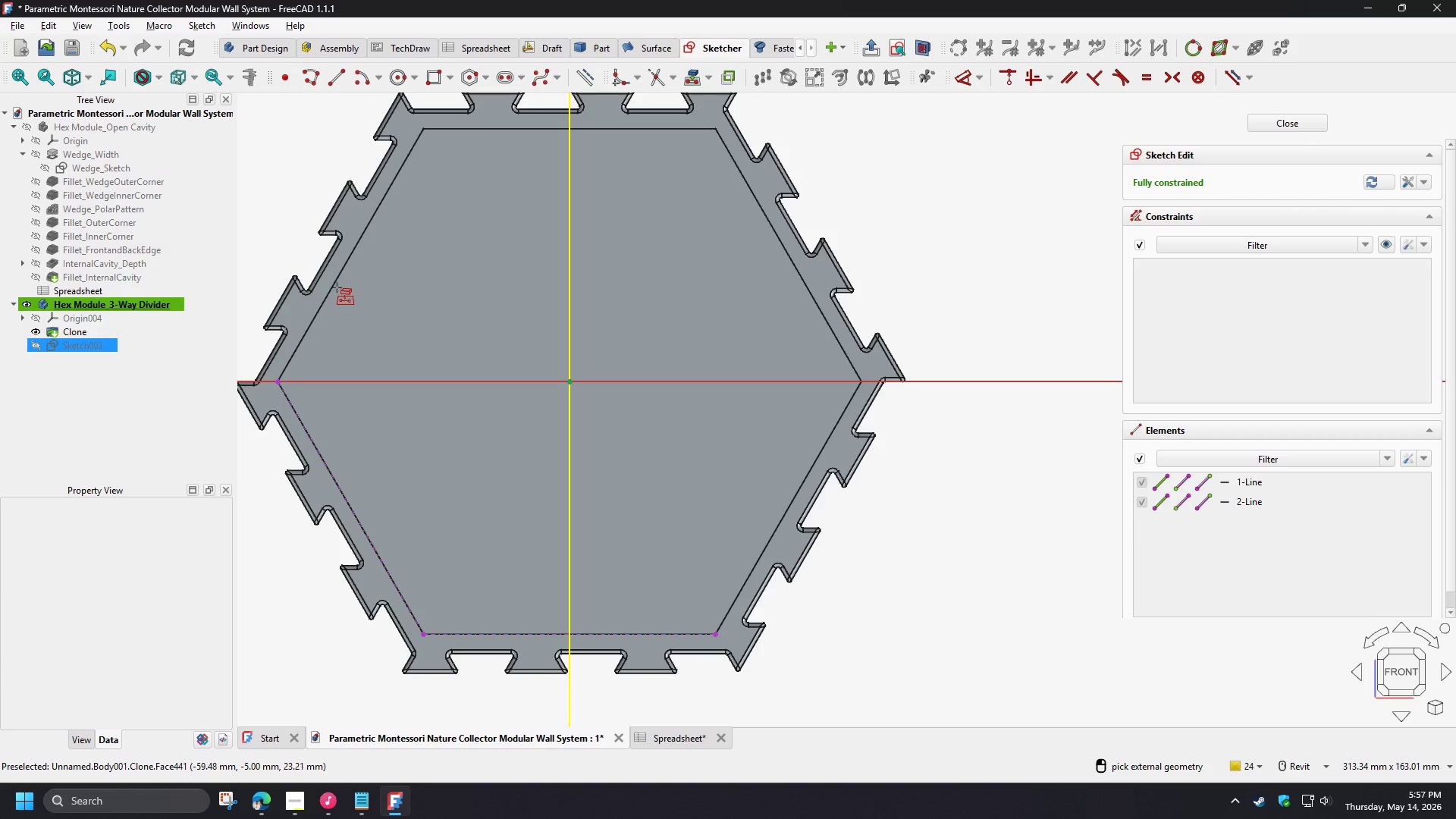 
left_click([335, 285])
 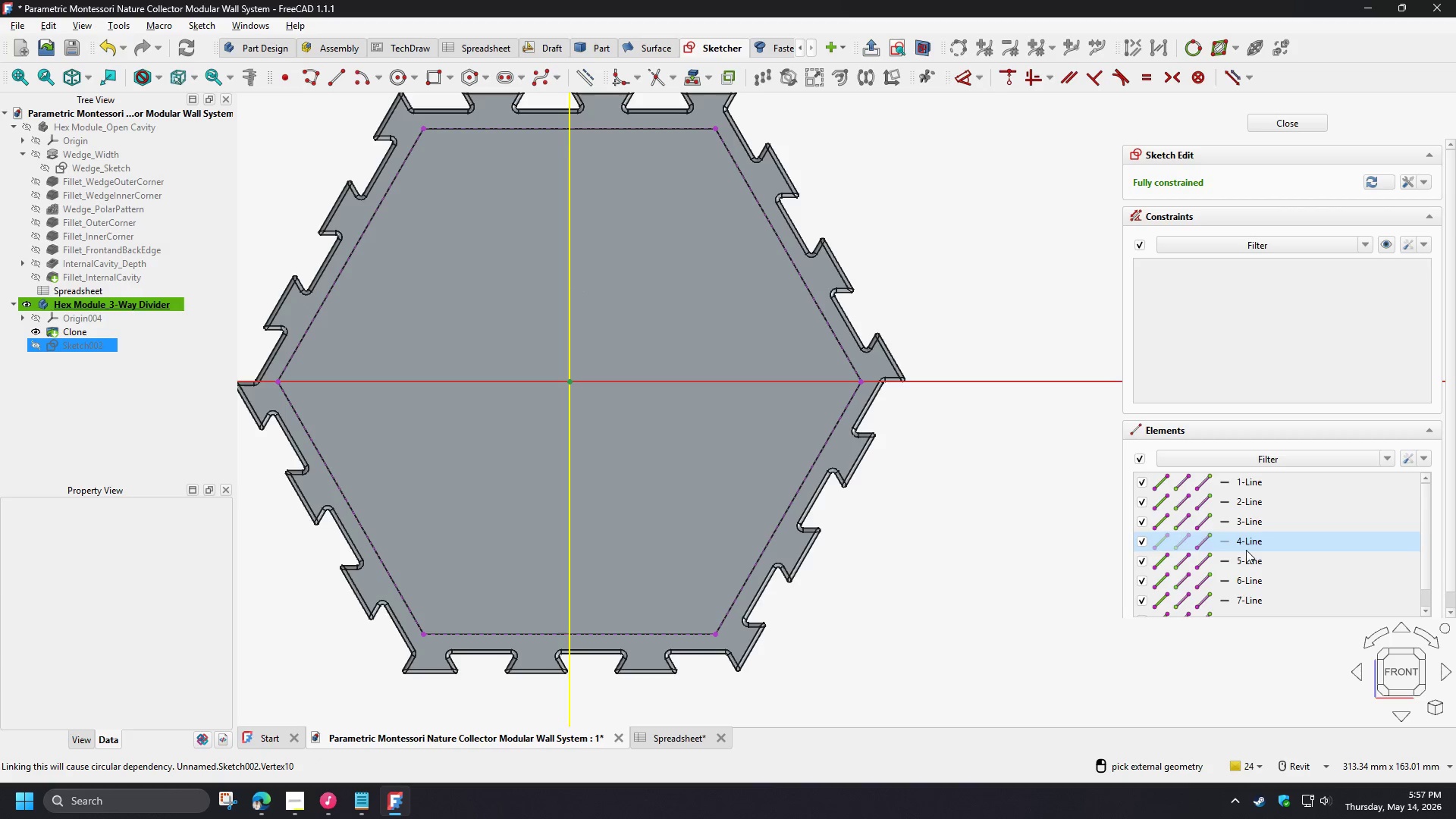 
wait(6.67)
 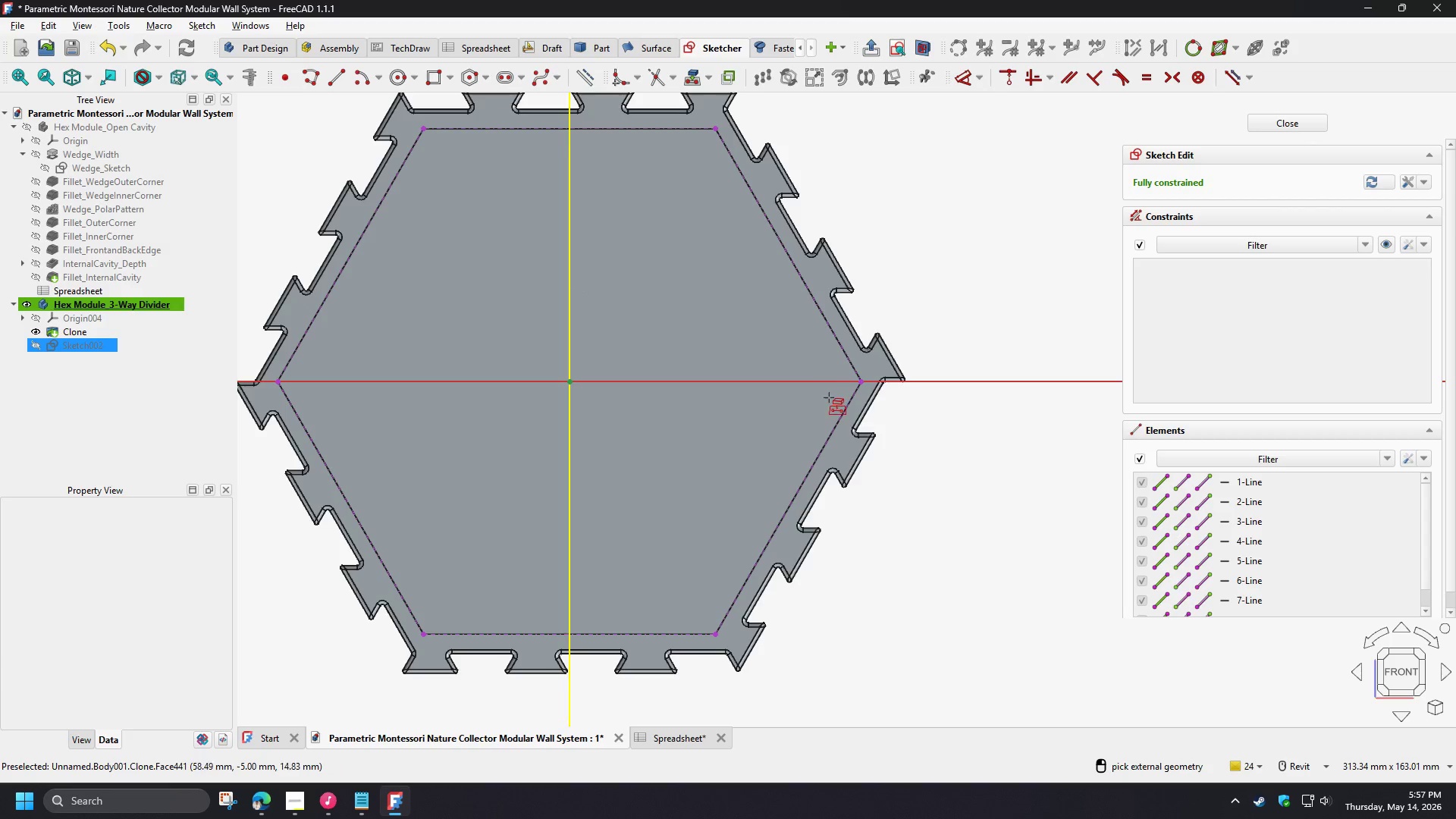 
left_click_drag(start_coordinate=[1429, 550], to_coordinate=[1436, 596])
 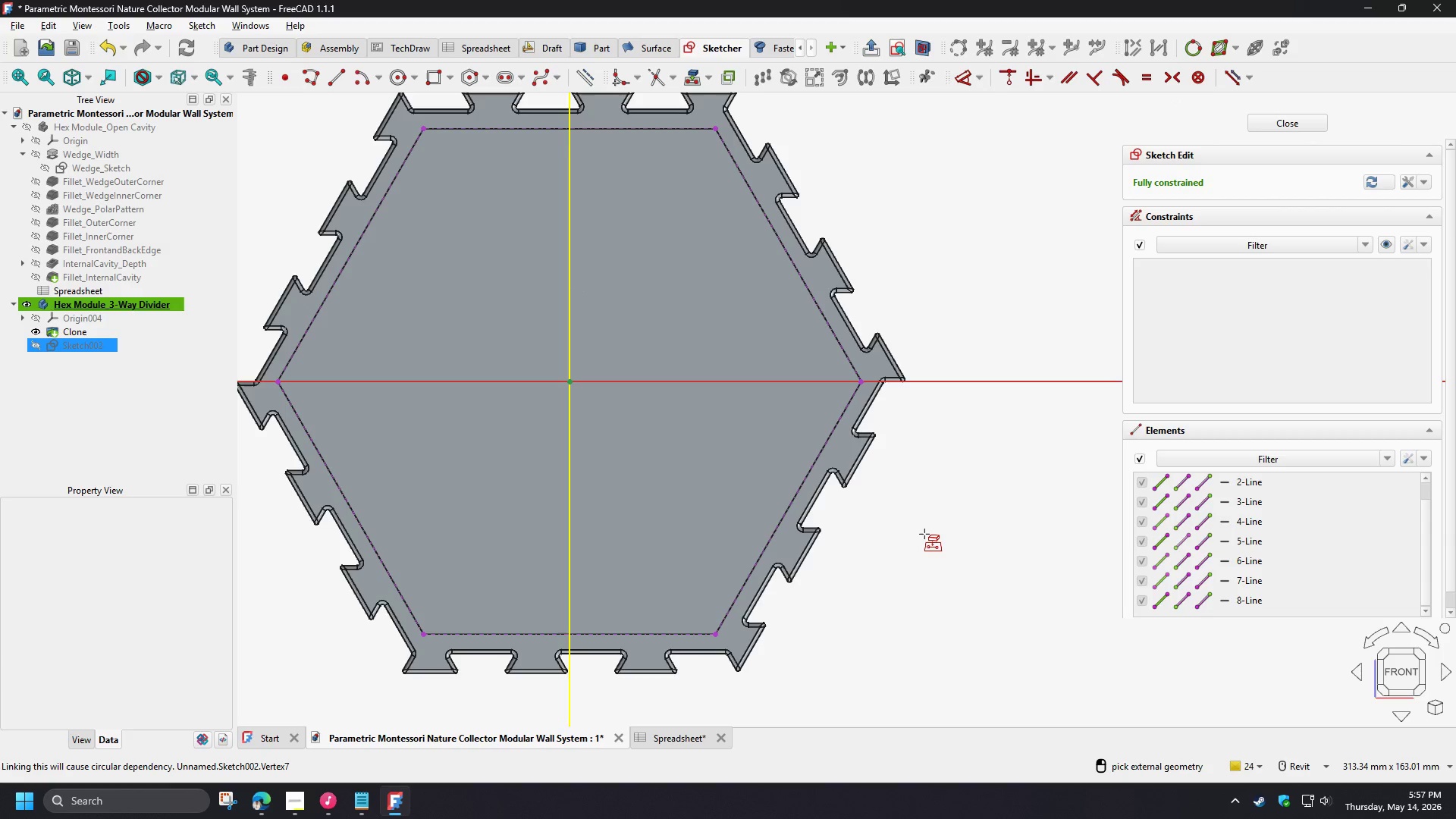 
right_click([924, 534])
 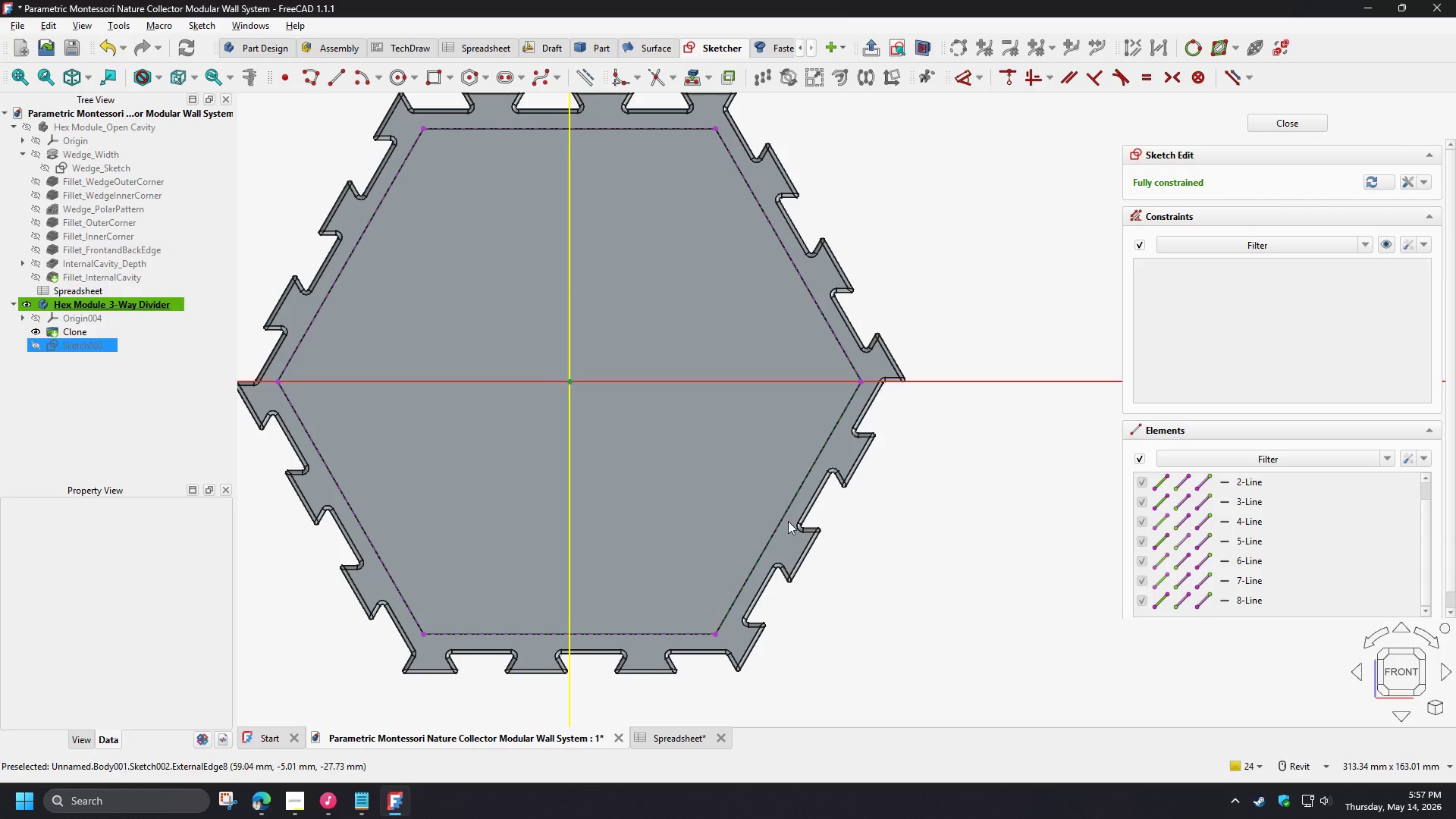 
left_click_drag(start_coordinate=[388, 250], to_coordinate=[931, 665])
 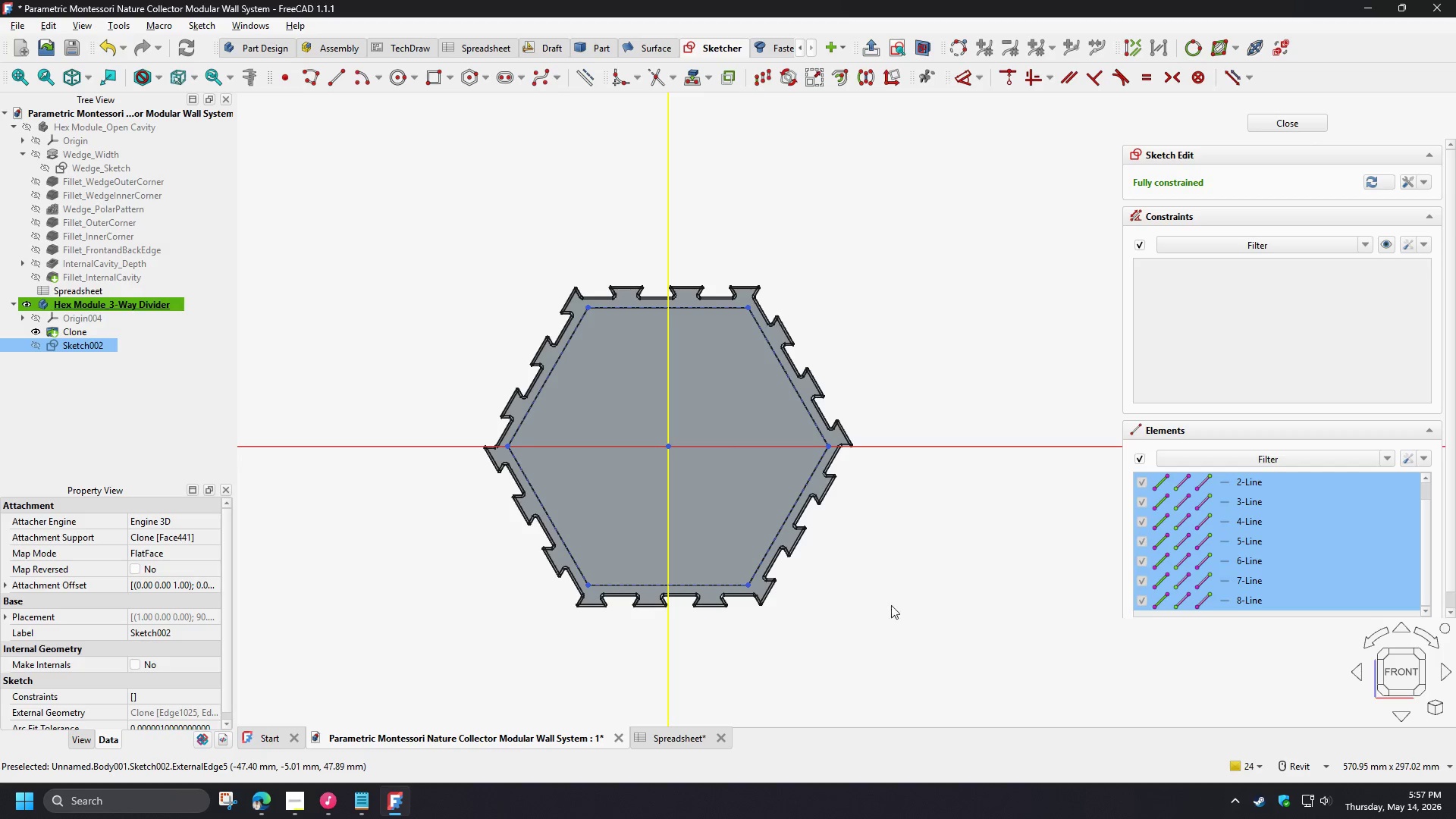 
scroll: coordinate [788, 525], scroll_direction: down, amount: 3.0
 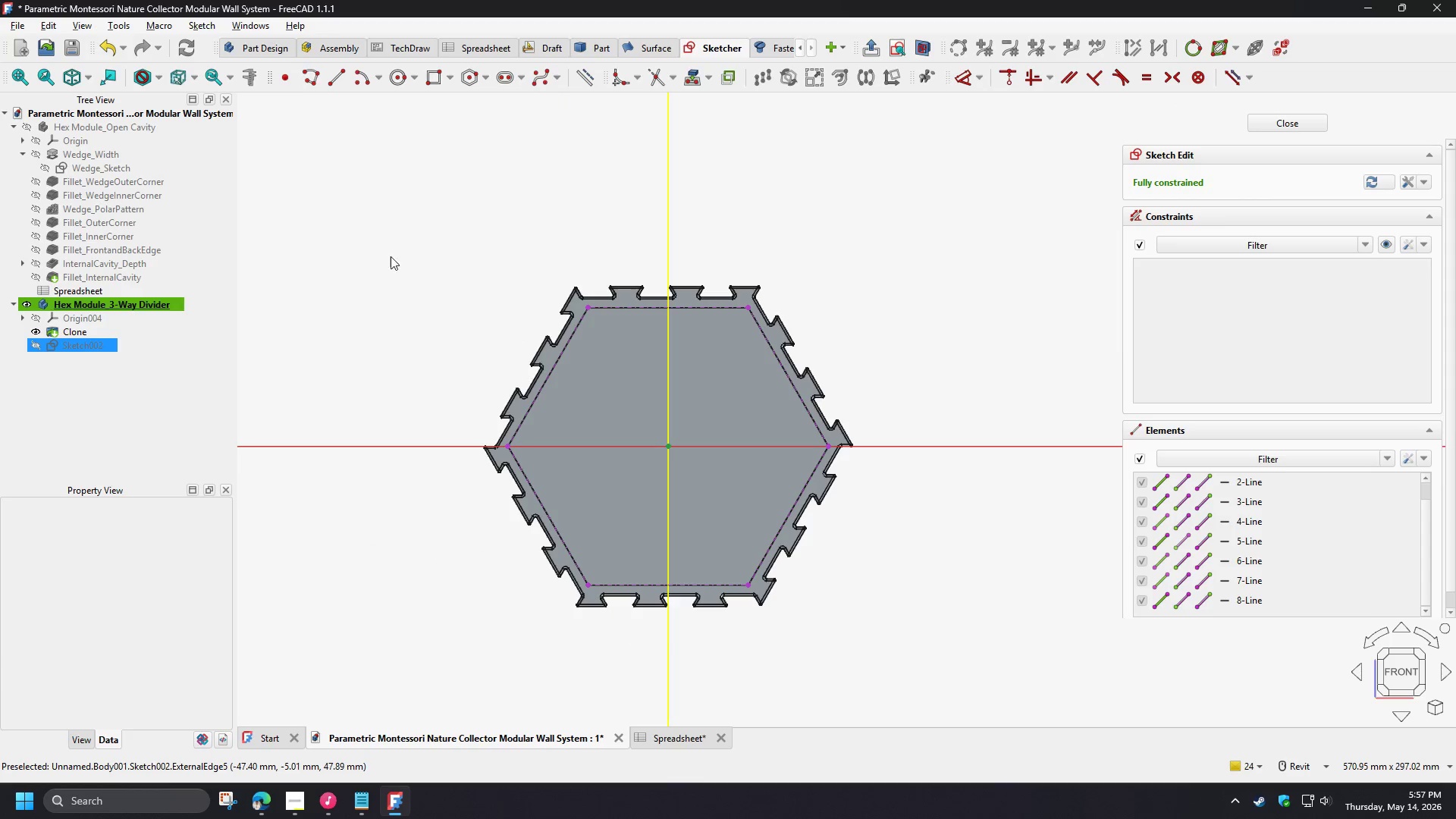 
key(Delete)
 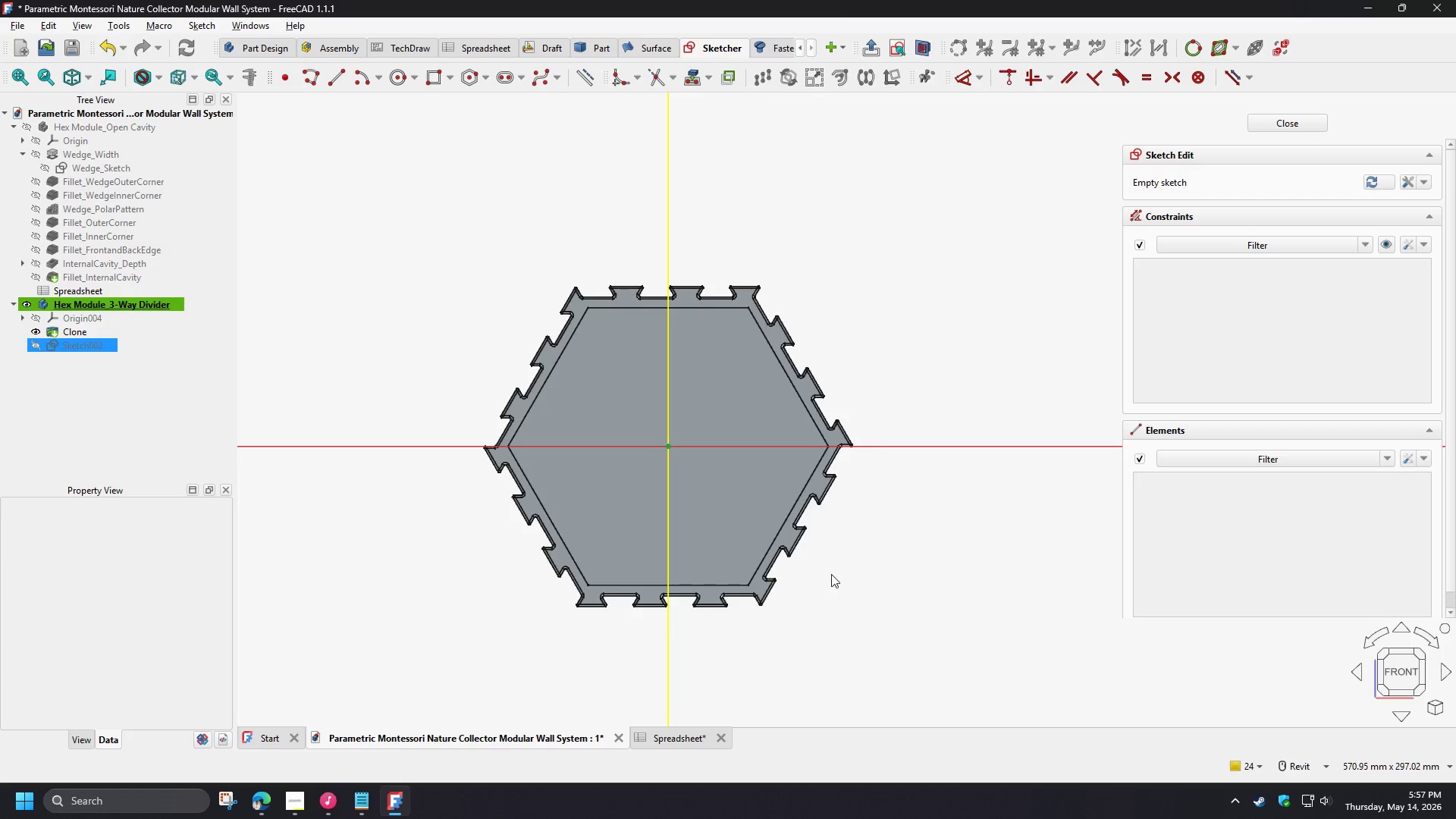 
scroll: coordinate [758, 541], scroll_direction: up, amount: 3.0
 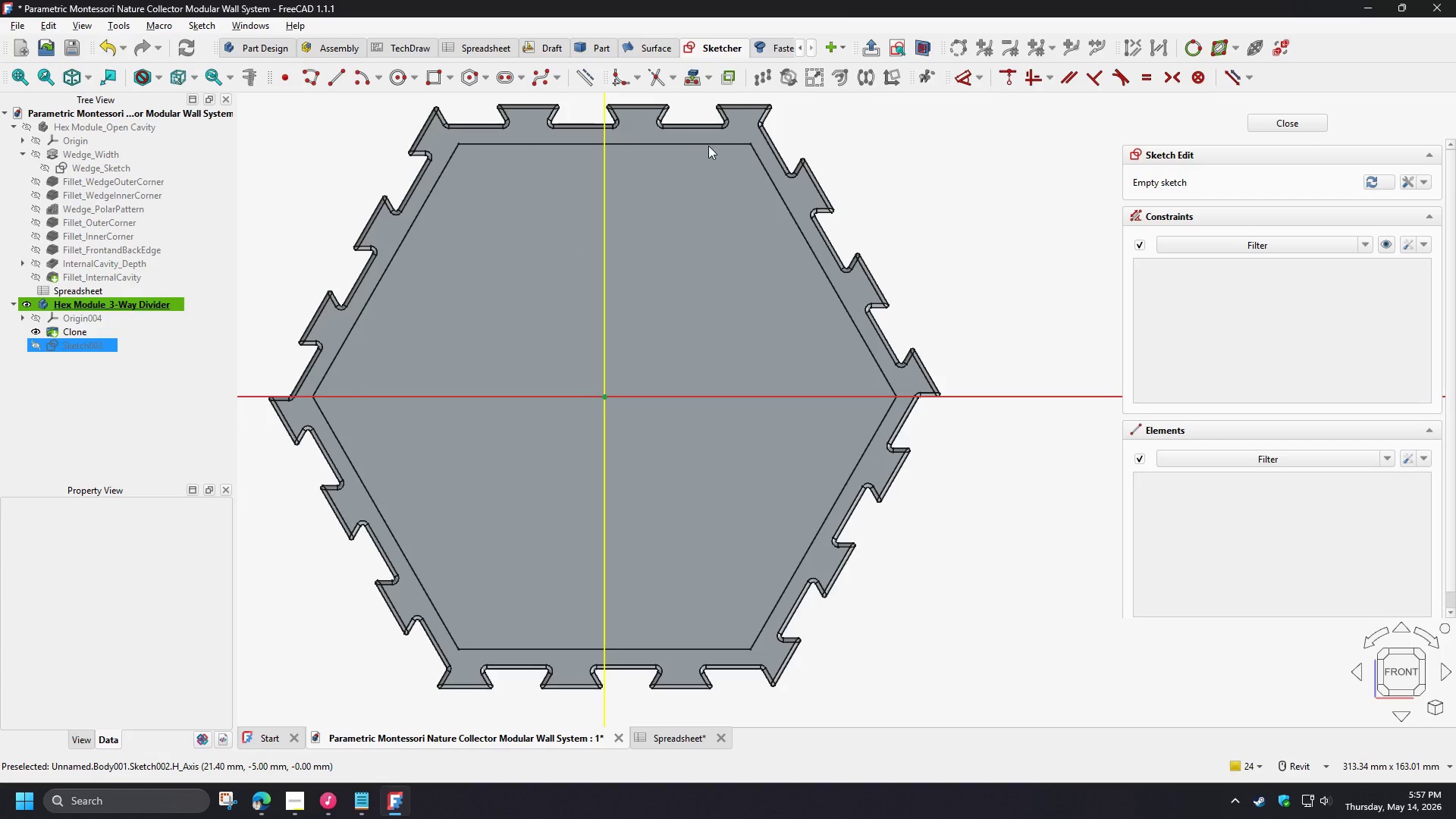 
left_click([692, 73])
 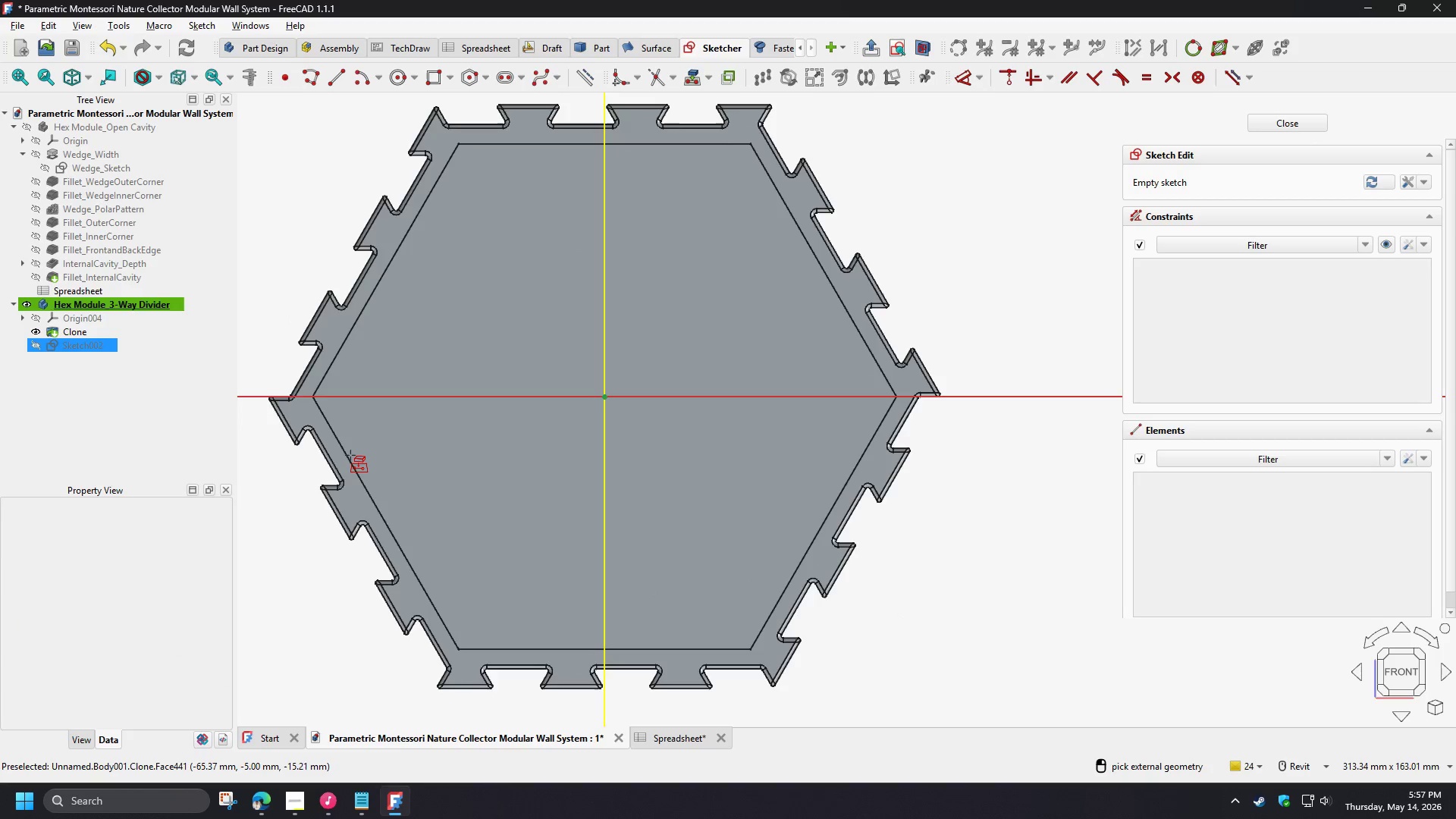 
left_click([348, 458])
 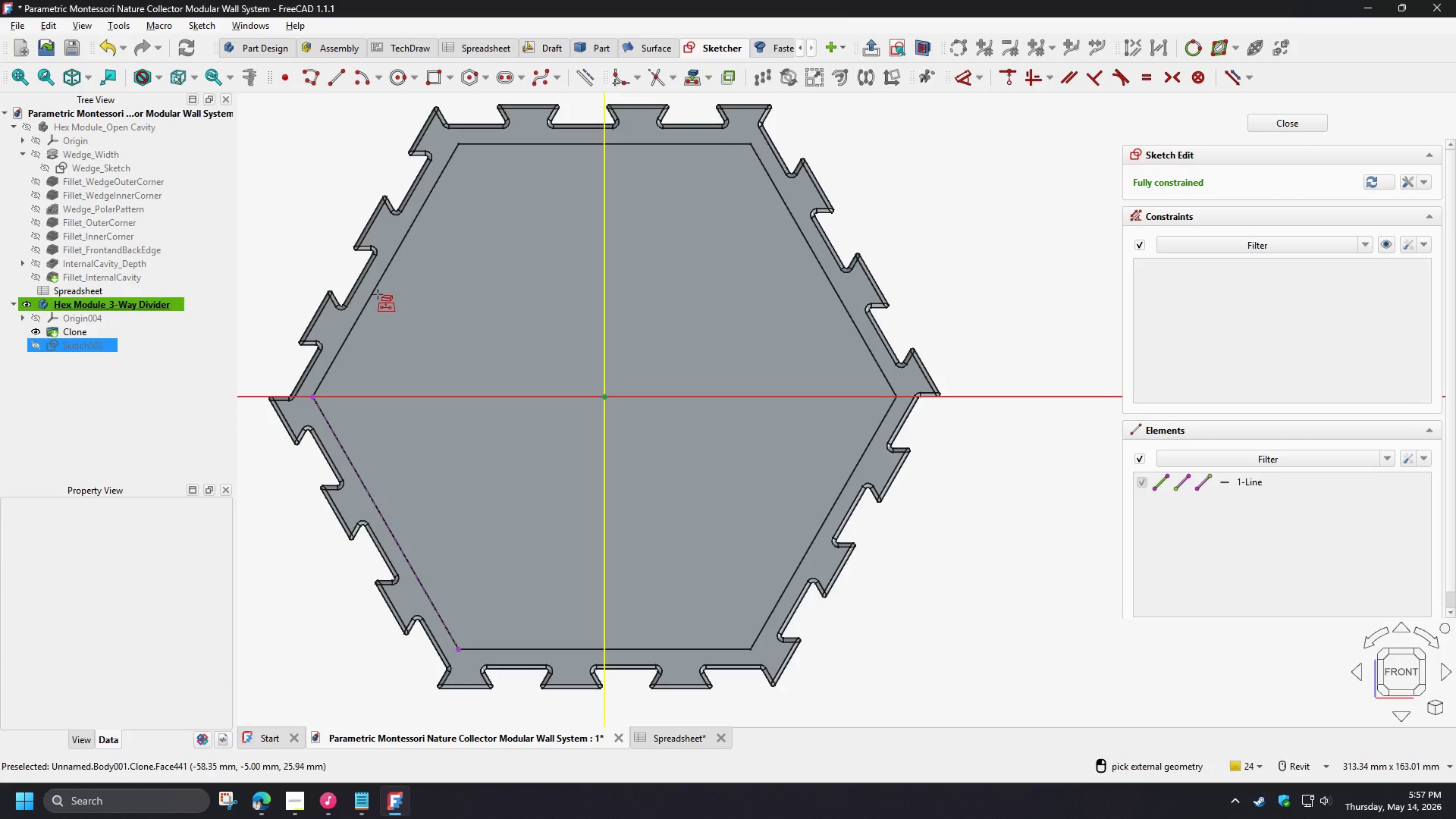 
left_click([375, 290])
 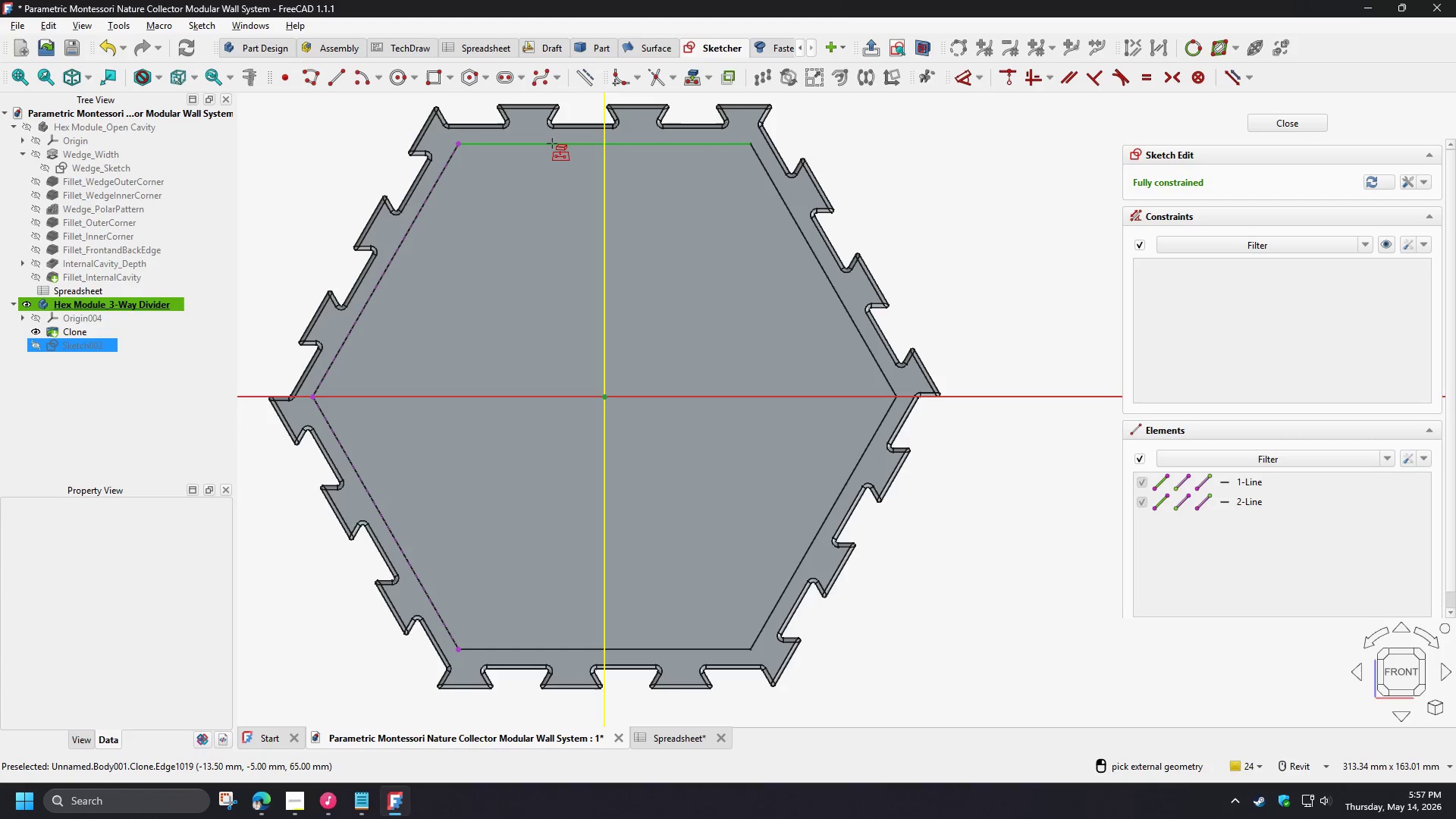 
left_click([552, 144])
 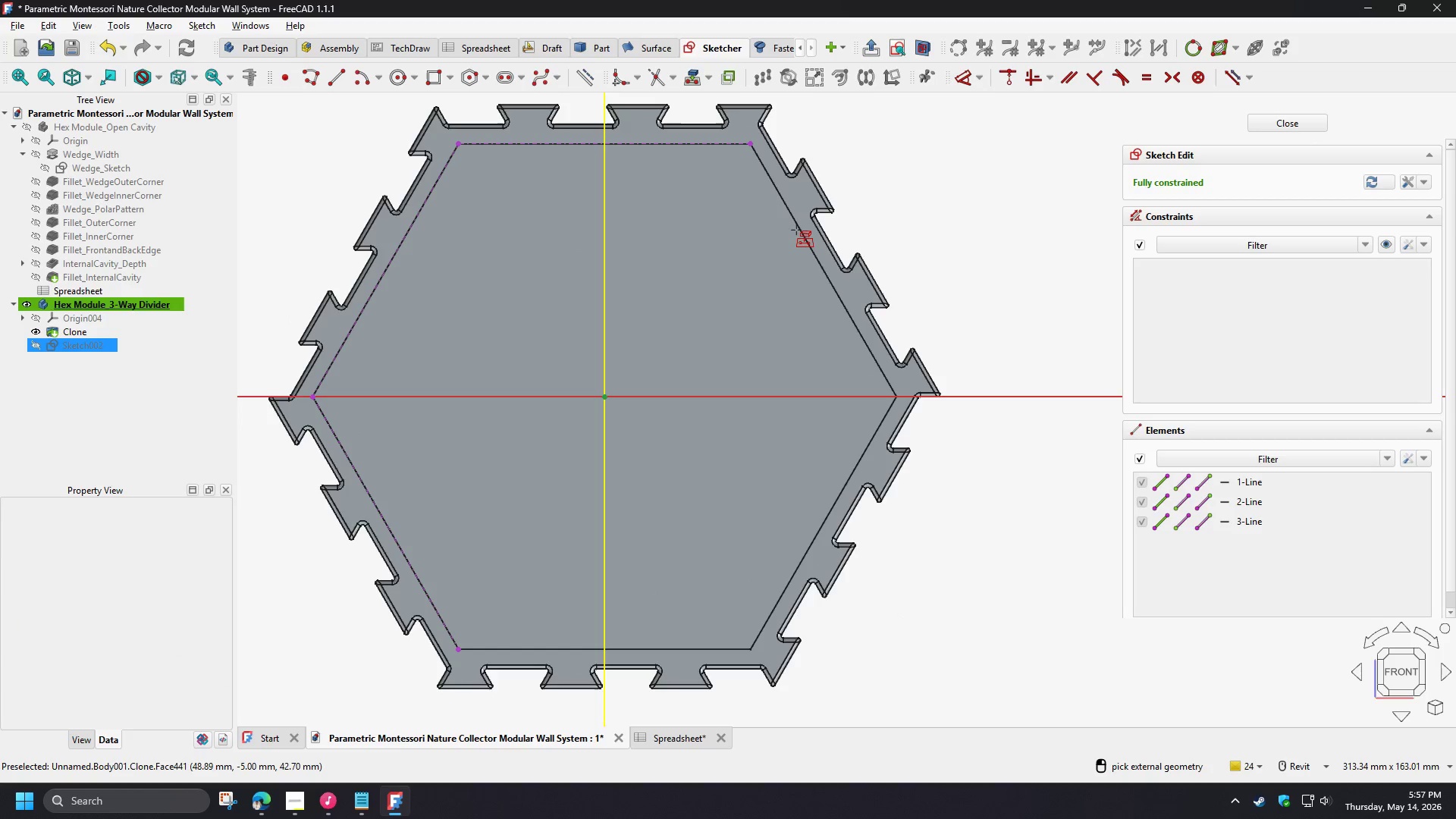 
left_click([799, 229])
 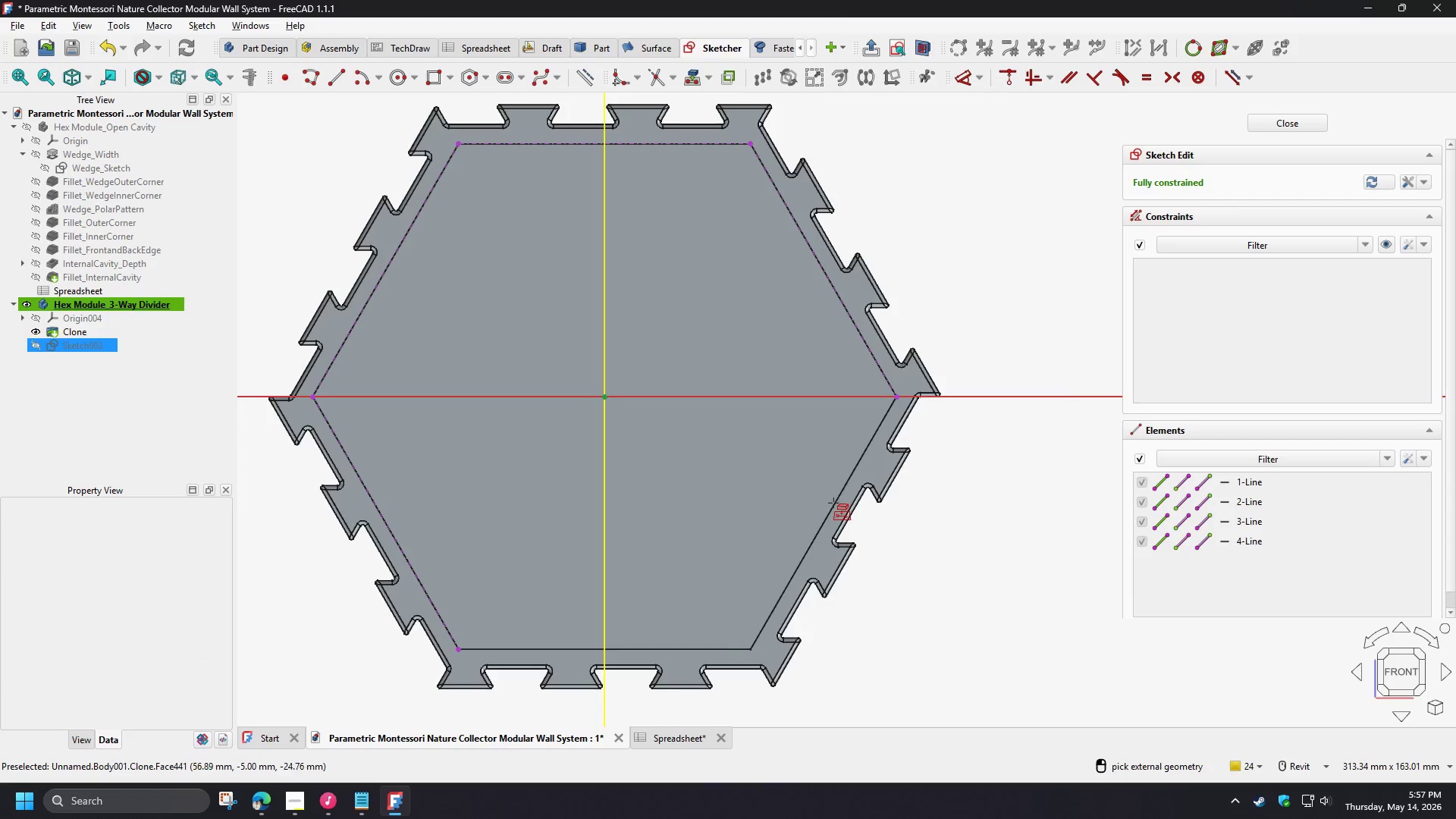 
left_click([833, 503])
 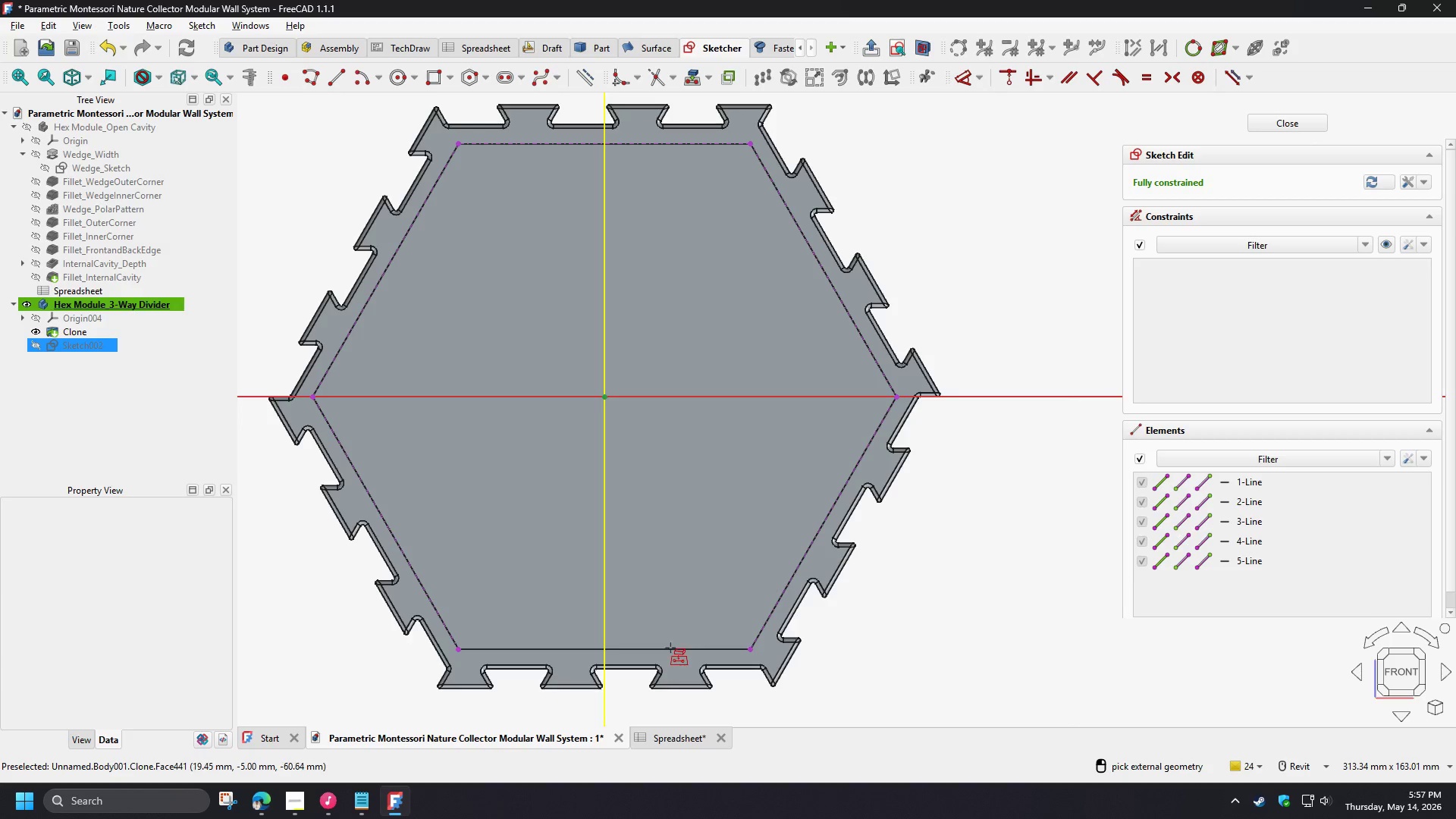 
left_click([670, 648])
 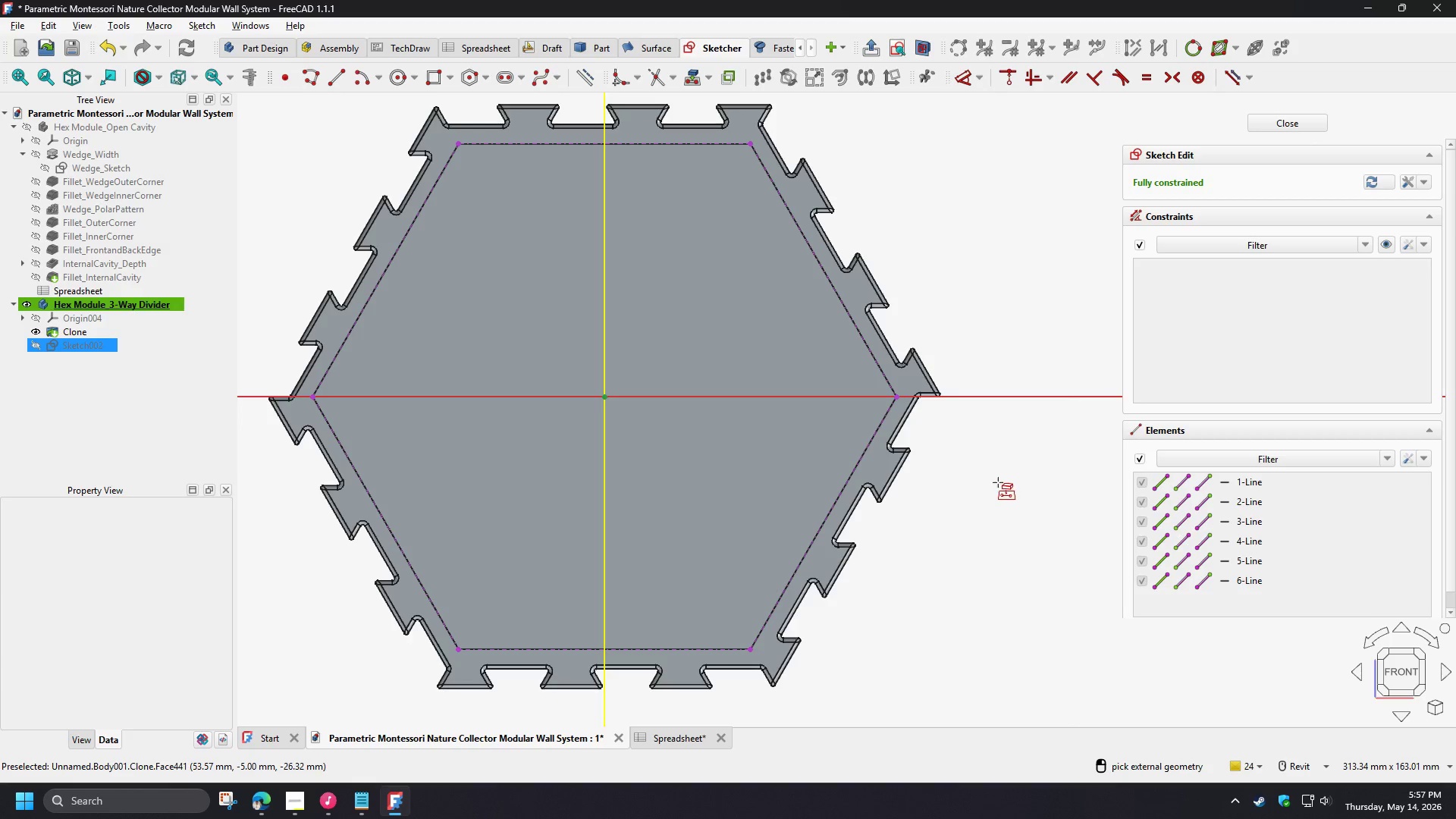 
right_click([1019, 500])
 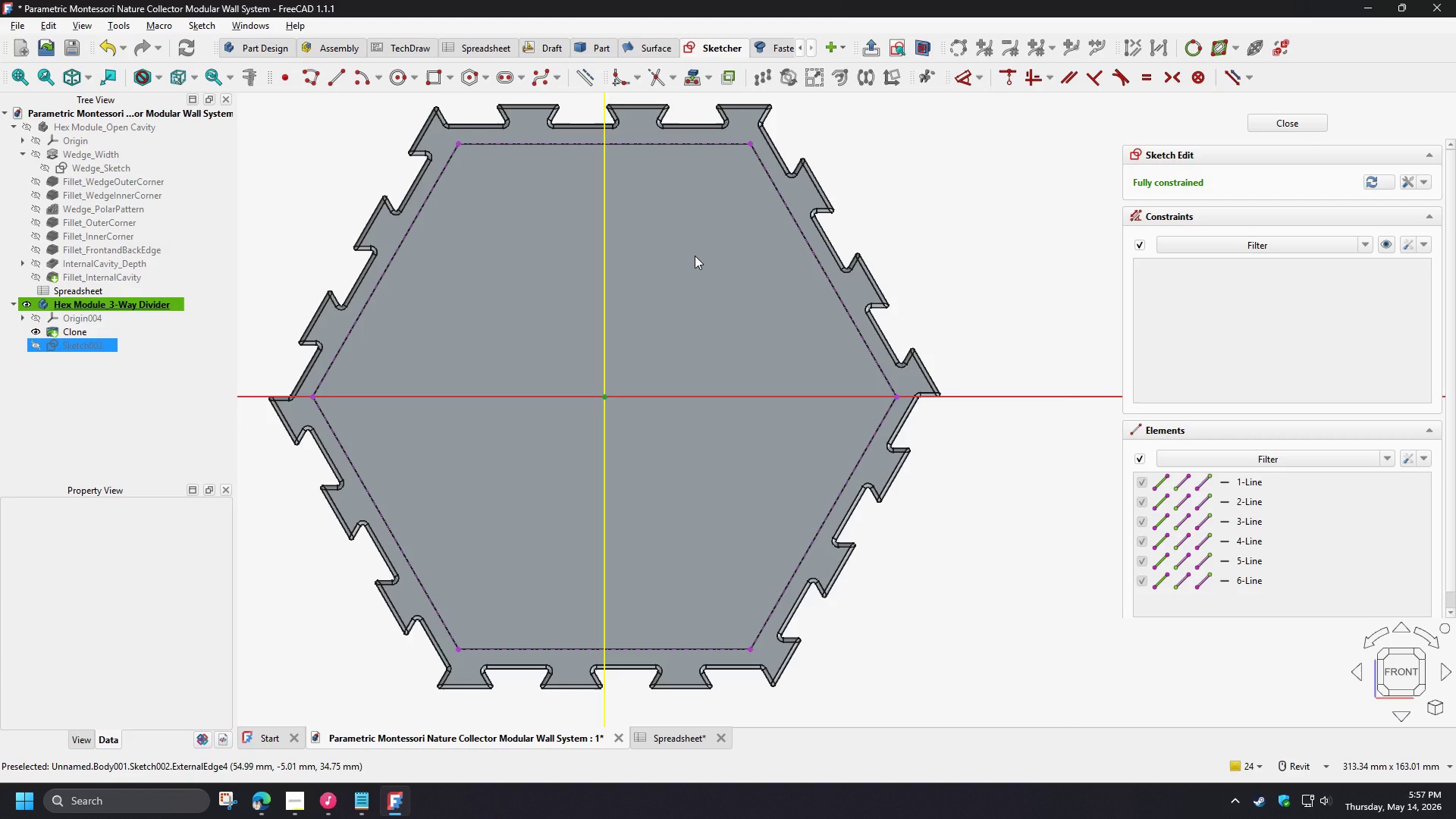 
wait(9.35)
 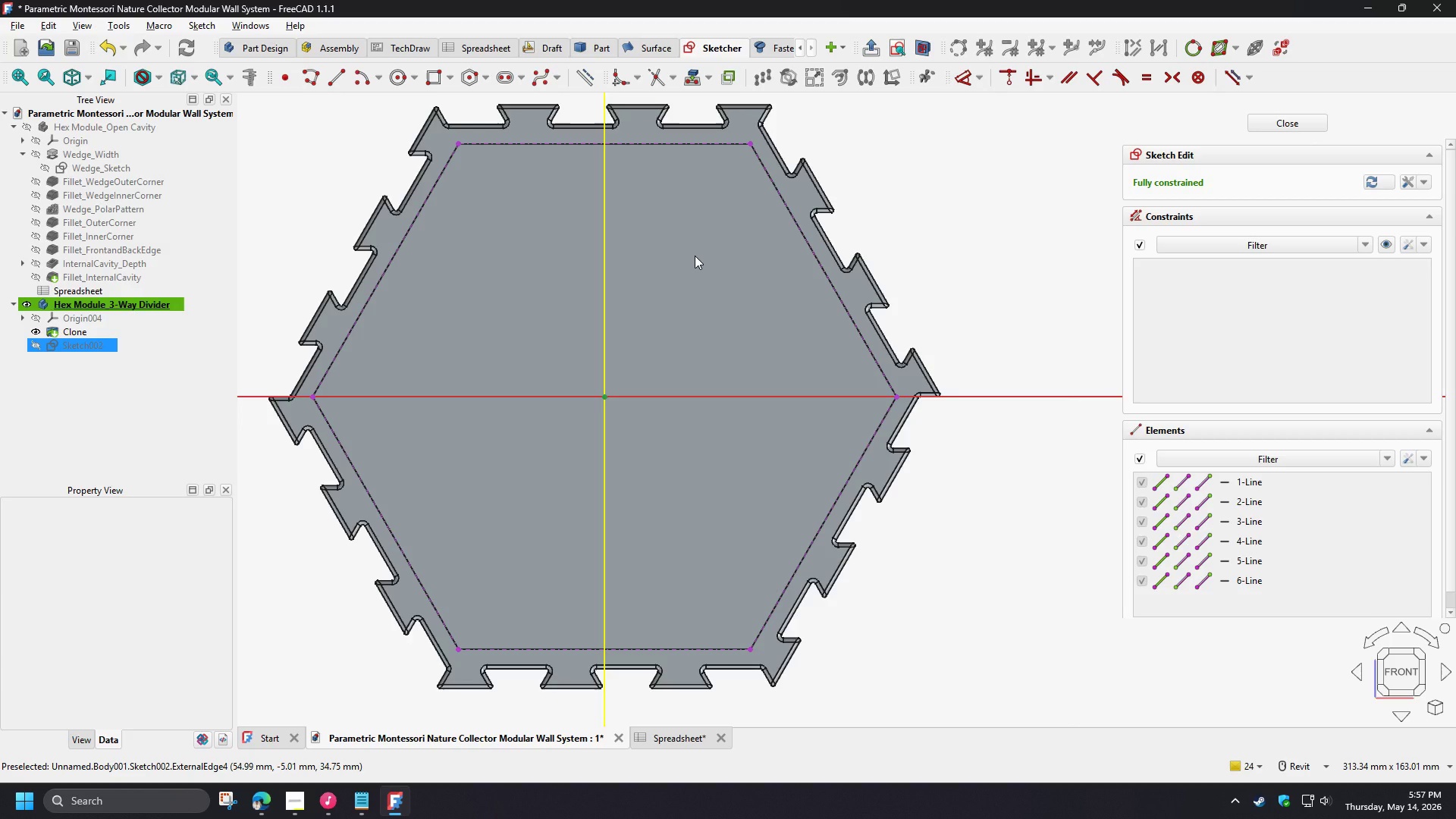 
mouse_move([330, 83])
 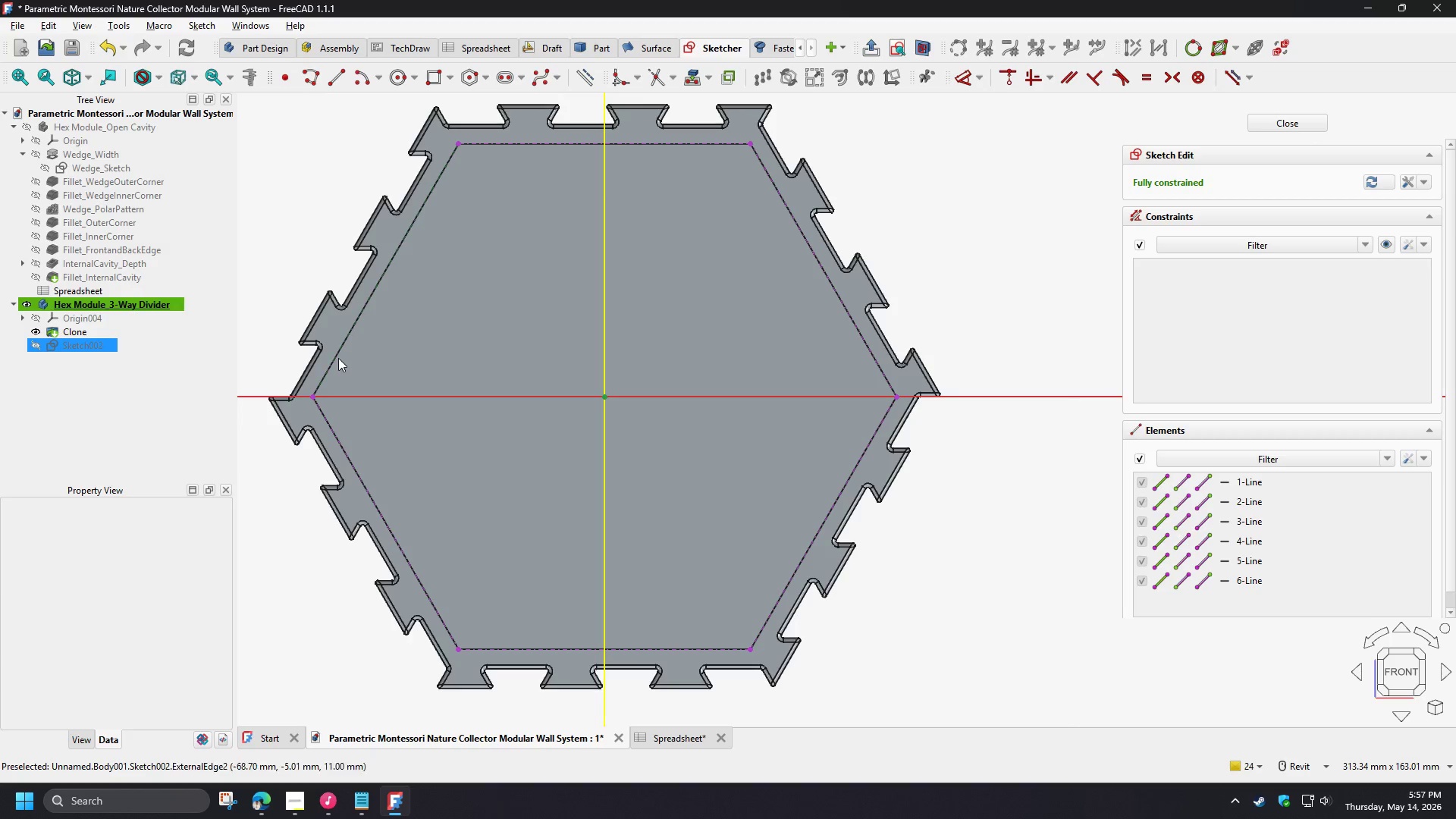 
left_click([333, 358])
 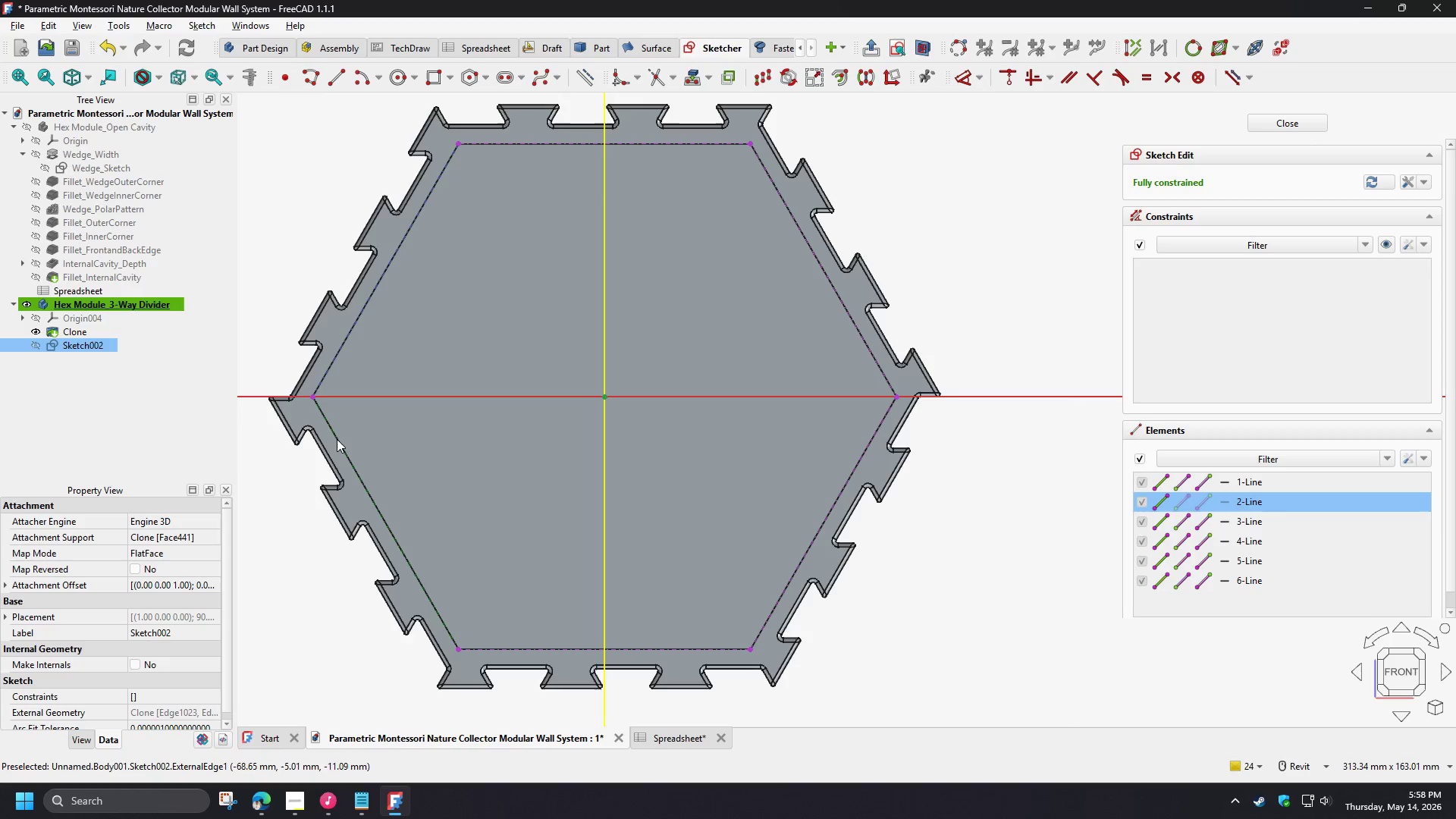 
left_click([337, 439])
 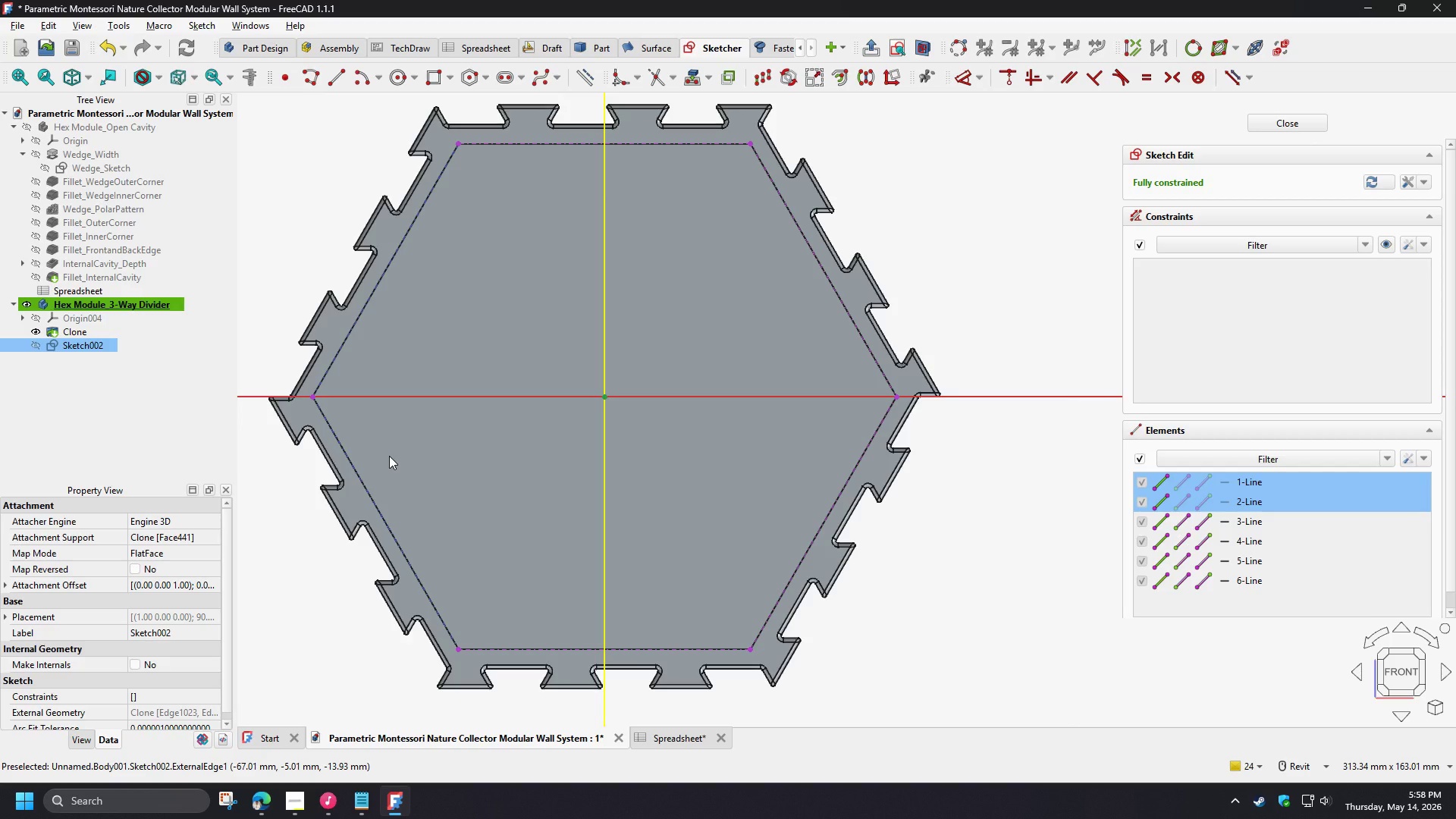 
key(Delete)
 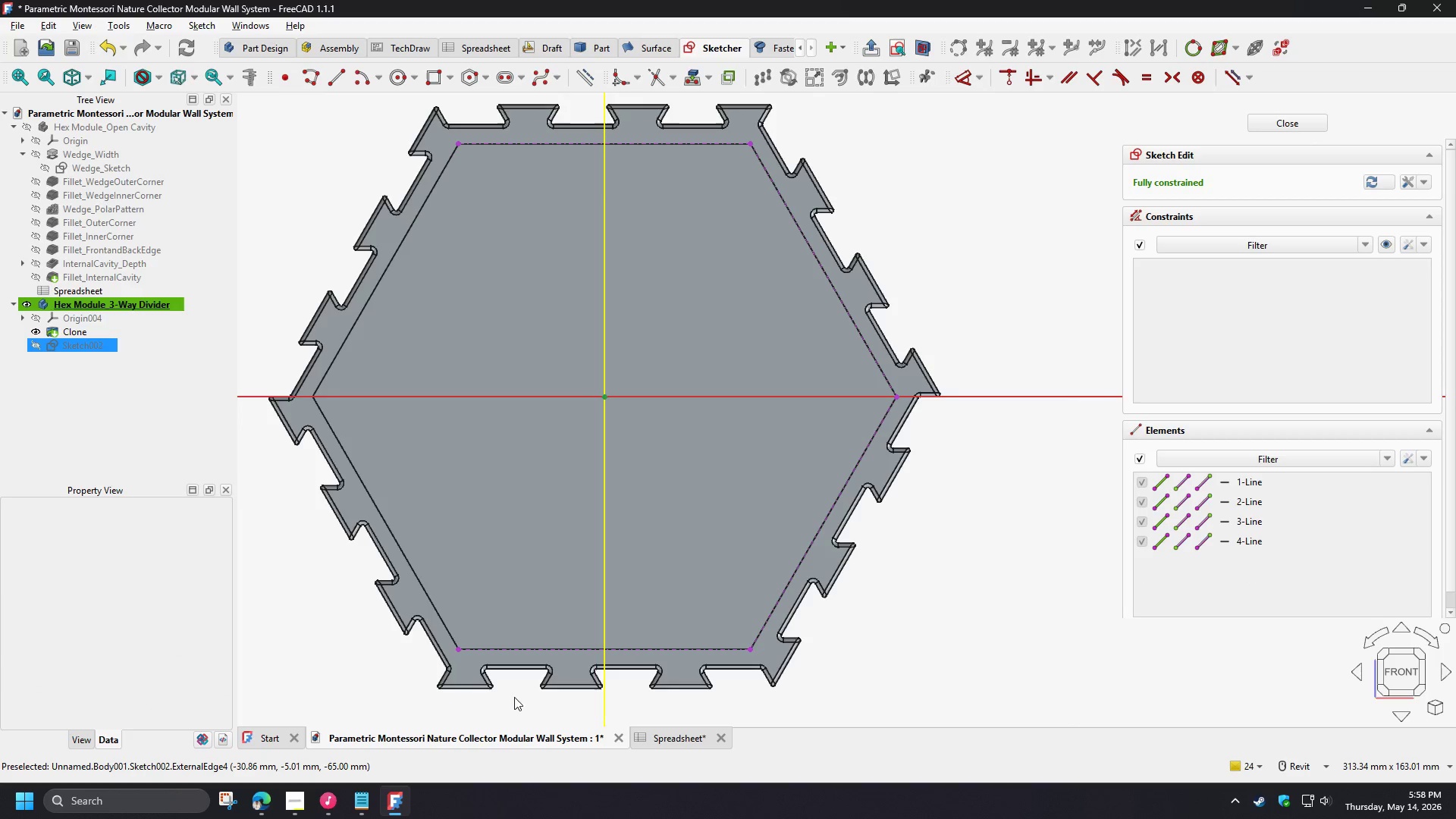 
left_click_drag(start_coordinate=[519, 697], to_coordinate=[465, 604])
 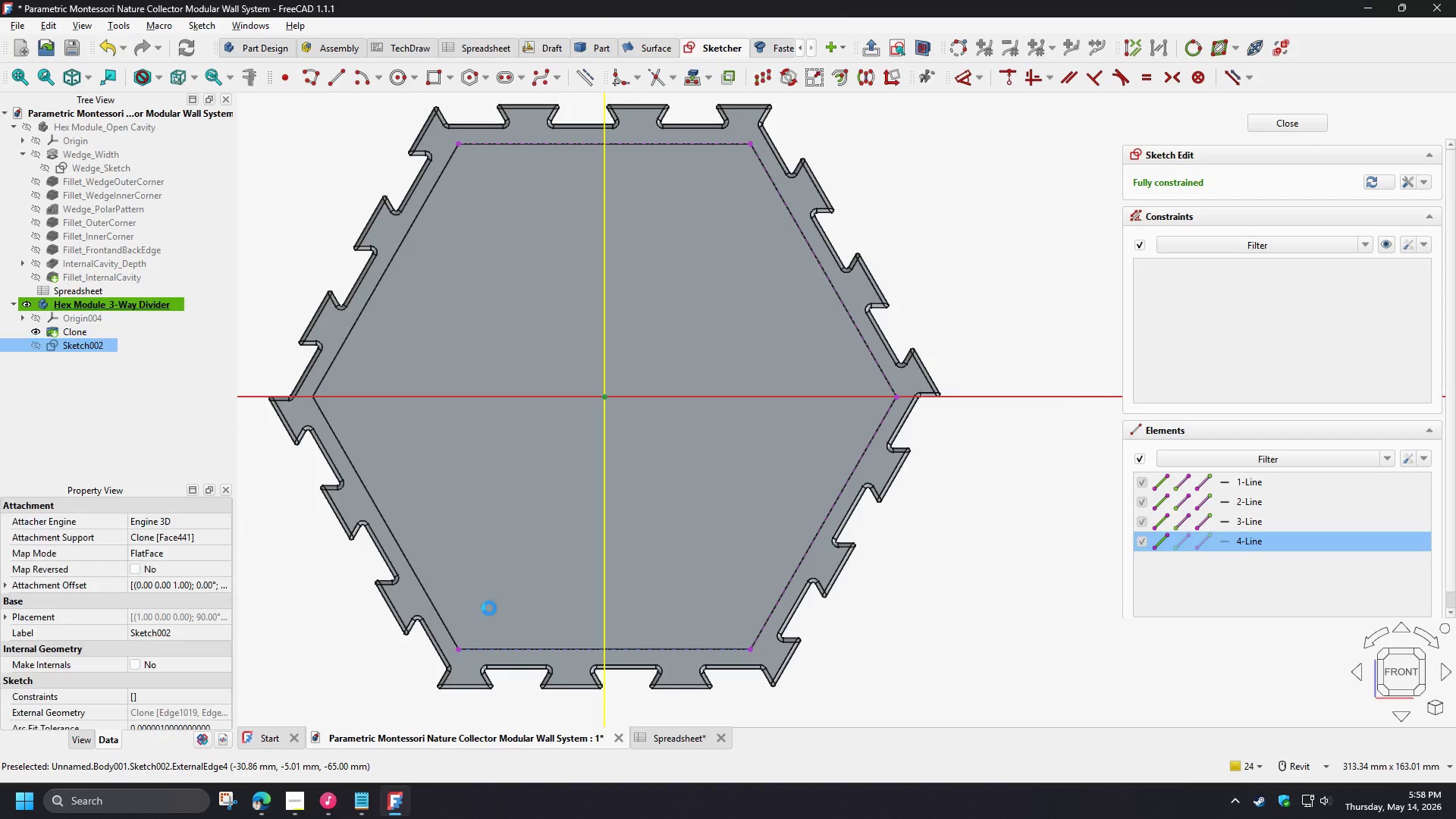 
key(Delete)
 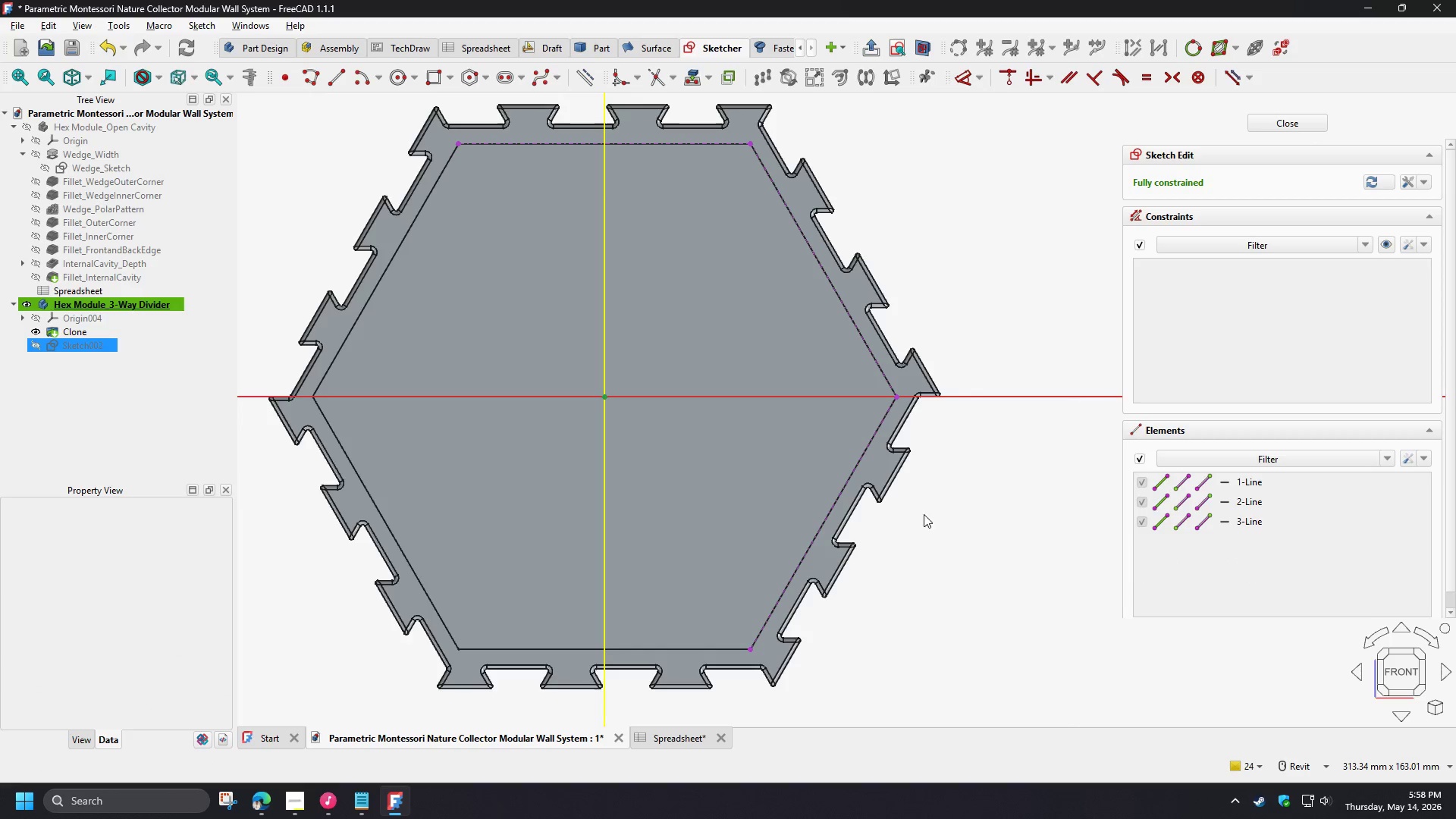 
left_click_drag(start_coordinate=[925, 516], to_coordinate=[777, 265])
 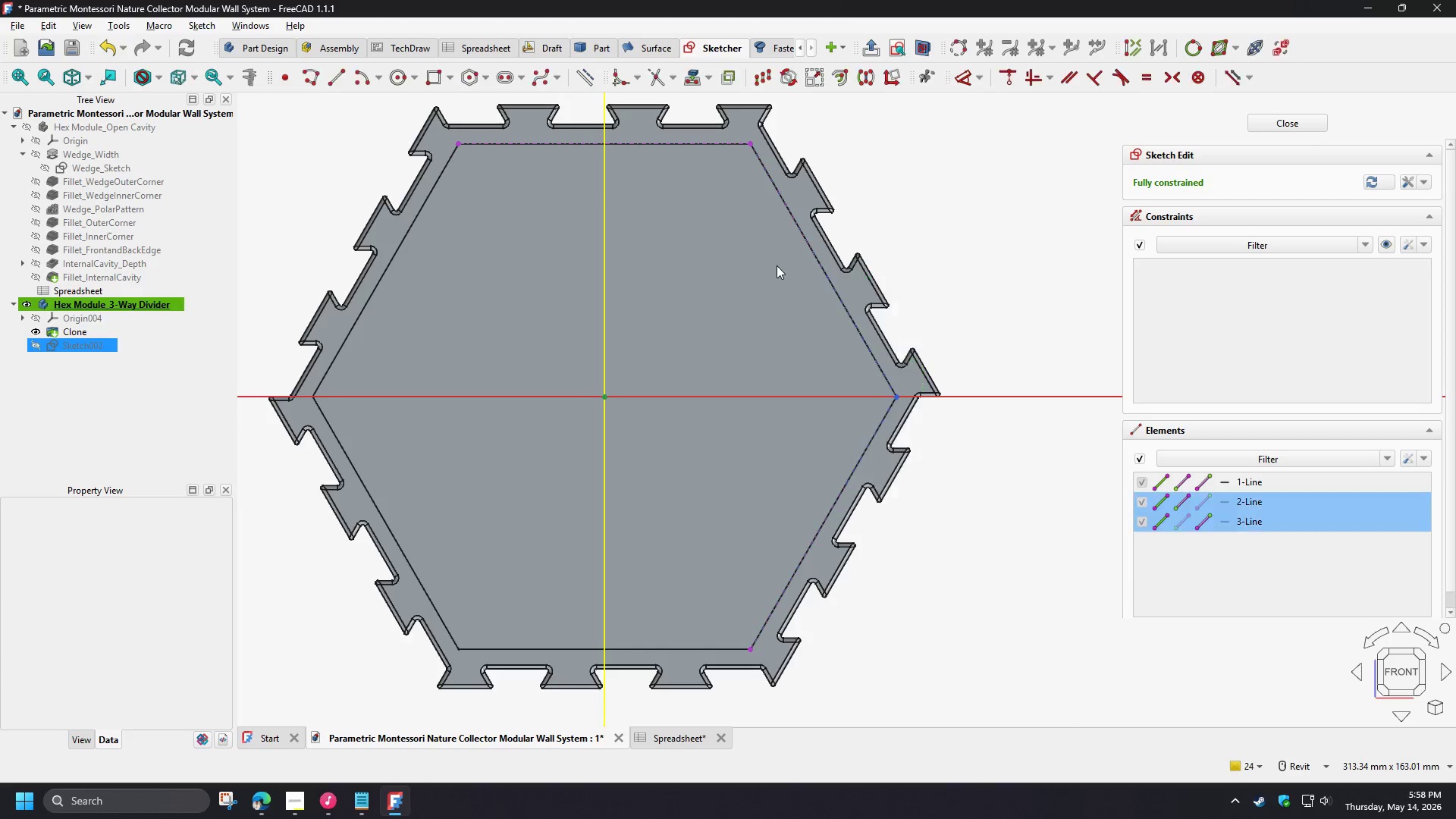 
key(Delete)
 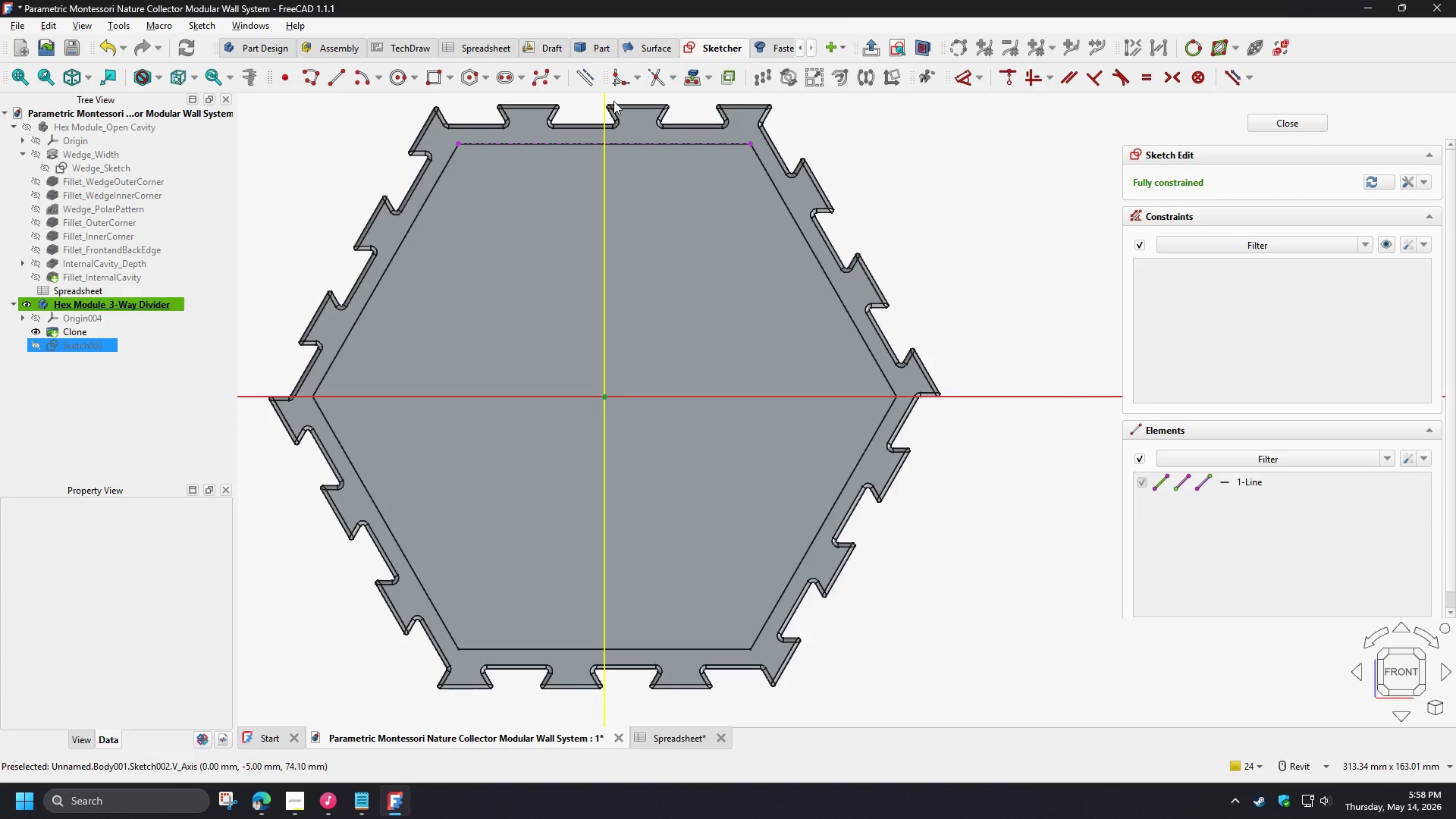 
left_click([691, 80])
 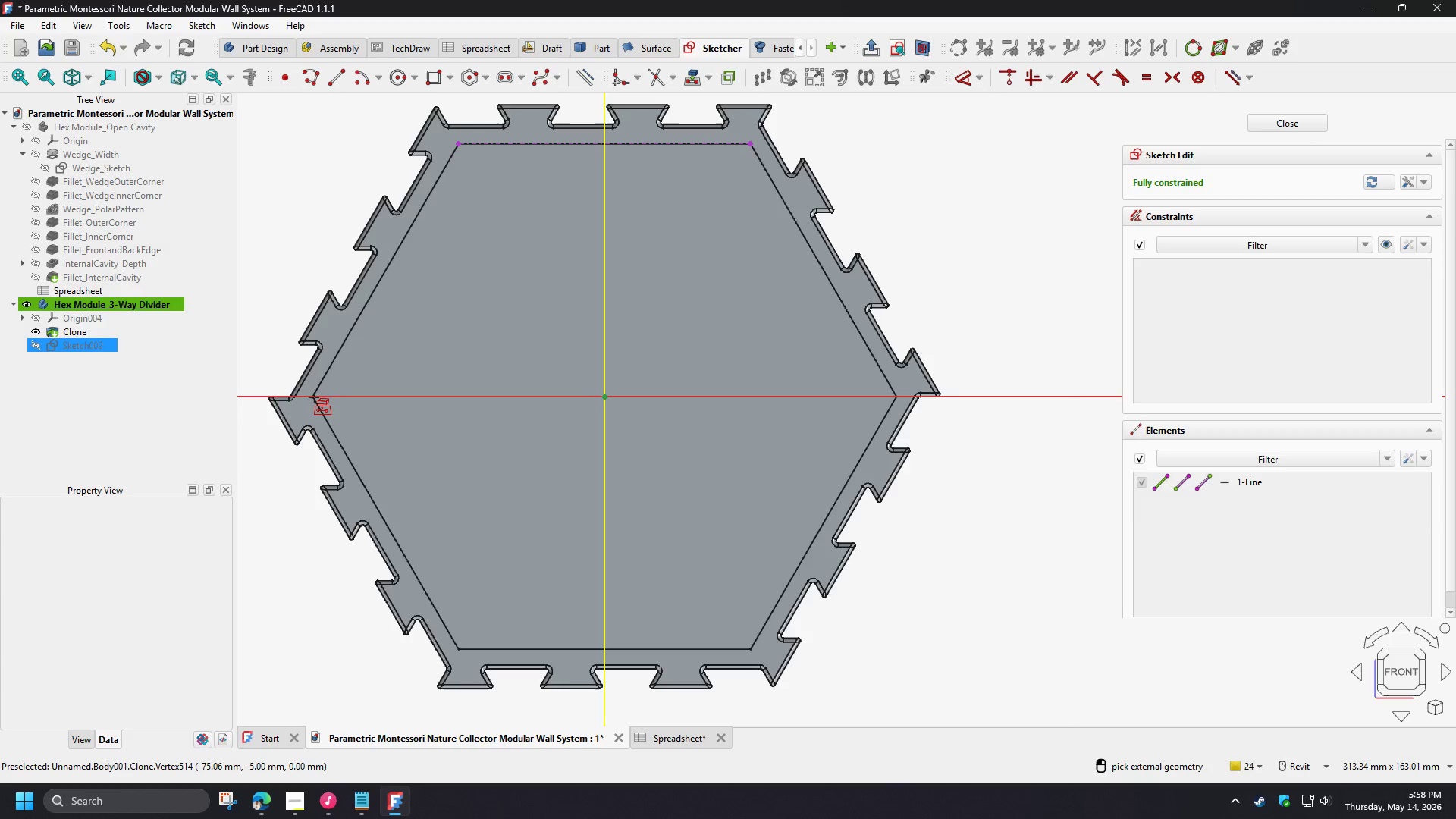 
left_click([313, 397])
 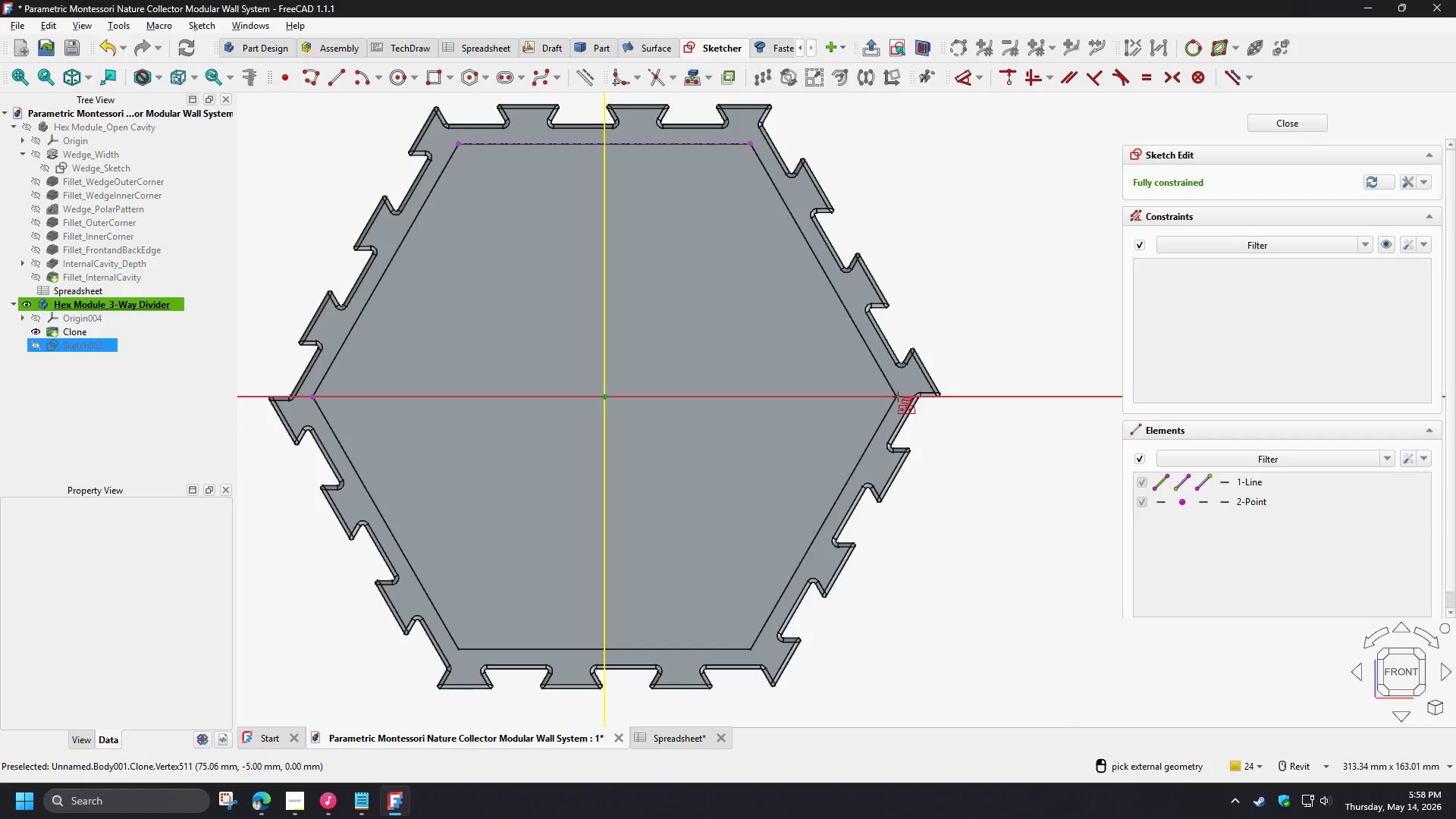 
left_click([895, 397])
 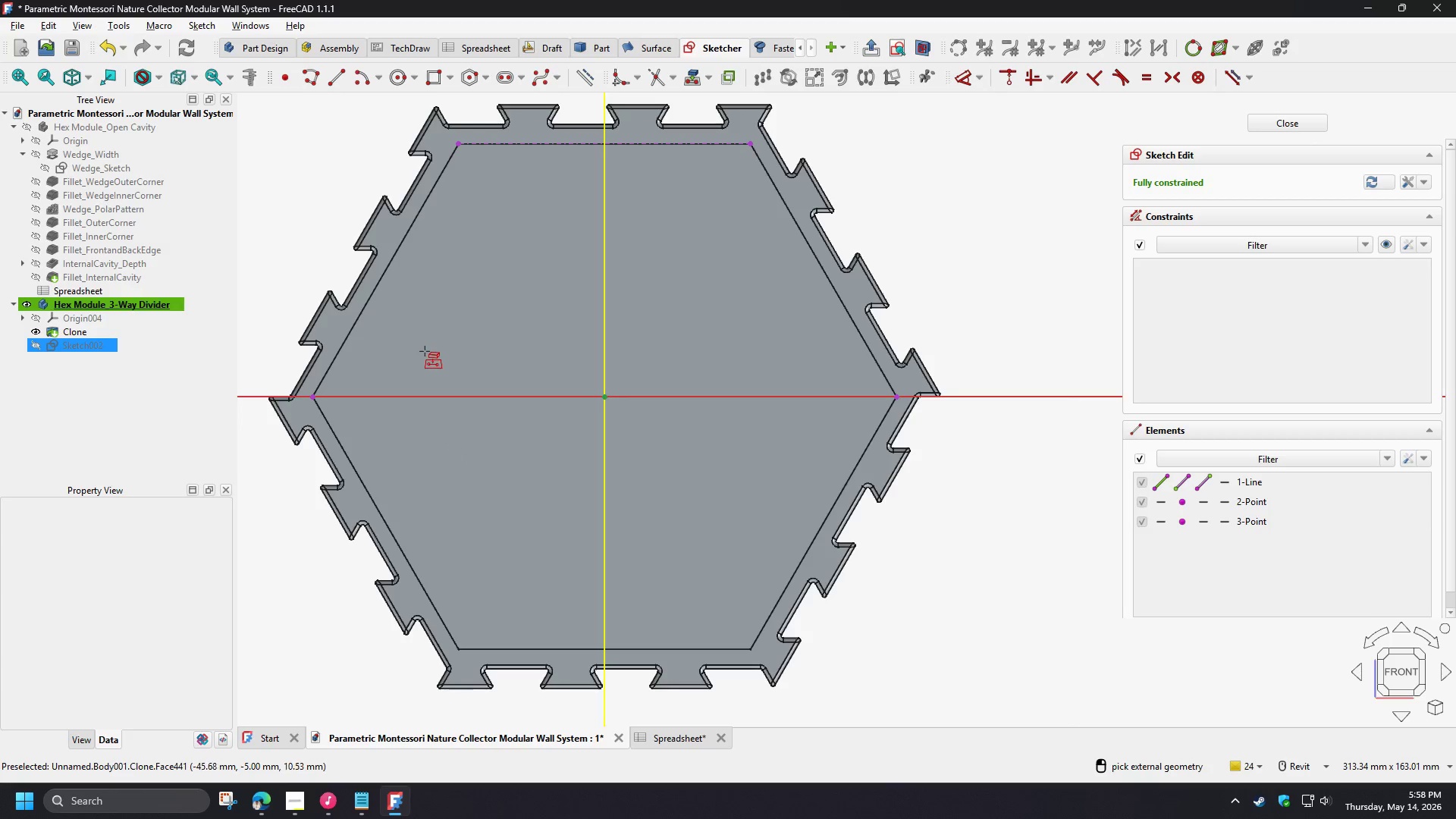 
right_click([421, 350])
 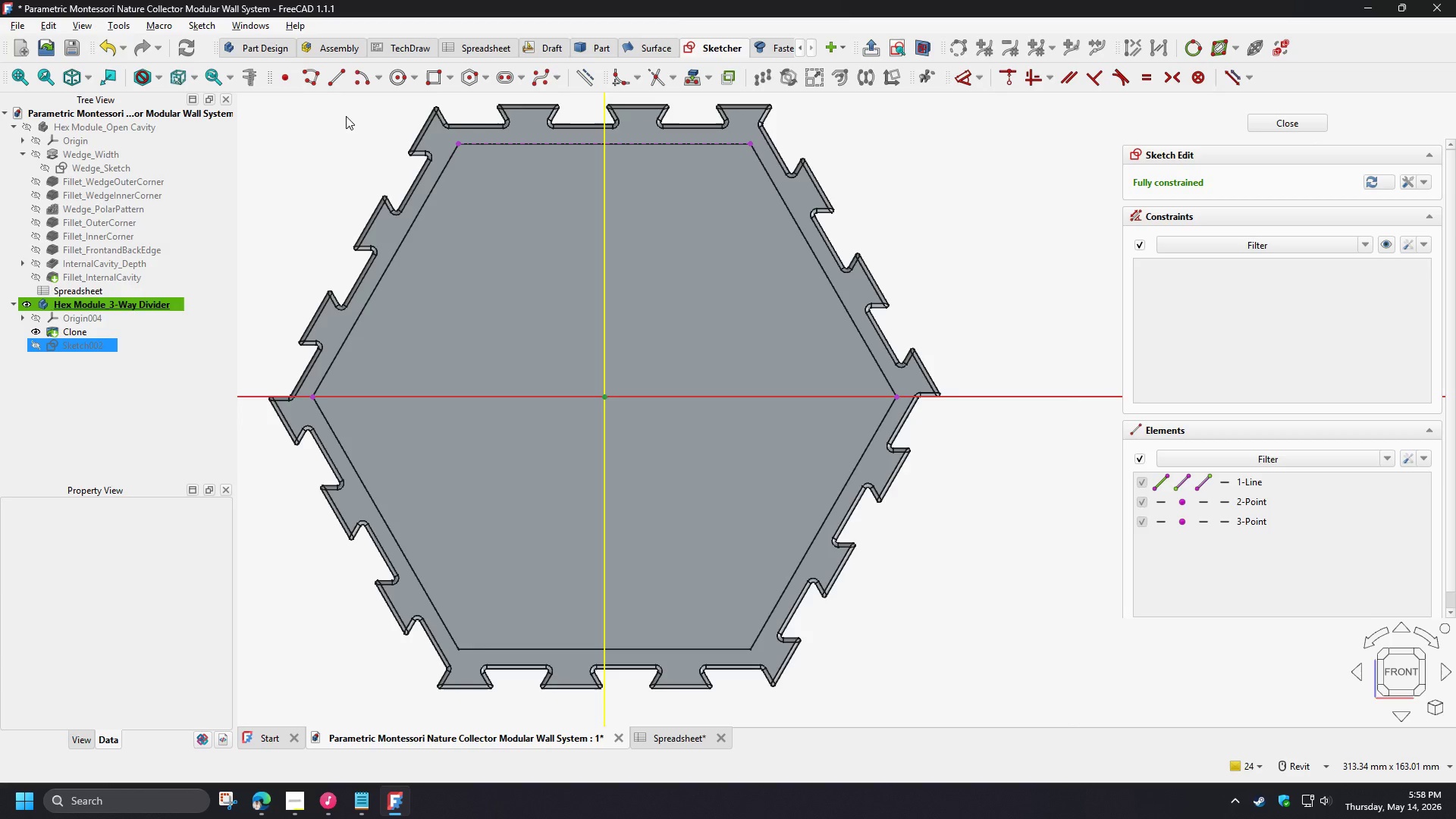 
wait(7.31)
 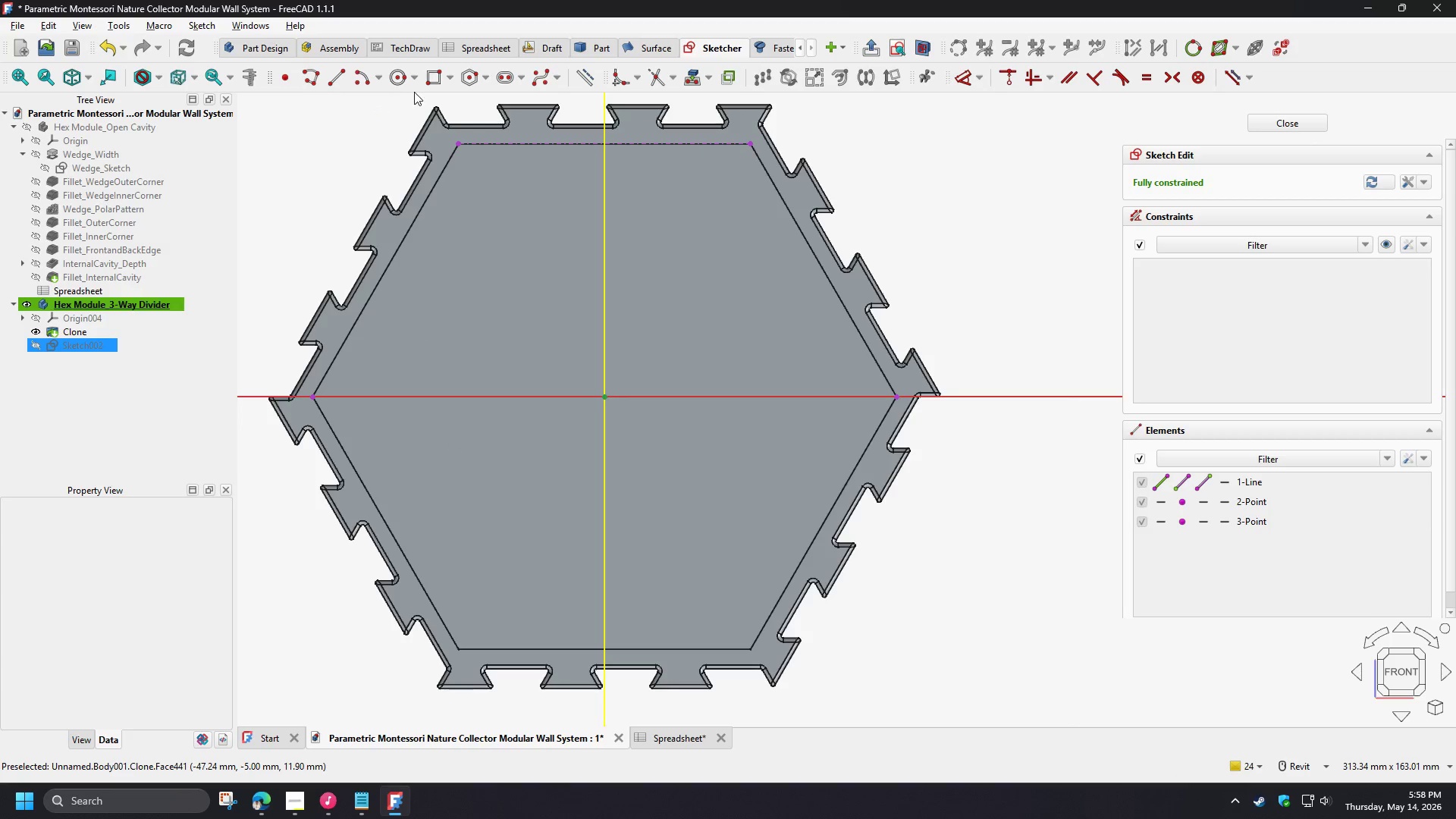 
mouse_move([411, 86])
 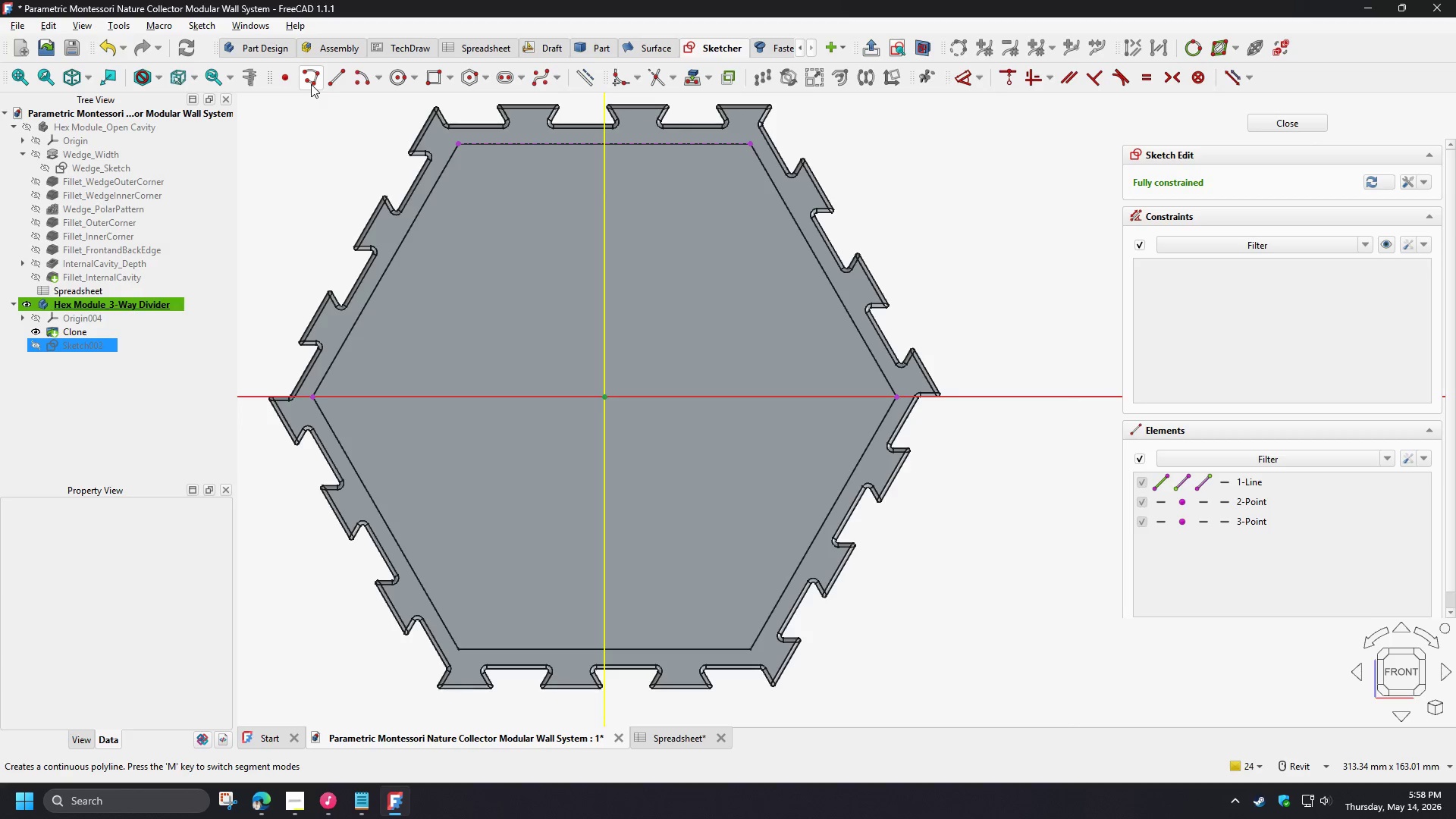 
left_click([311, 84])
 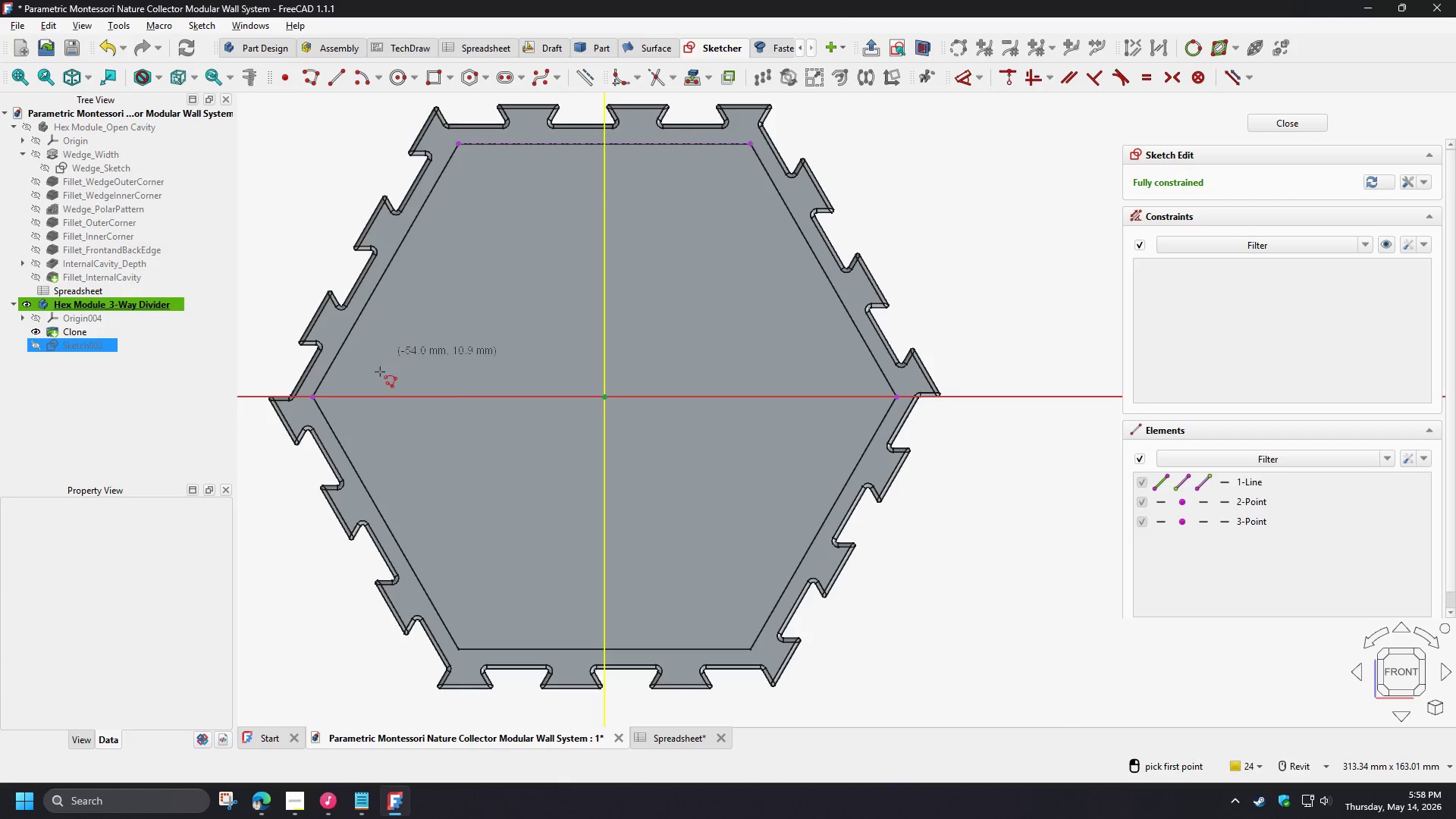 
scroll: coordinate [368, 398], scroll_direction: up, amount: 2.0
 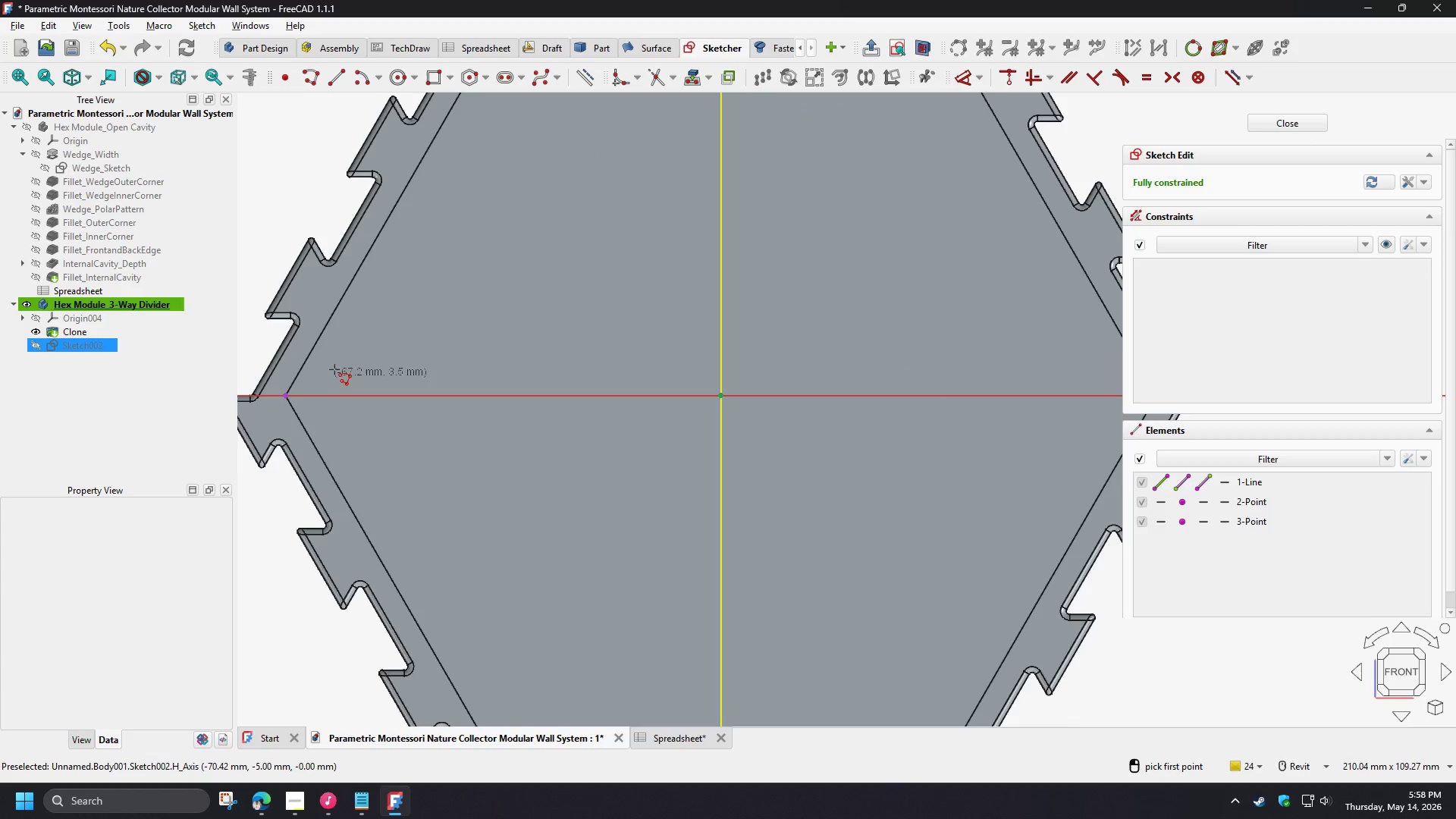 
scroll: coordinate [425, 407], scroll_direction: down, amount: 1.0
 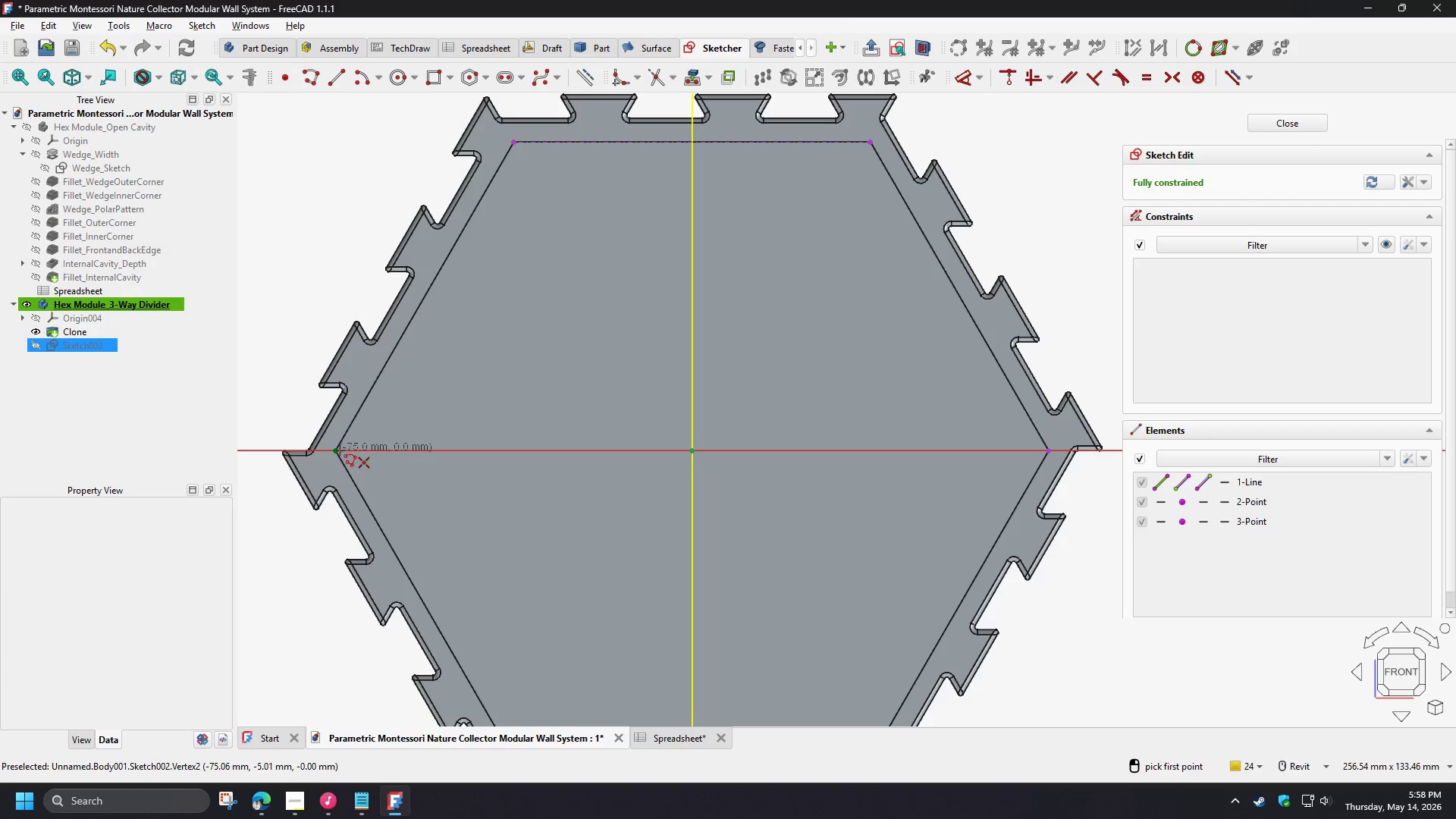 
wait(5.08)
 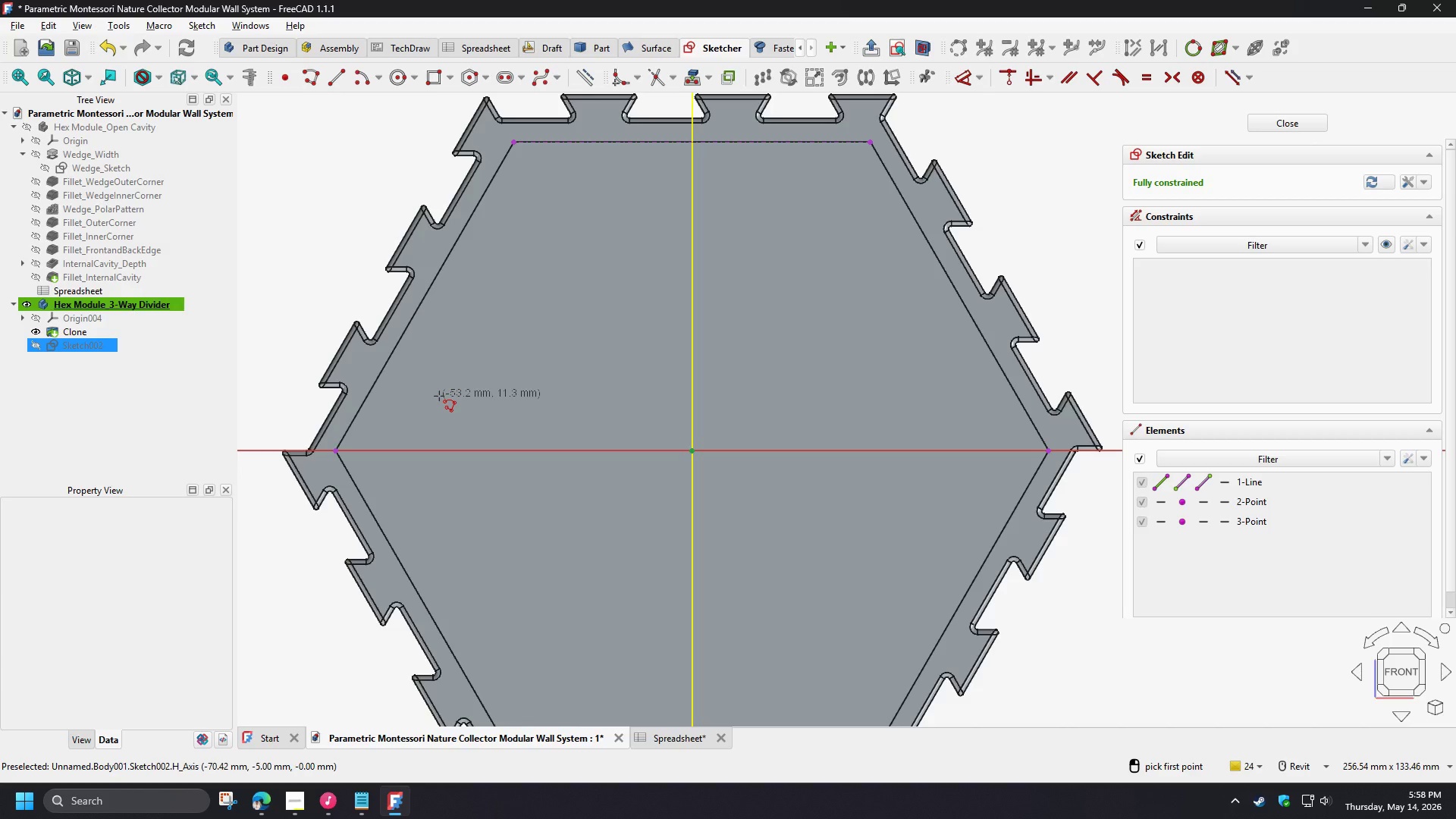 
left_click([336, 450])
 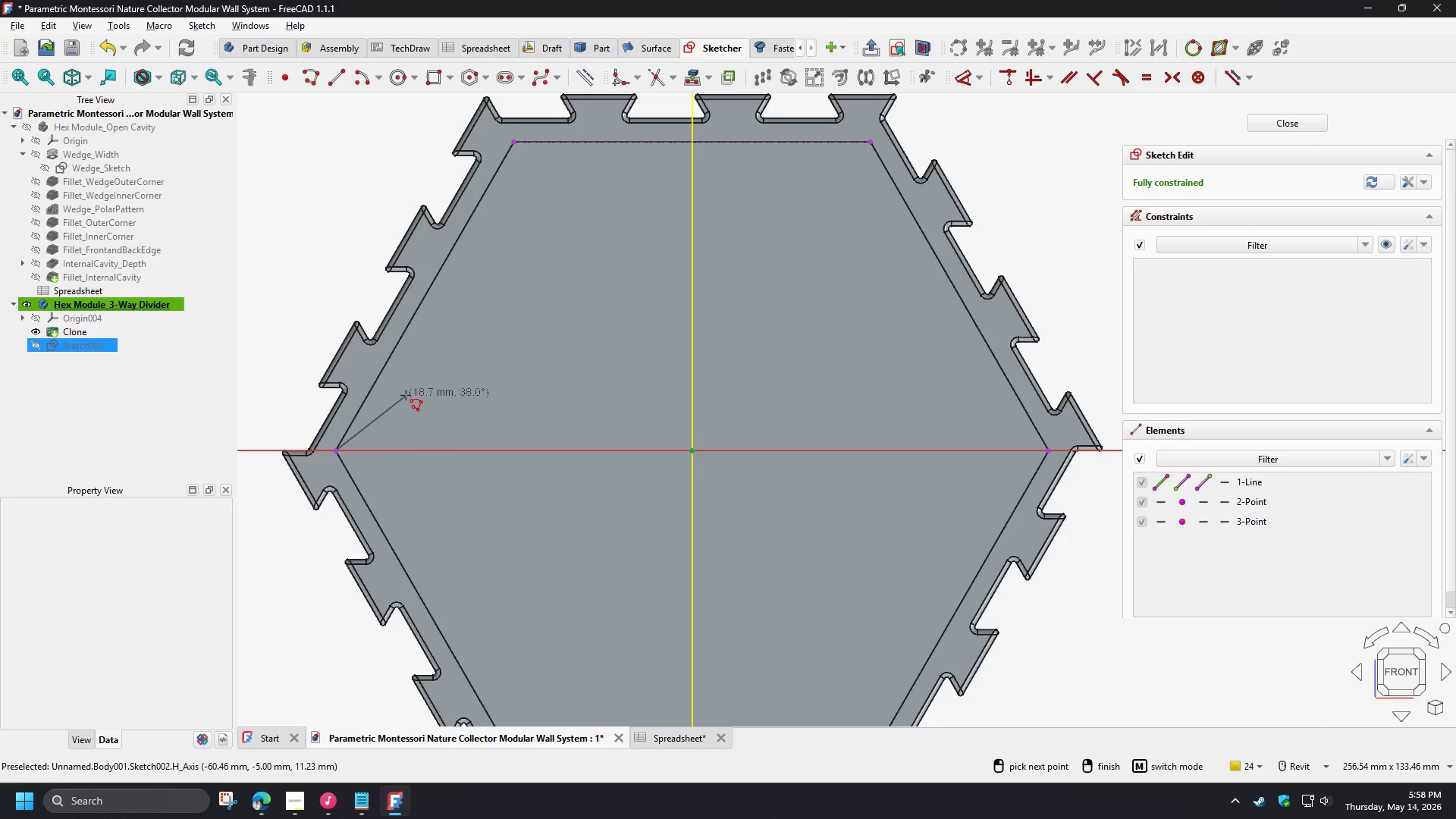 
left_click([403, 411])
 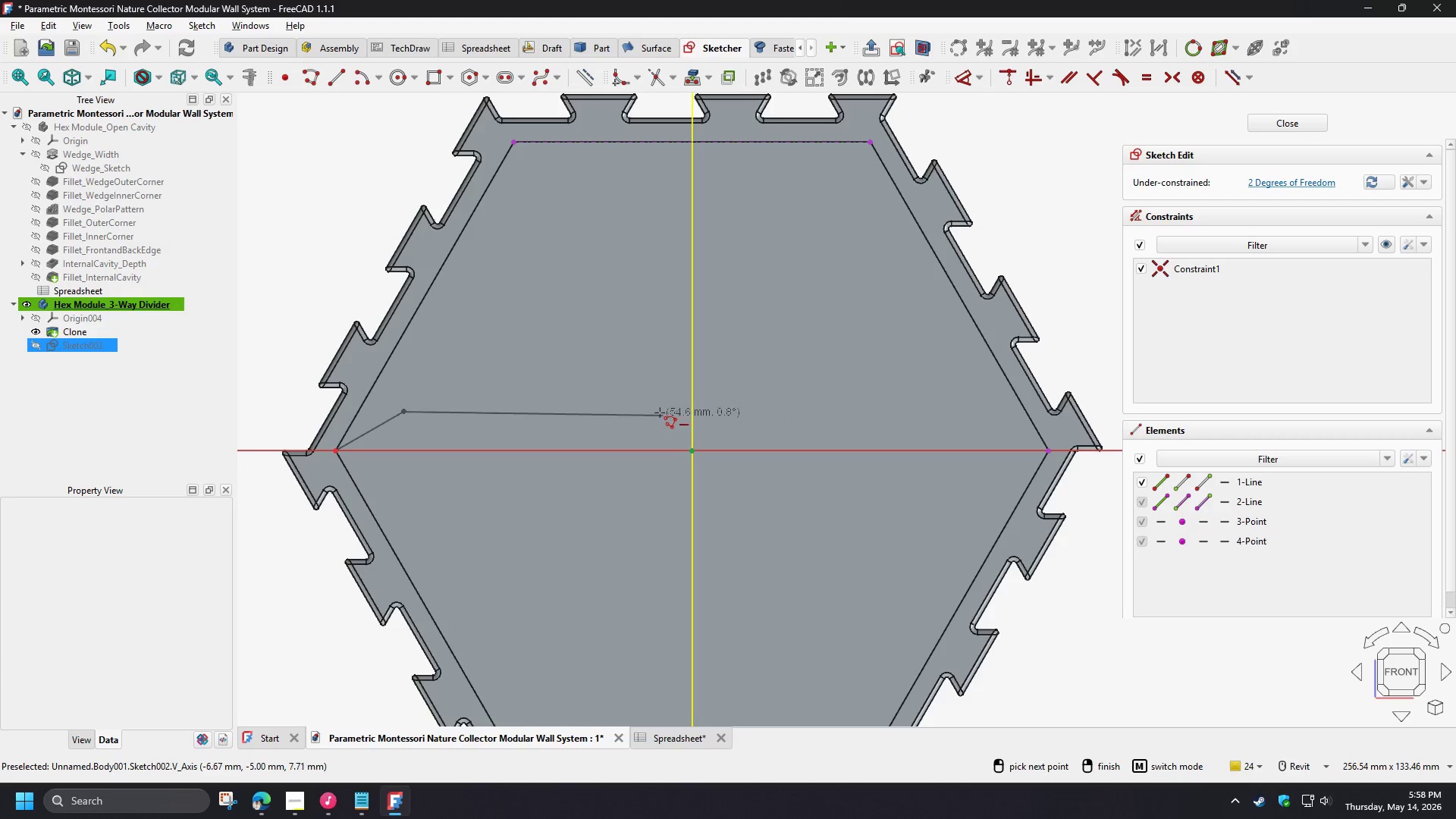 
left_click([661, 413])
 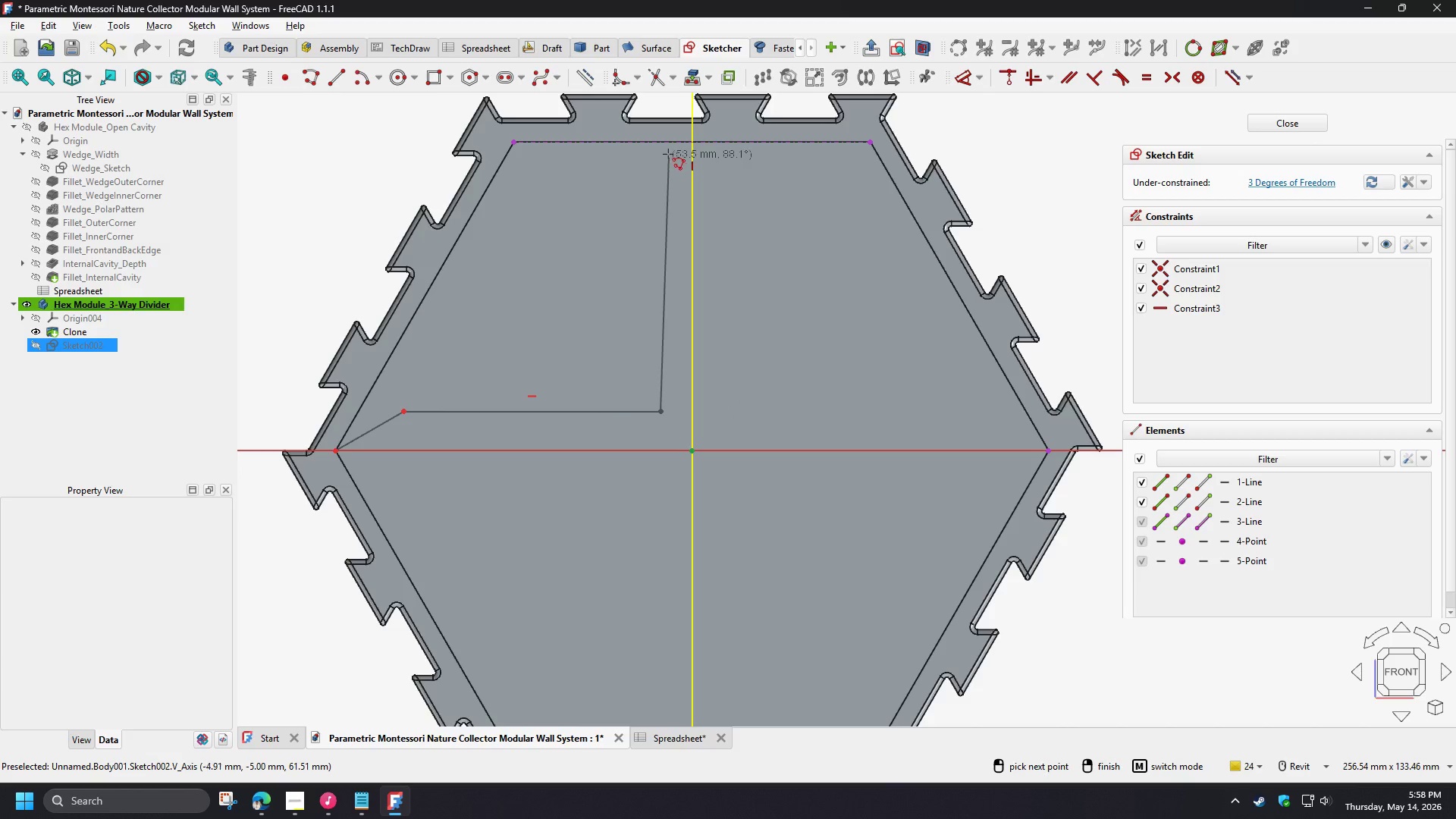 
left_click([664, 144])
 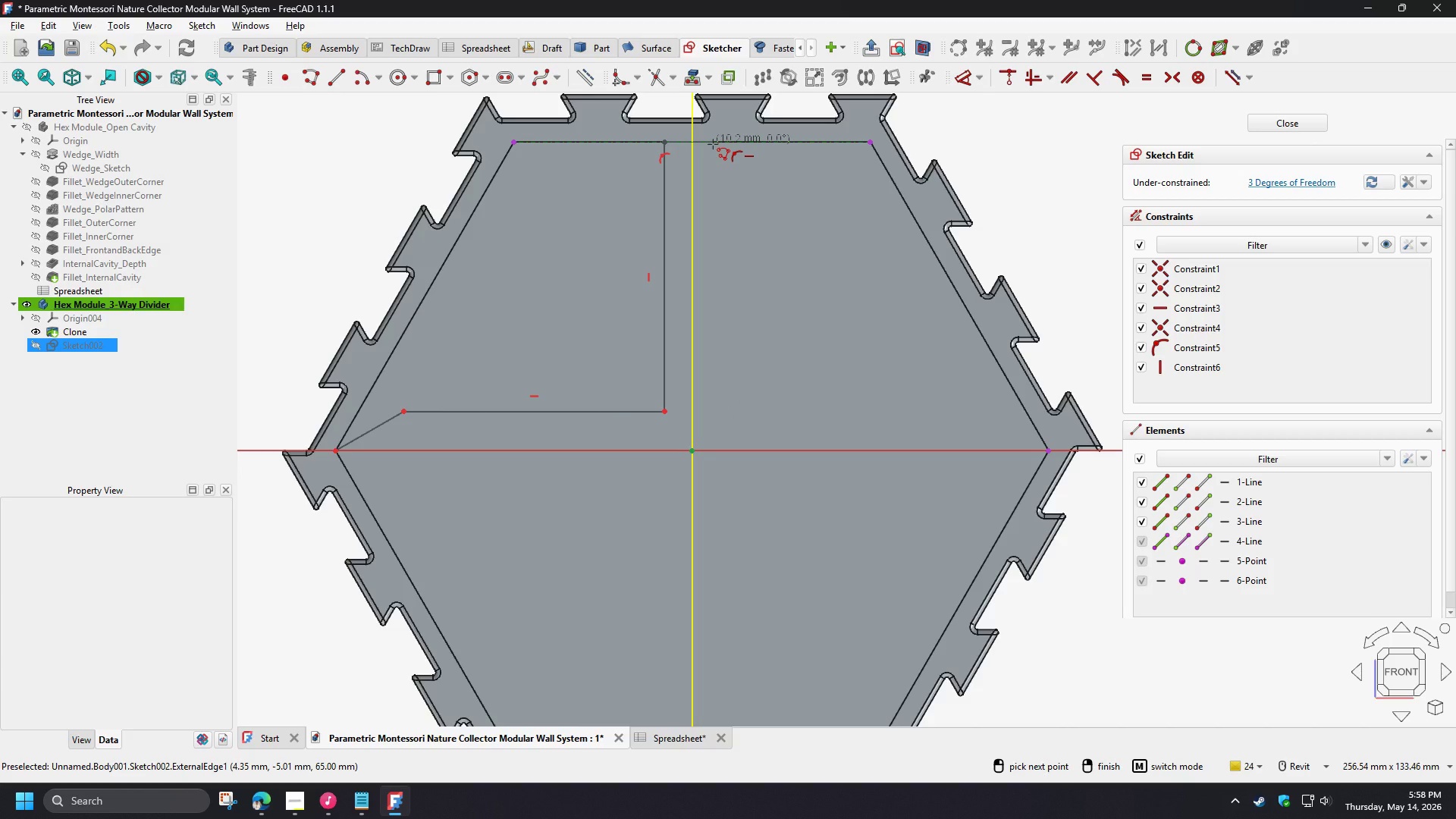 
wait(7.02)
 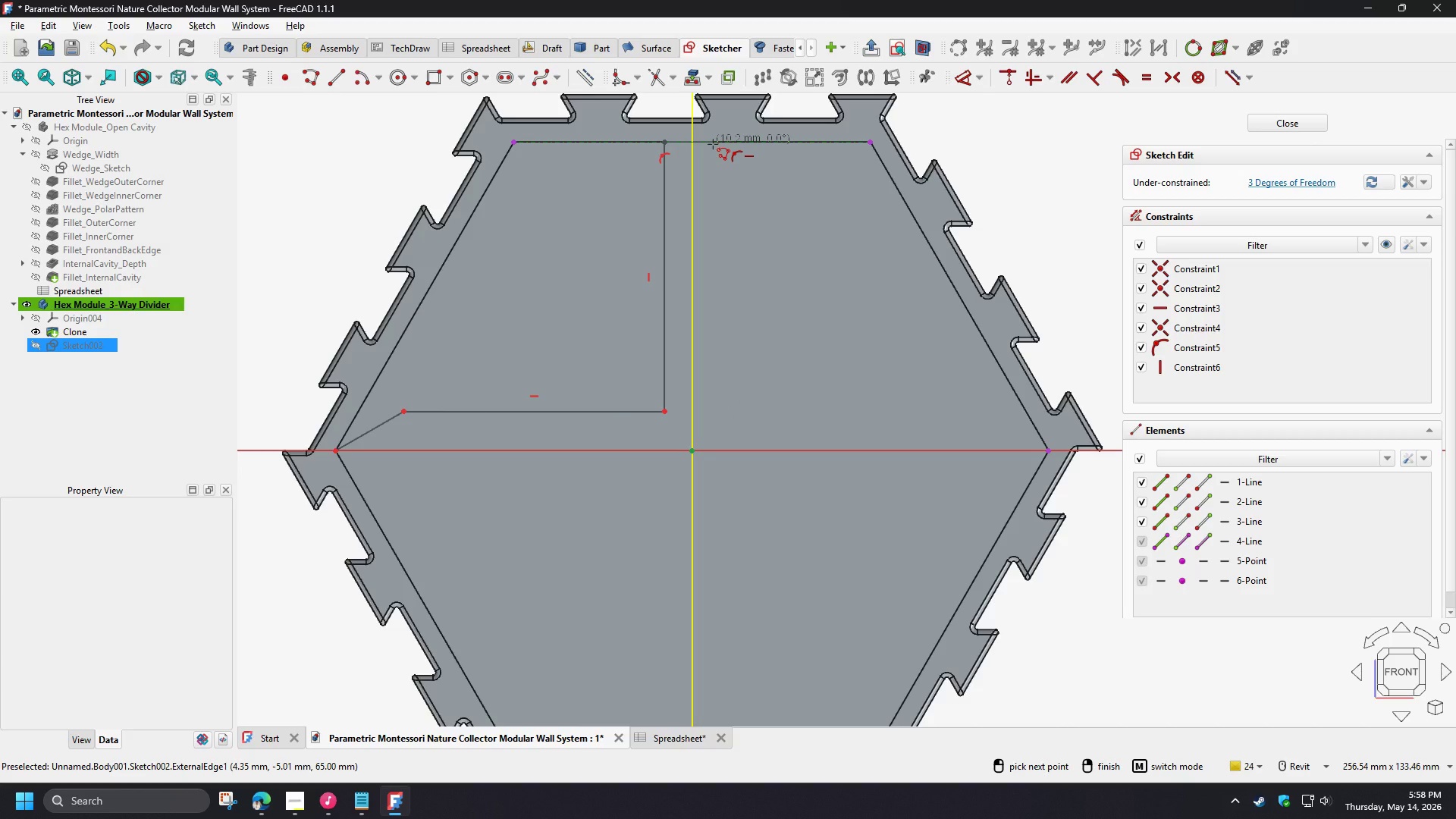 
left_click([717, 143])
 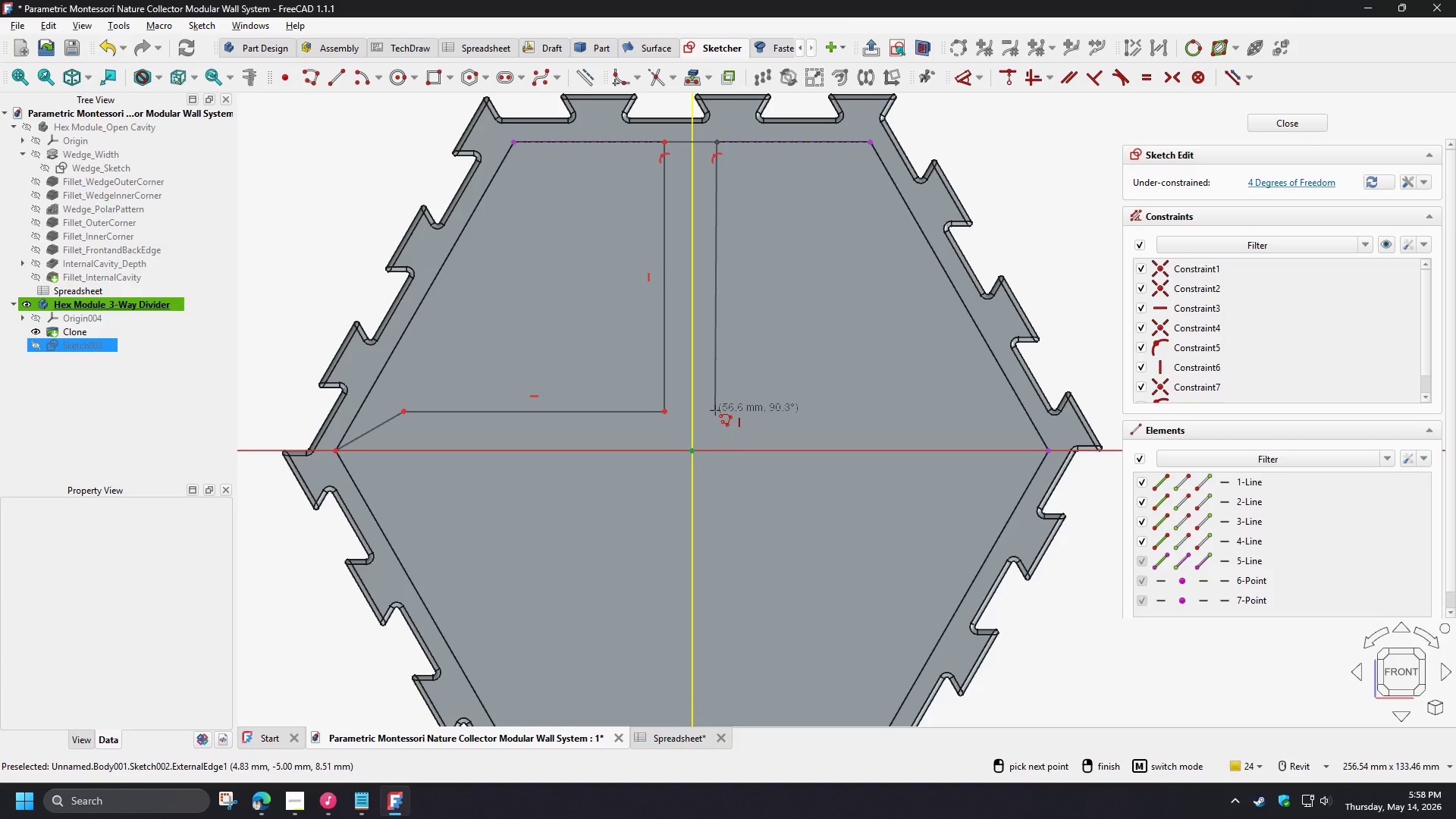 
wait(6.14)
 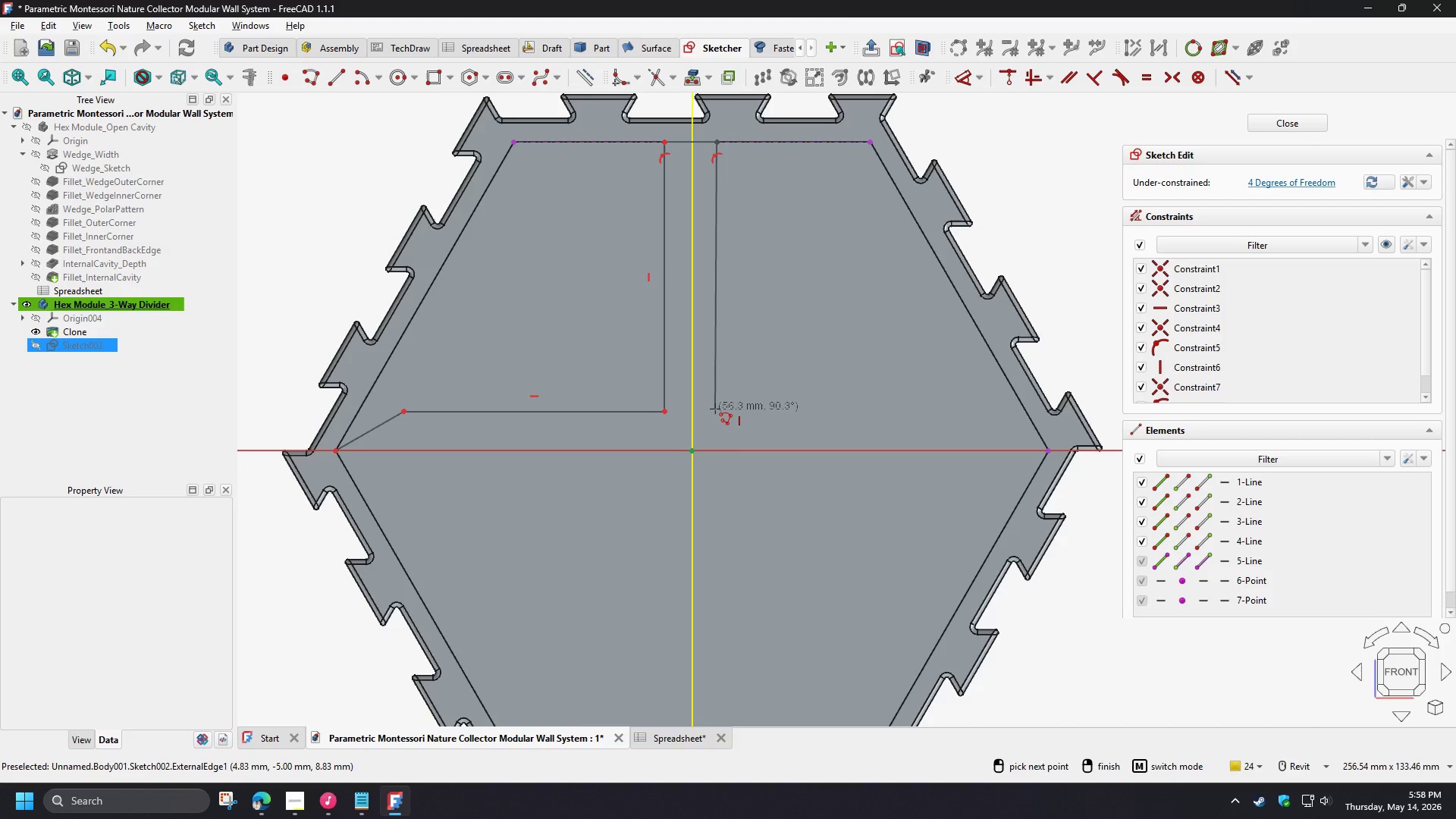 
right_click([715, 410])
 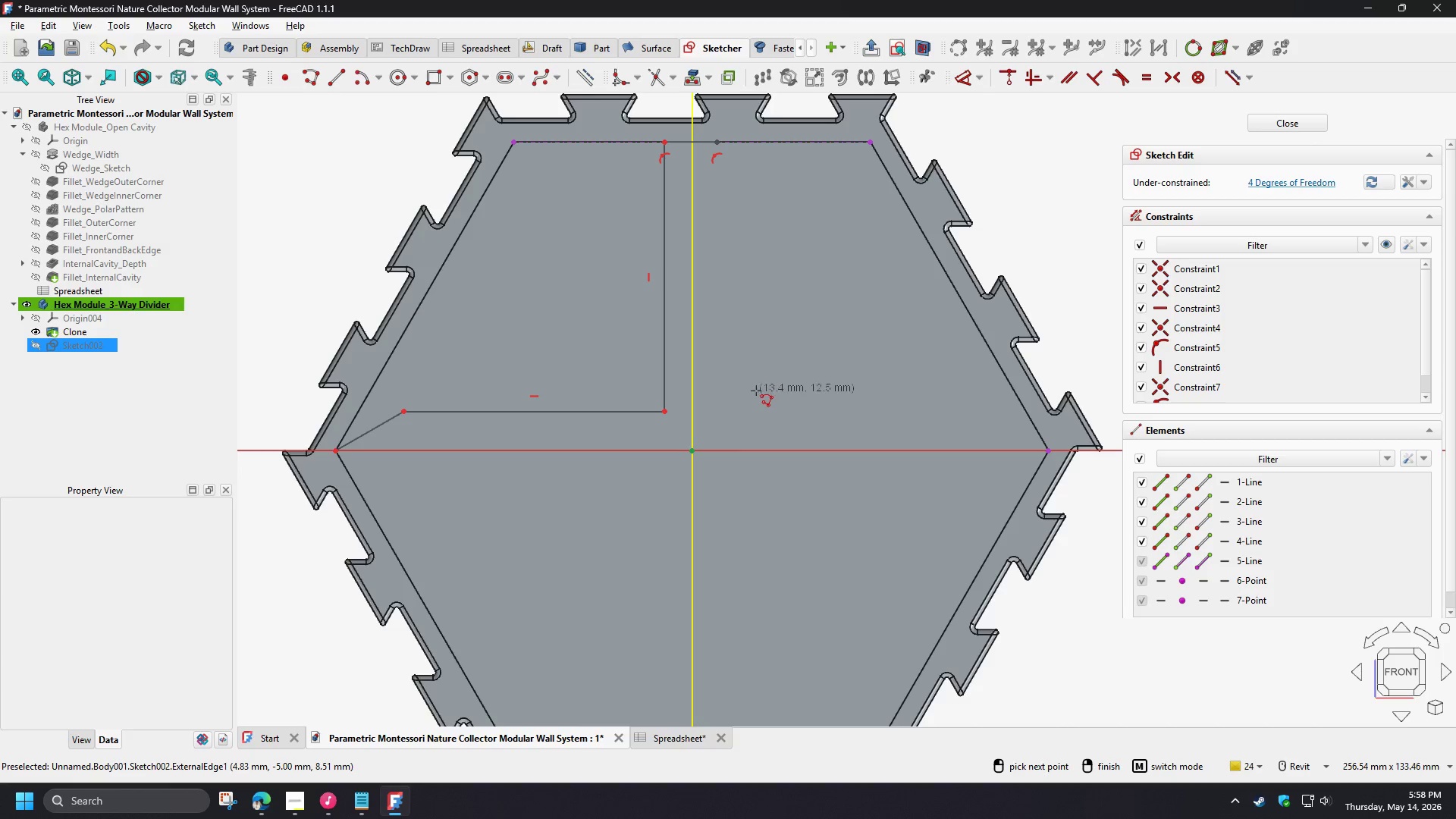 
right_click([756, 391])
 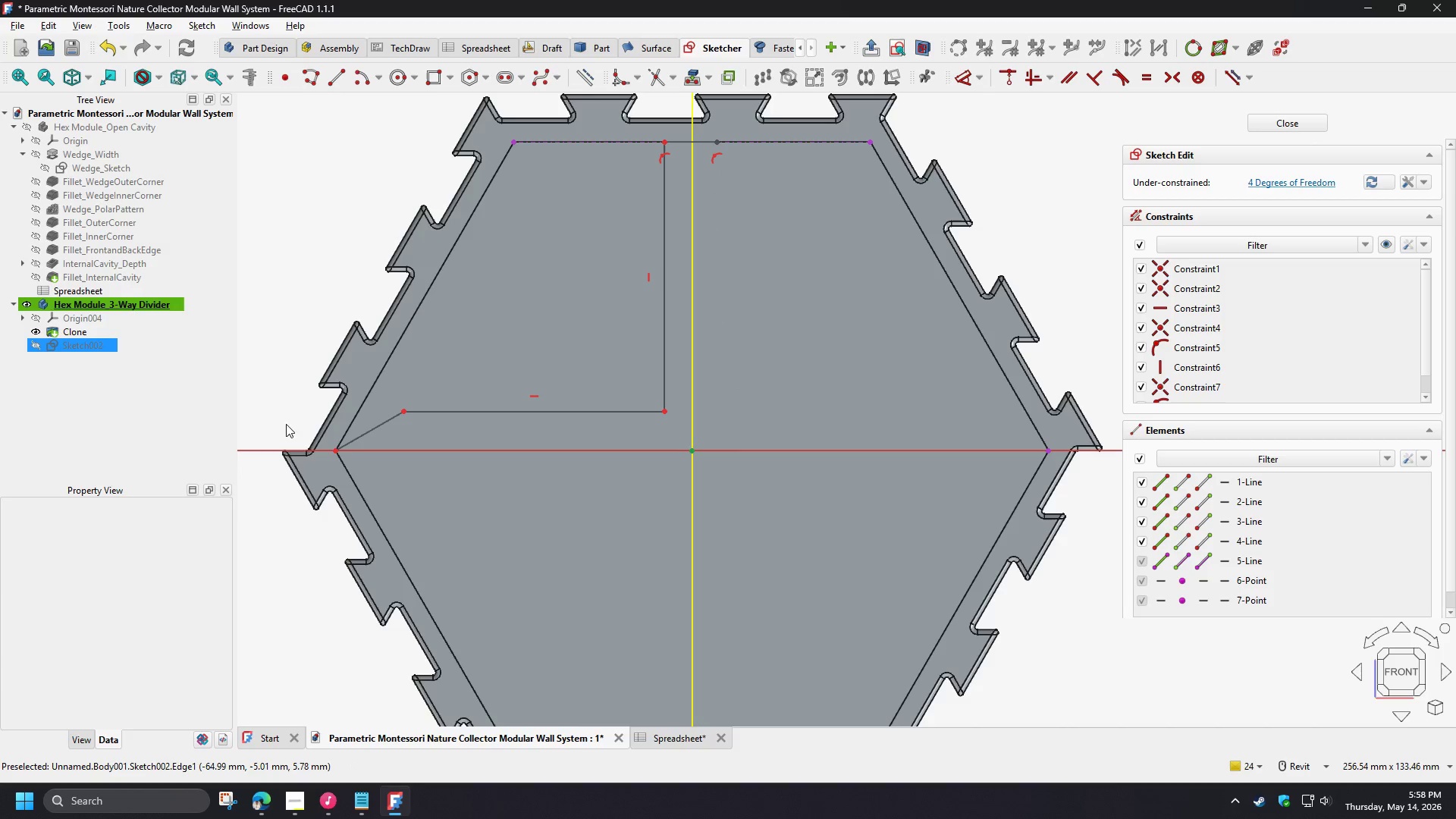 
left_click_drag(start_coordinate=[276, 409], to_coordinate=[408, 522])
 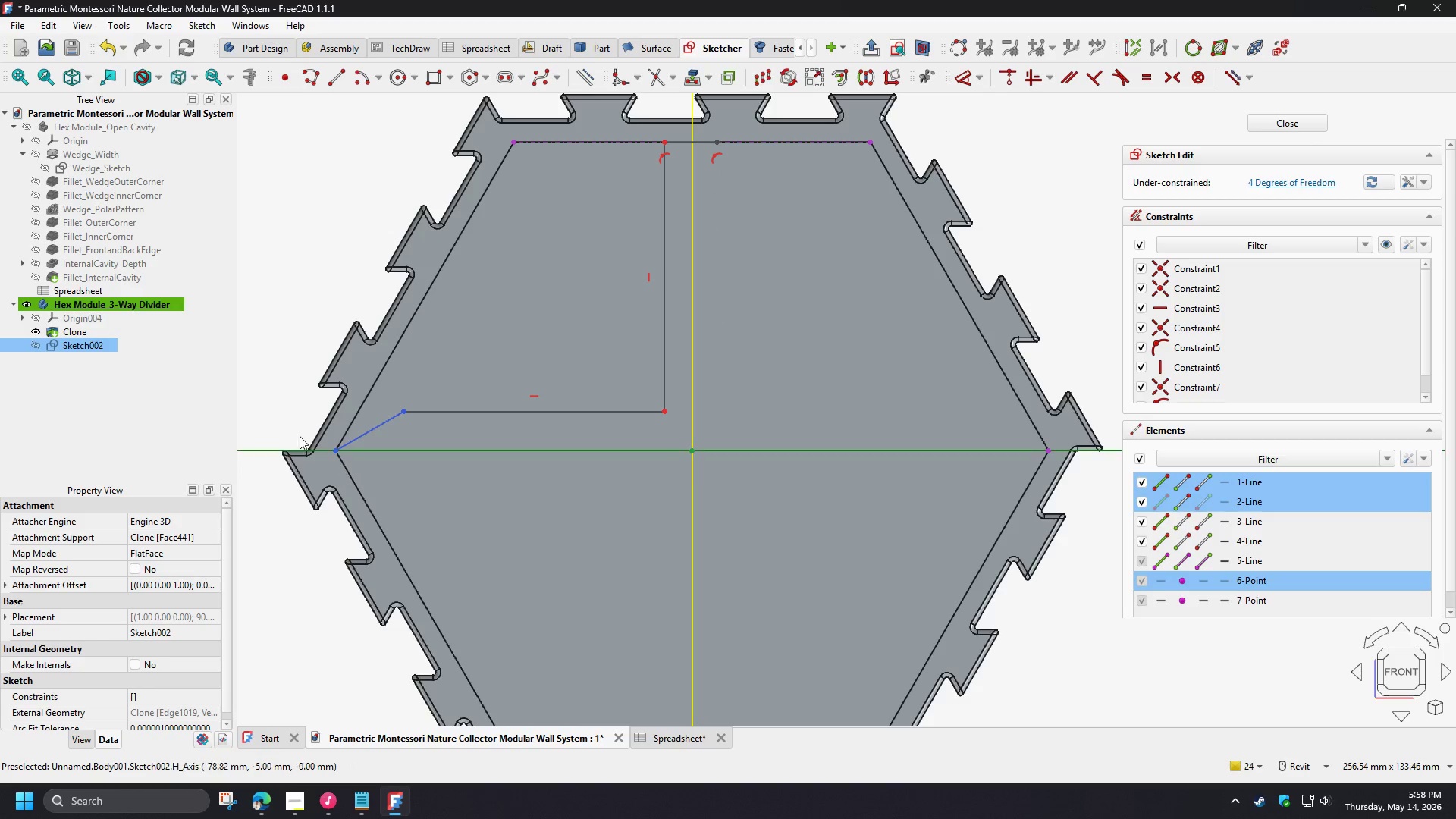 
left_click([275, 404])
 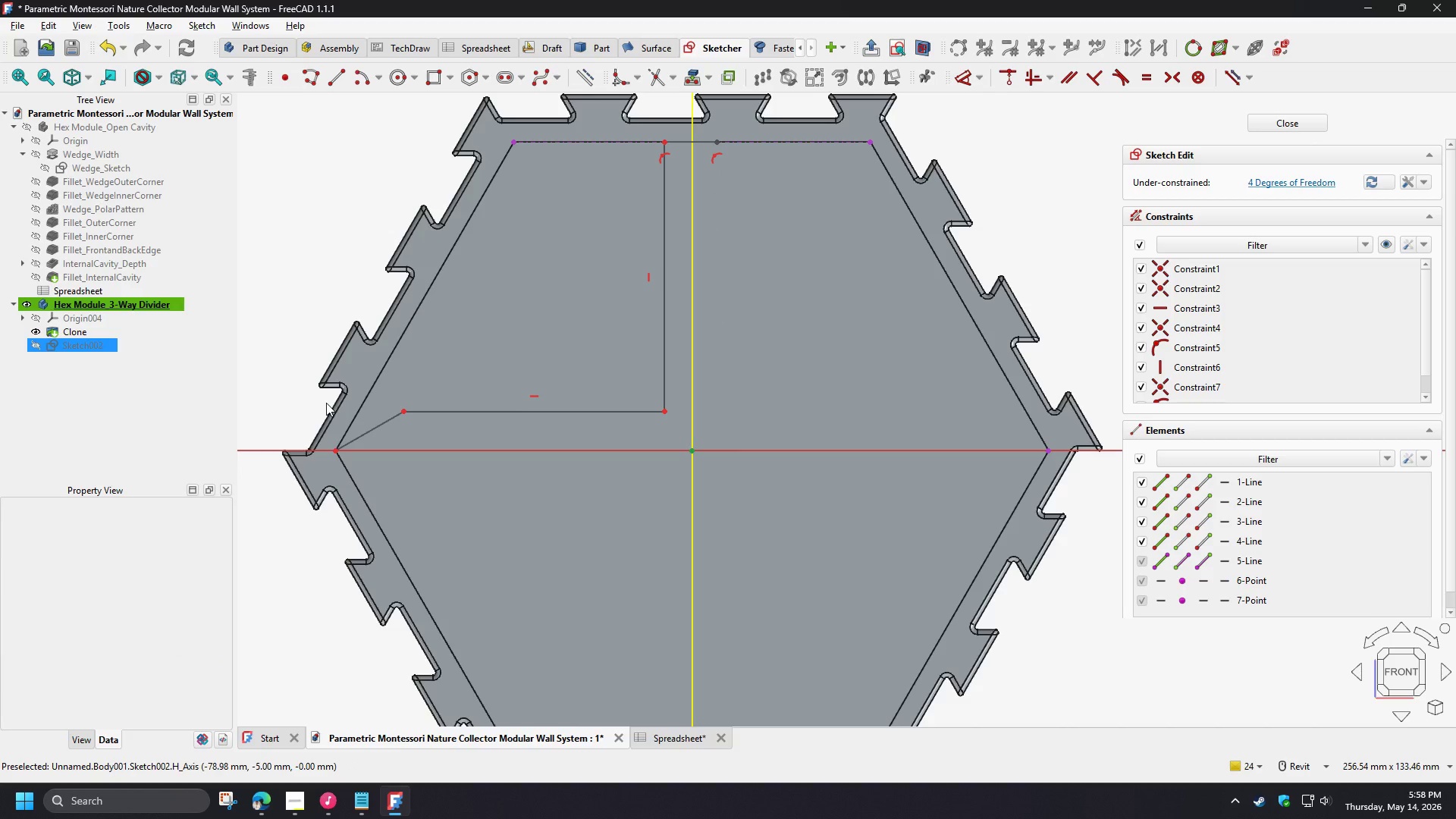 
left_click_drag(start_coordinate=[352, 164], to_coordinate=[892, 502])
 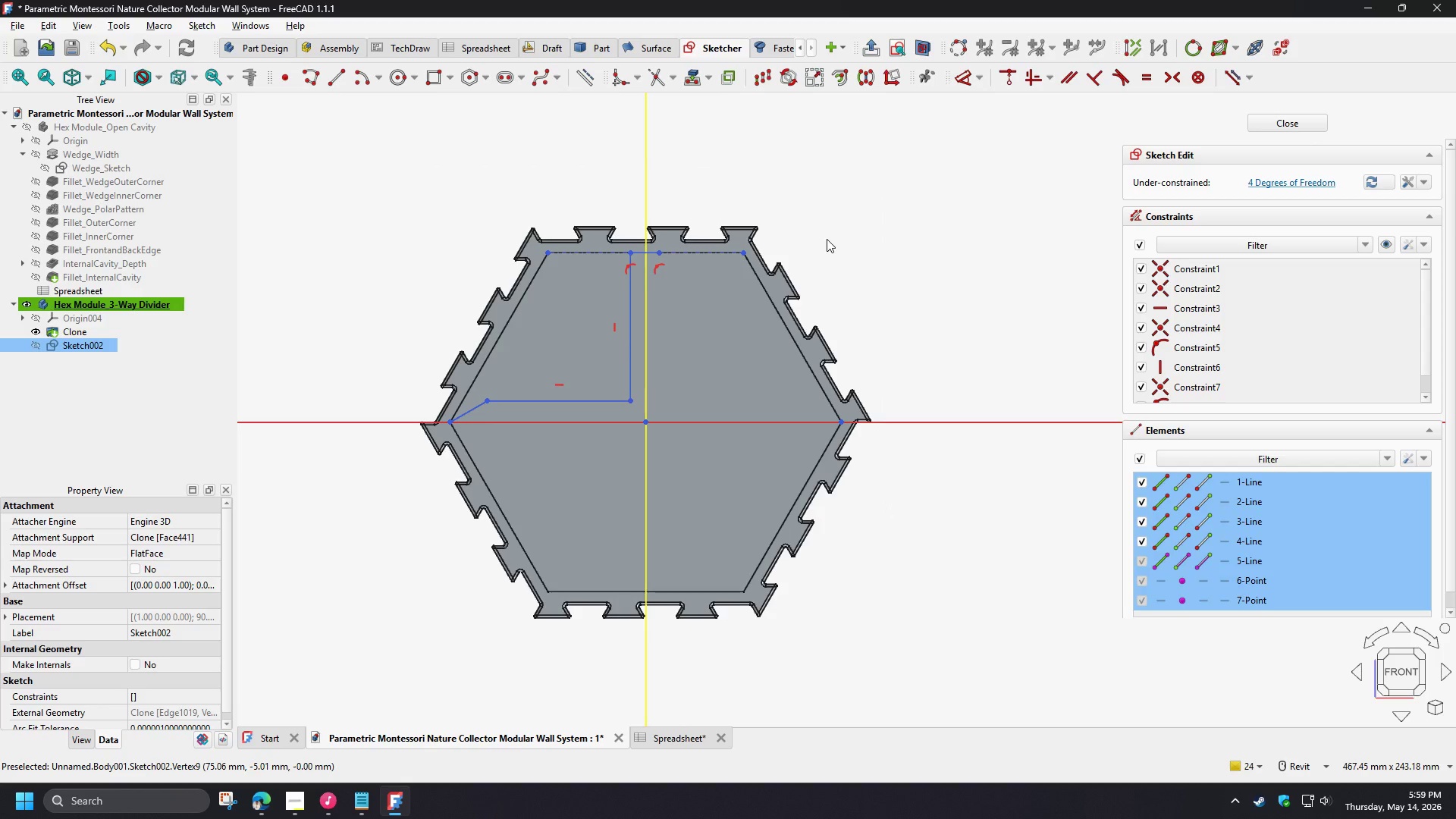 
scroll: coordinate [589, 388], scroll_direction: down, amount: 3.0
 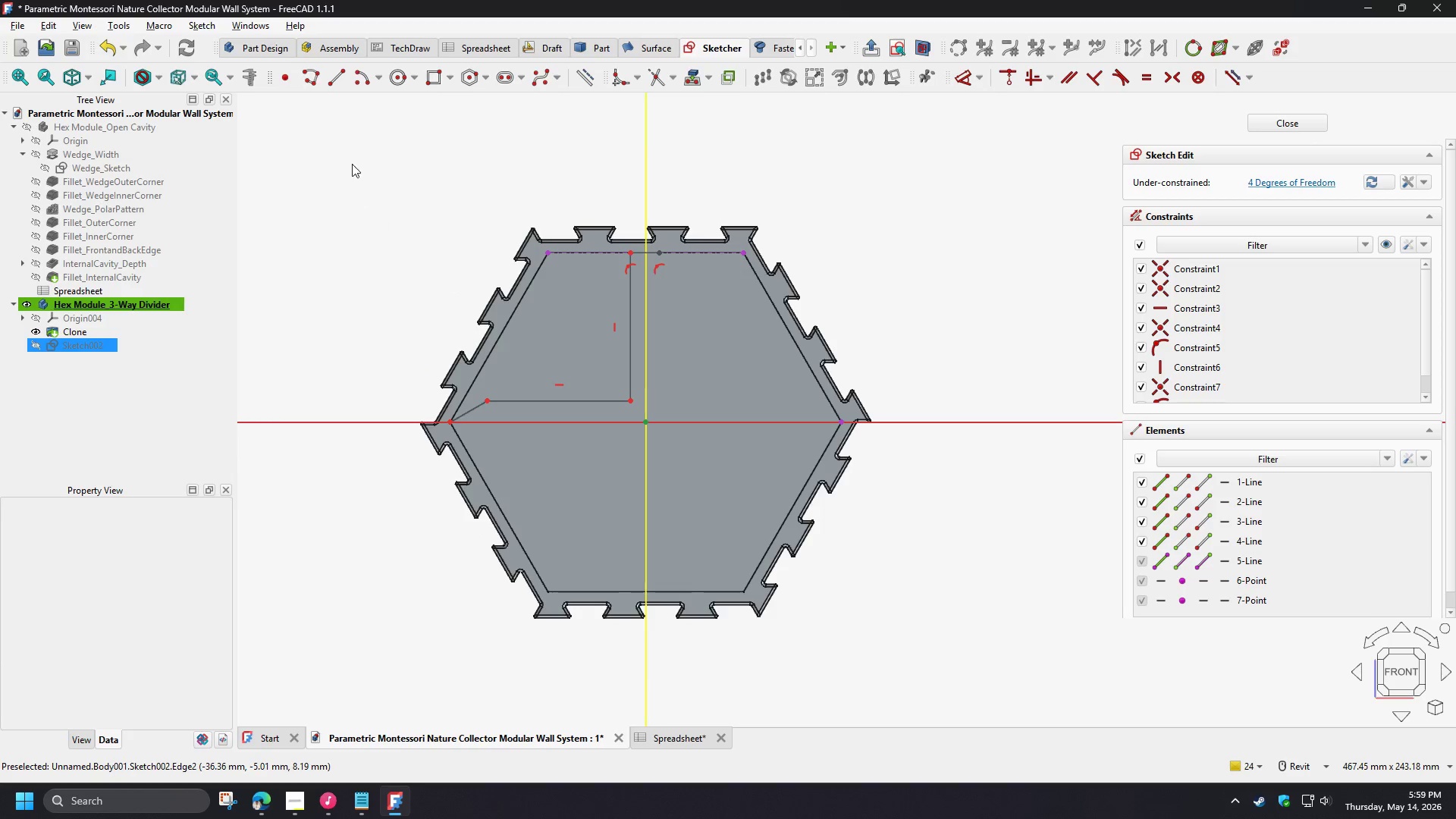 
key(Delete)
 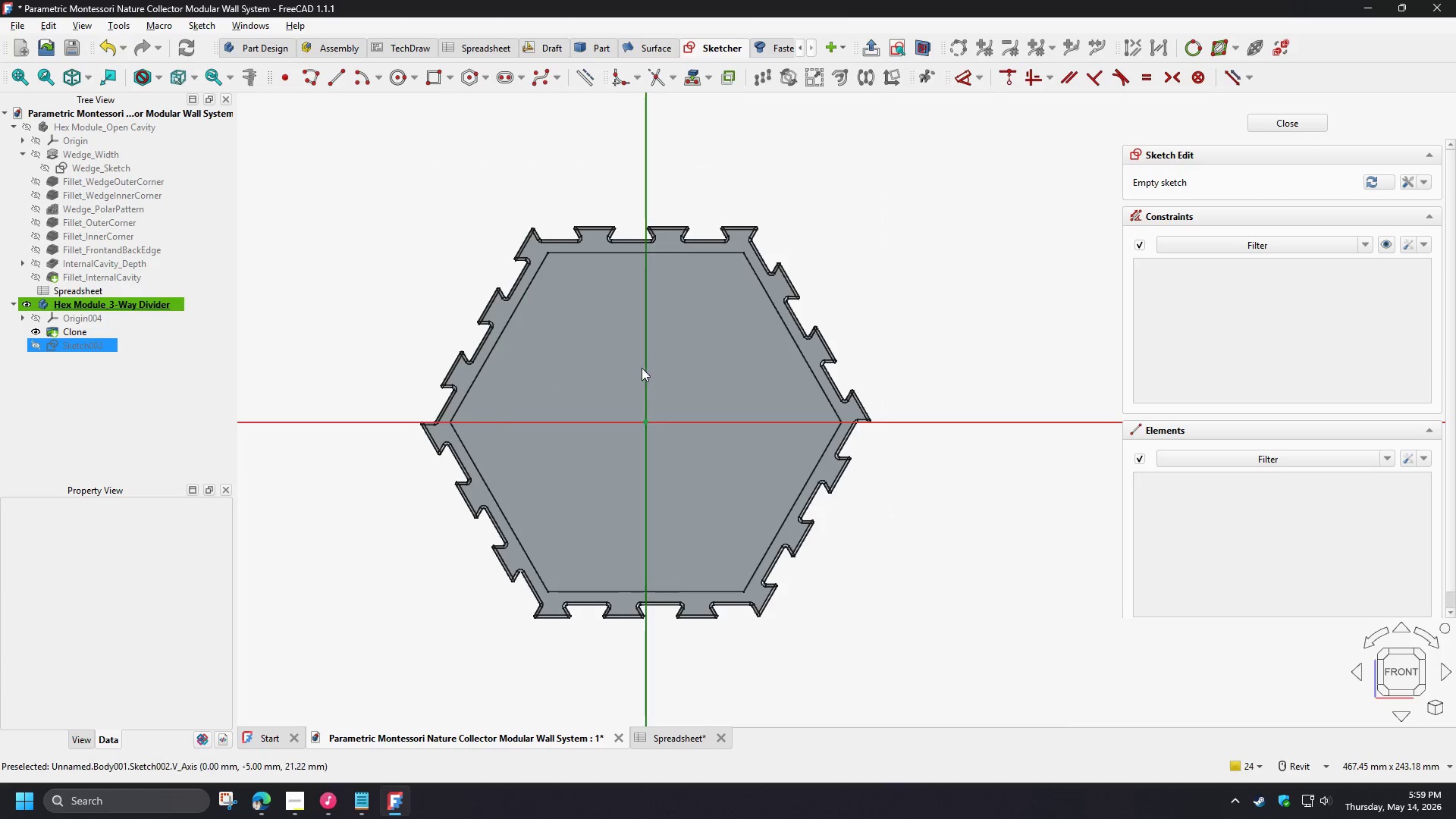 
scroll: coordinate [595, 345], scroll_direction: up, amount: 2.0
 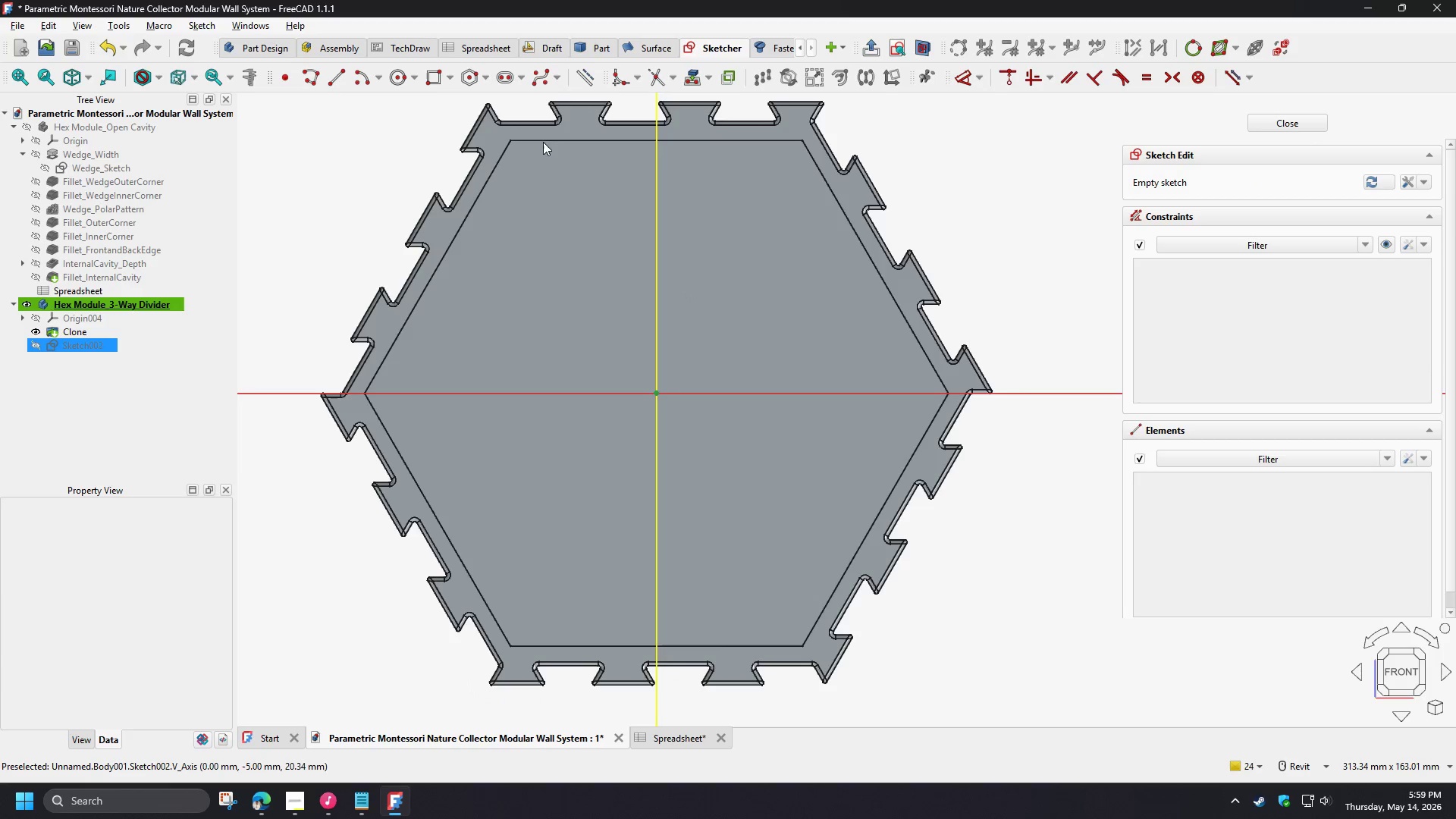 
left_click([682, 78])
 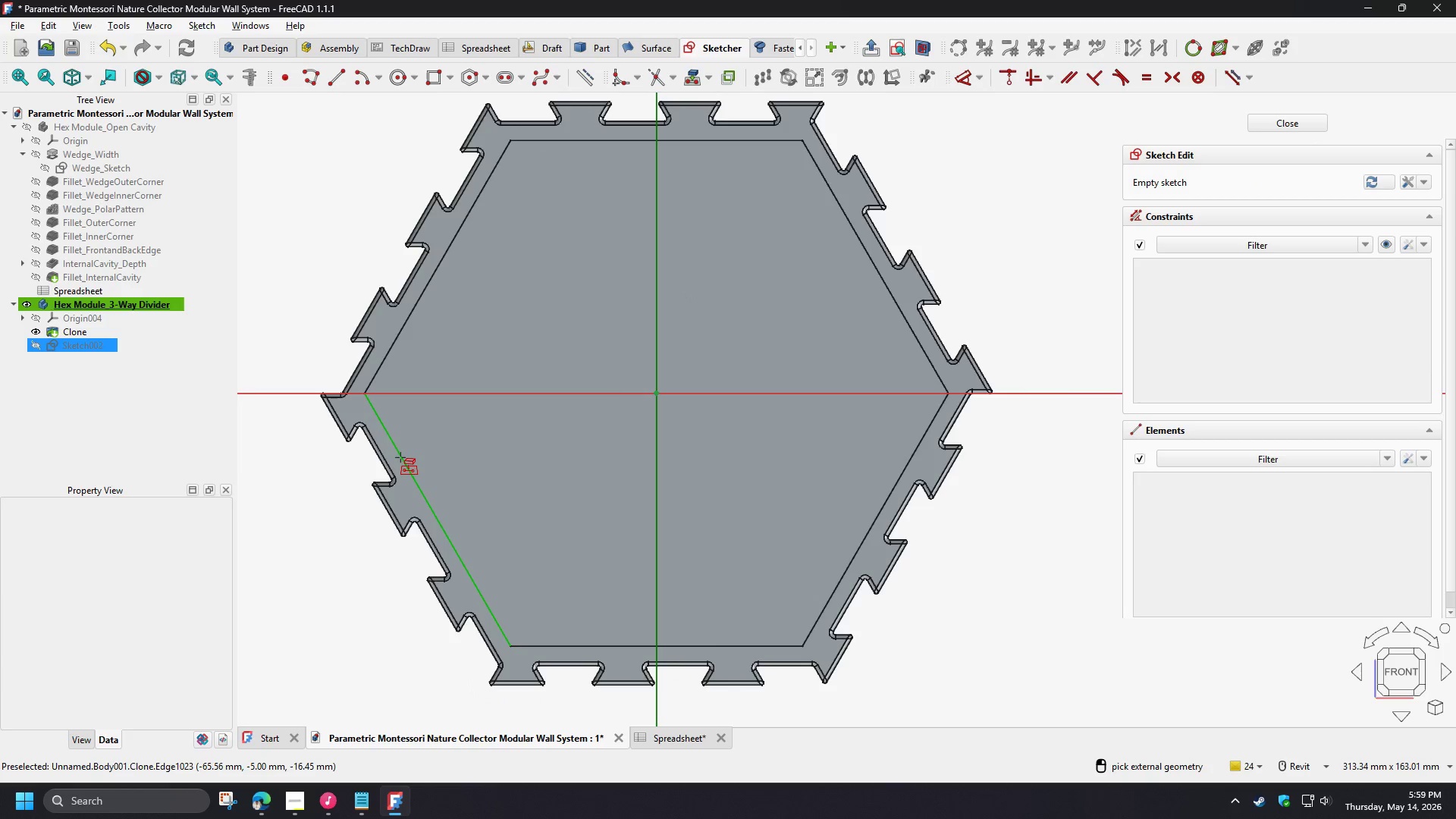 
left_click([400, 457])
 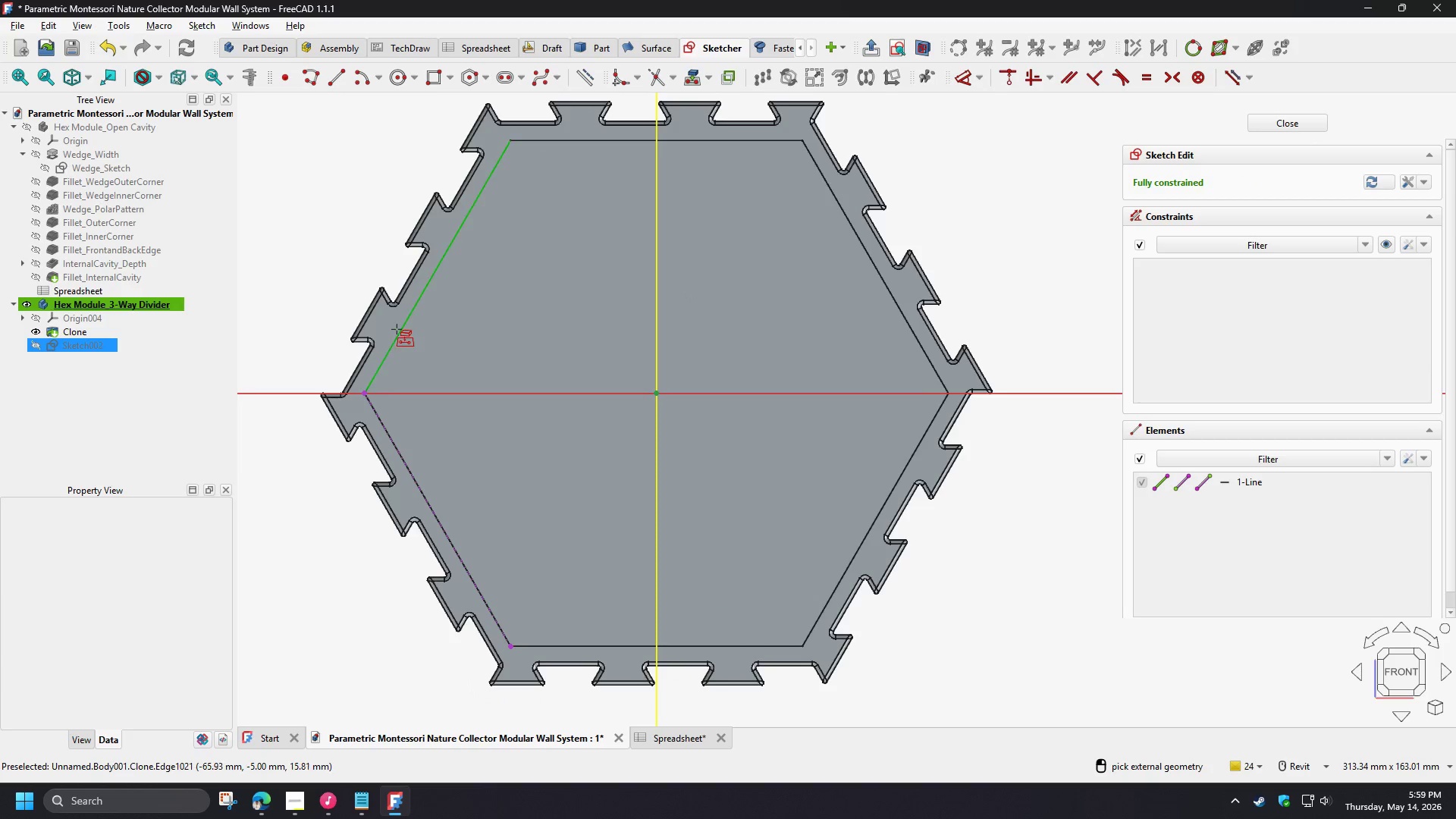 
left_click([397, 329])
 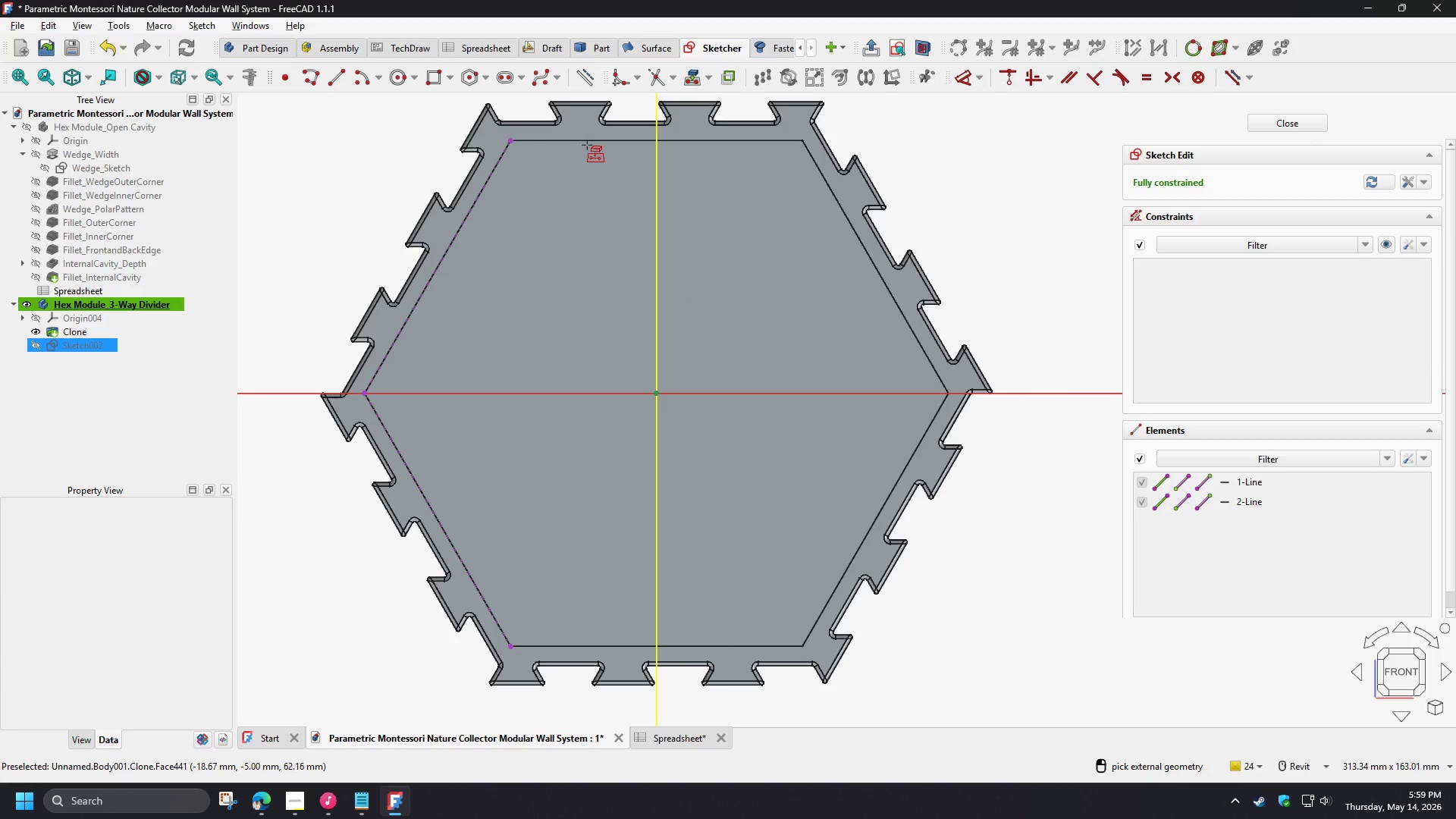 
left_click([588, 143])
 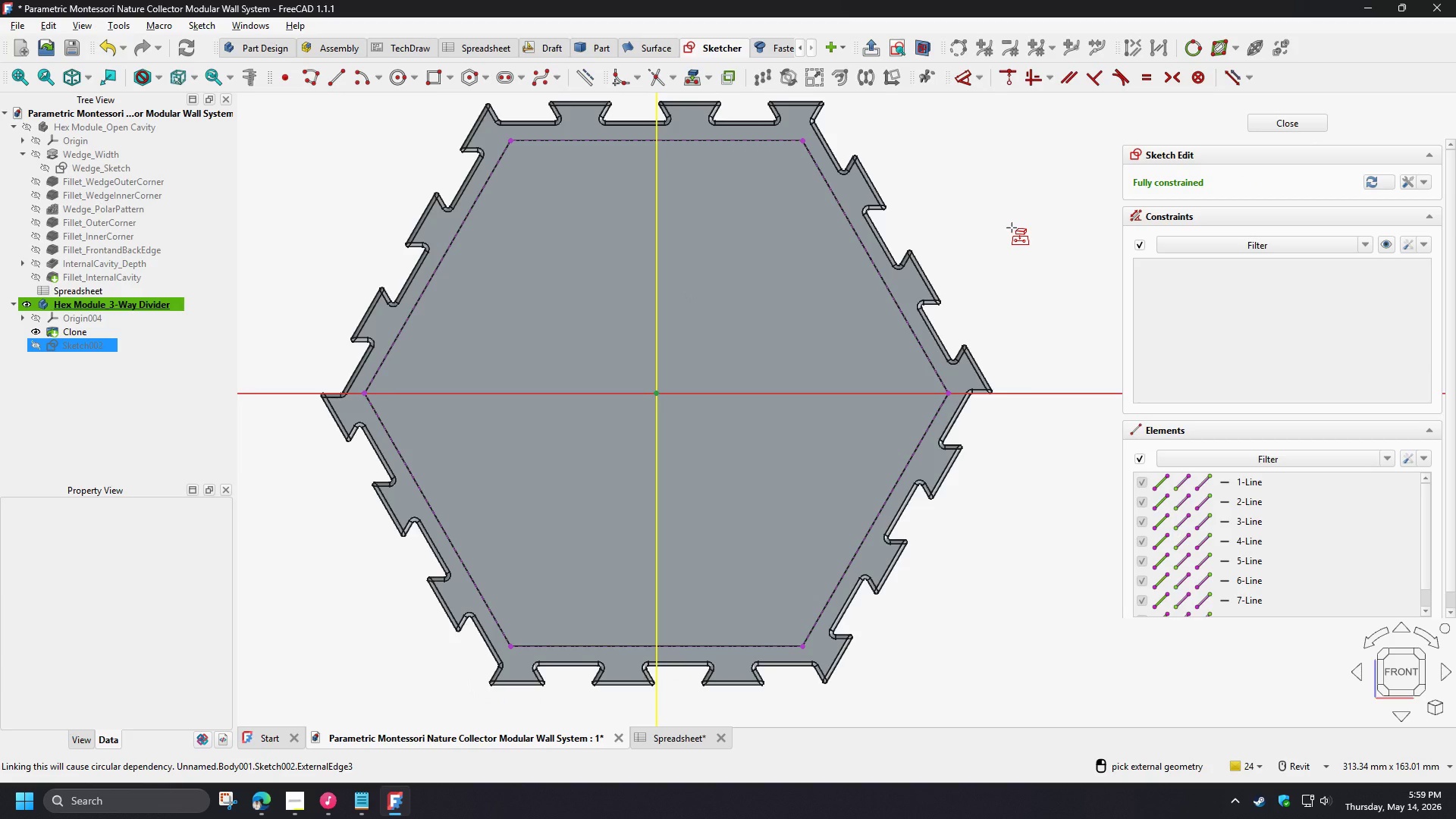 
right_click([1012, 228])
 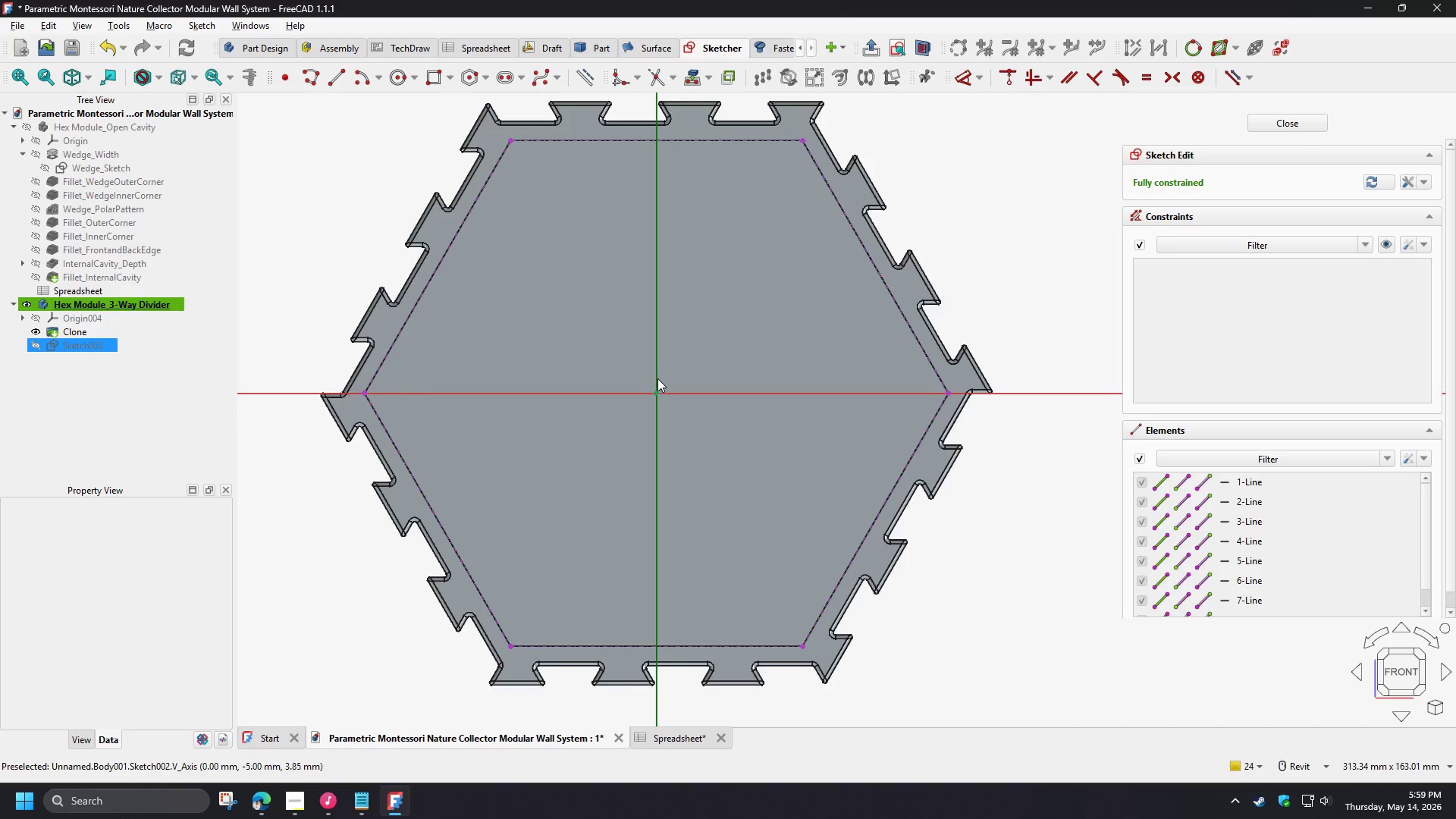 
left_click_drag(start_coordinate=[359, 155], to_coordinate=[886, 620])
 